 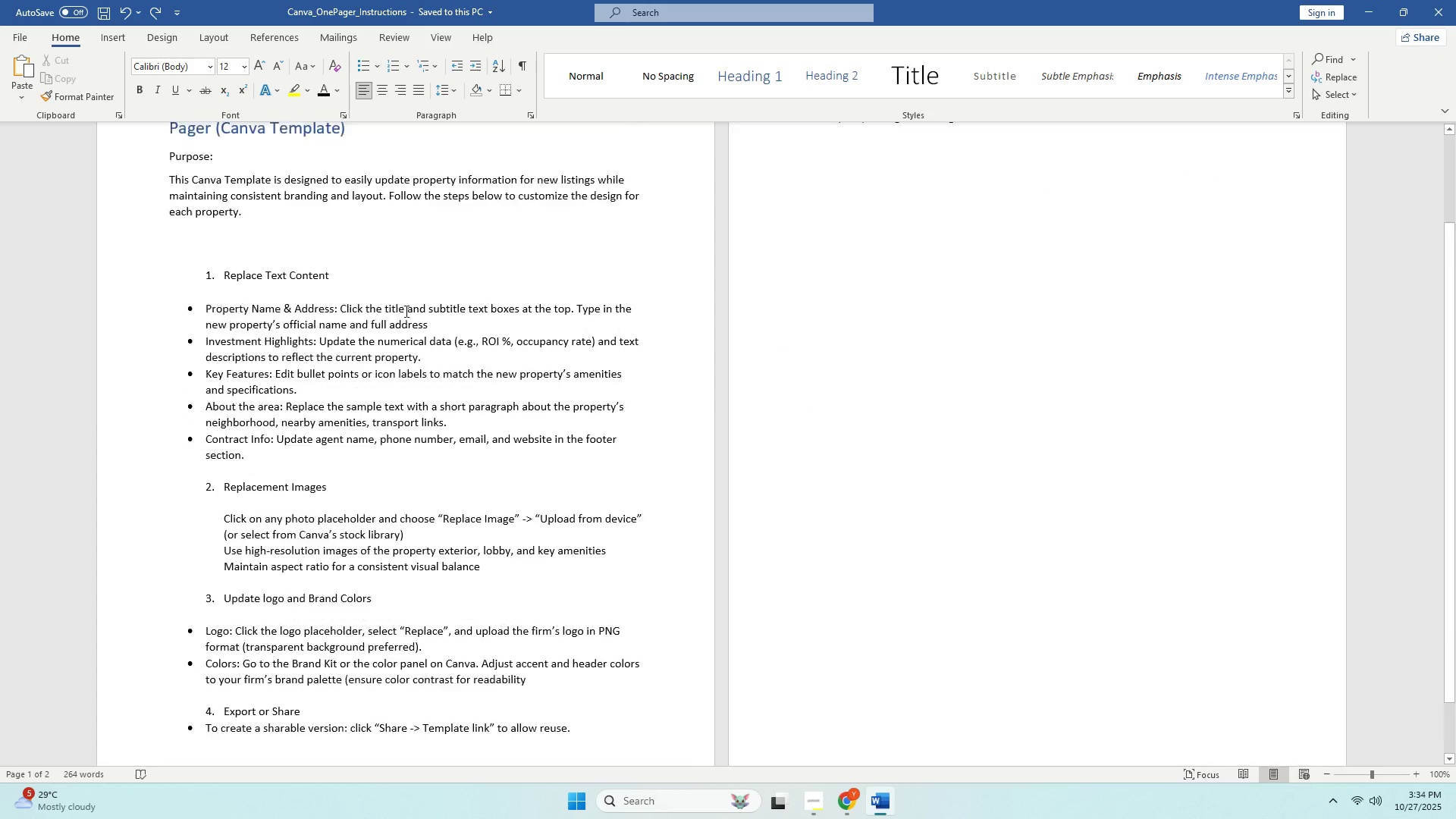 
key(Alt+Tab)
 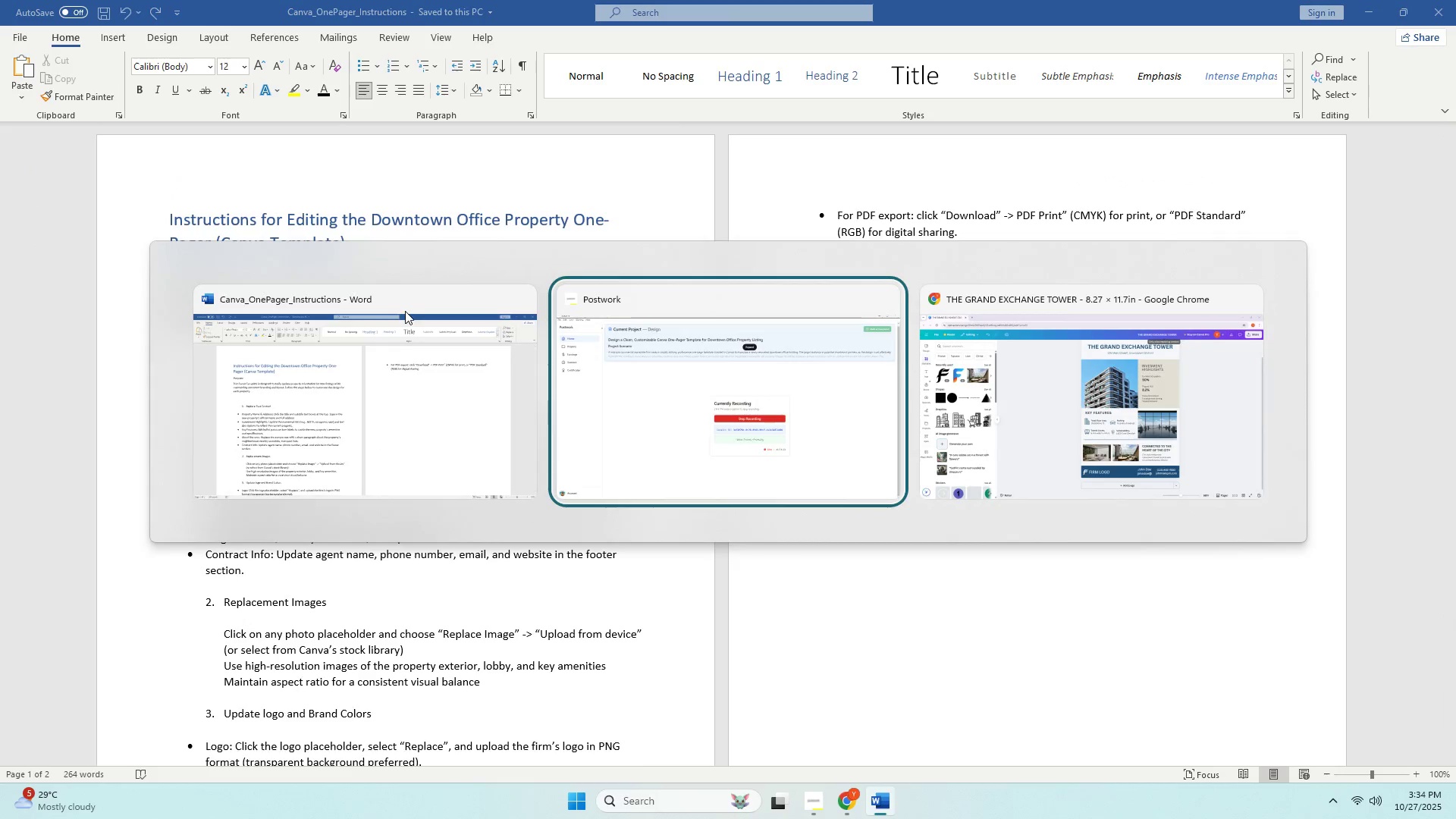 
key(Alt+Tab)
 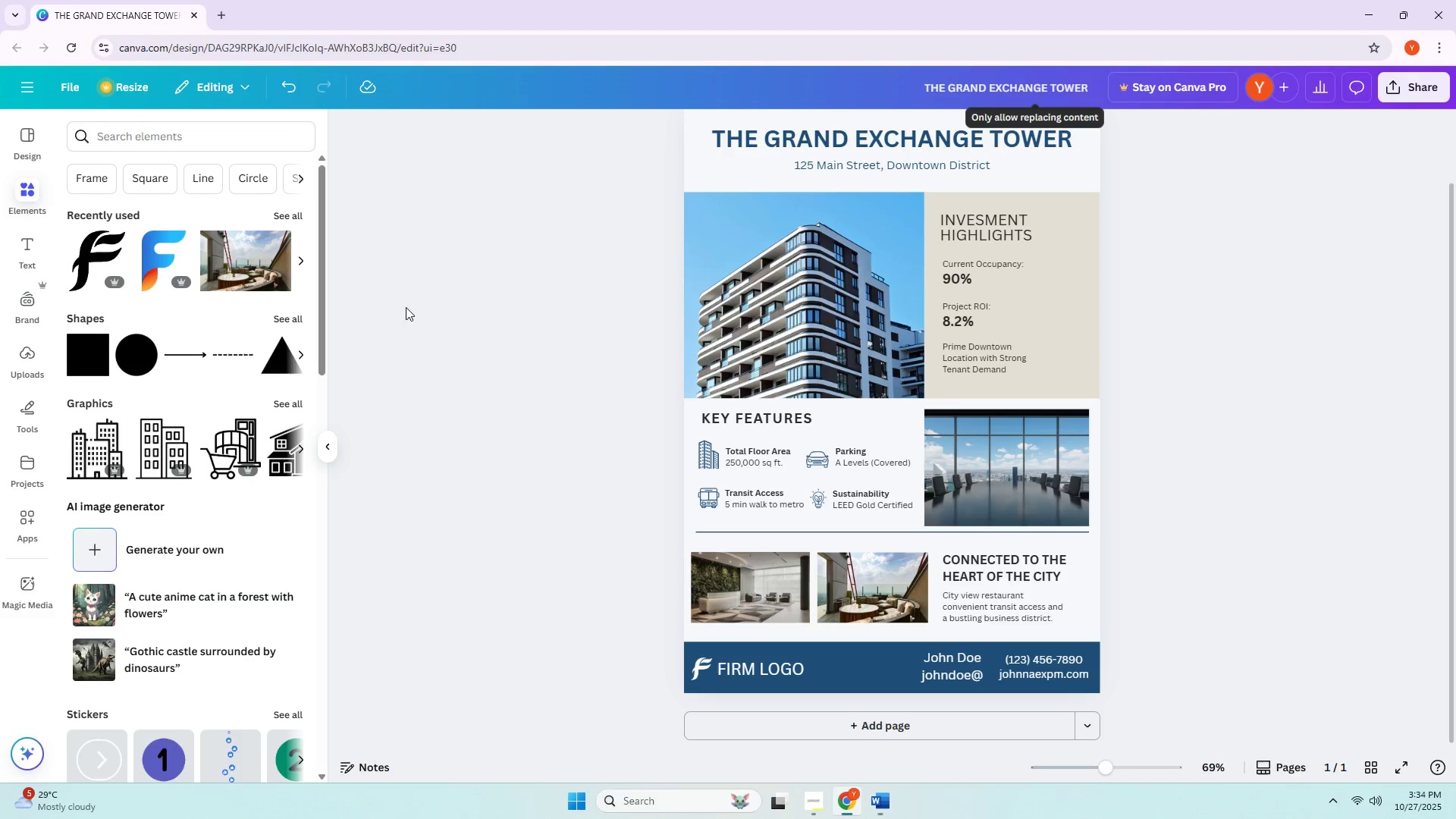 
scroll: coordinate [413, 300], scroll_direction: down, amount: 3.0
 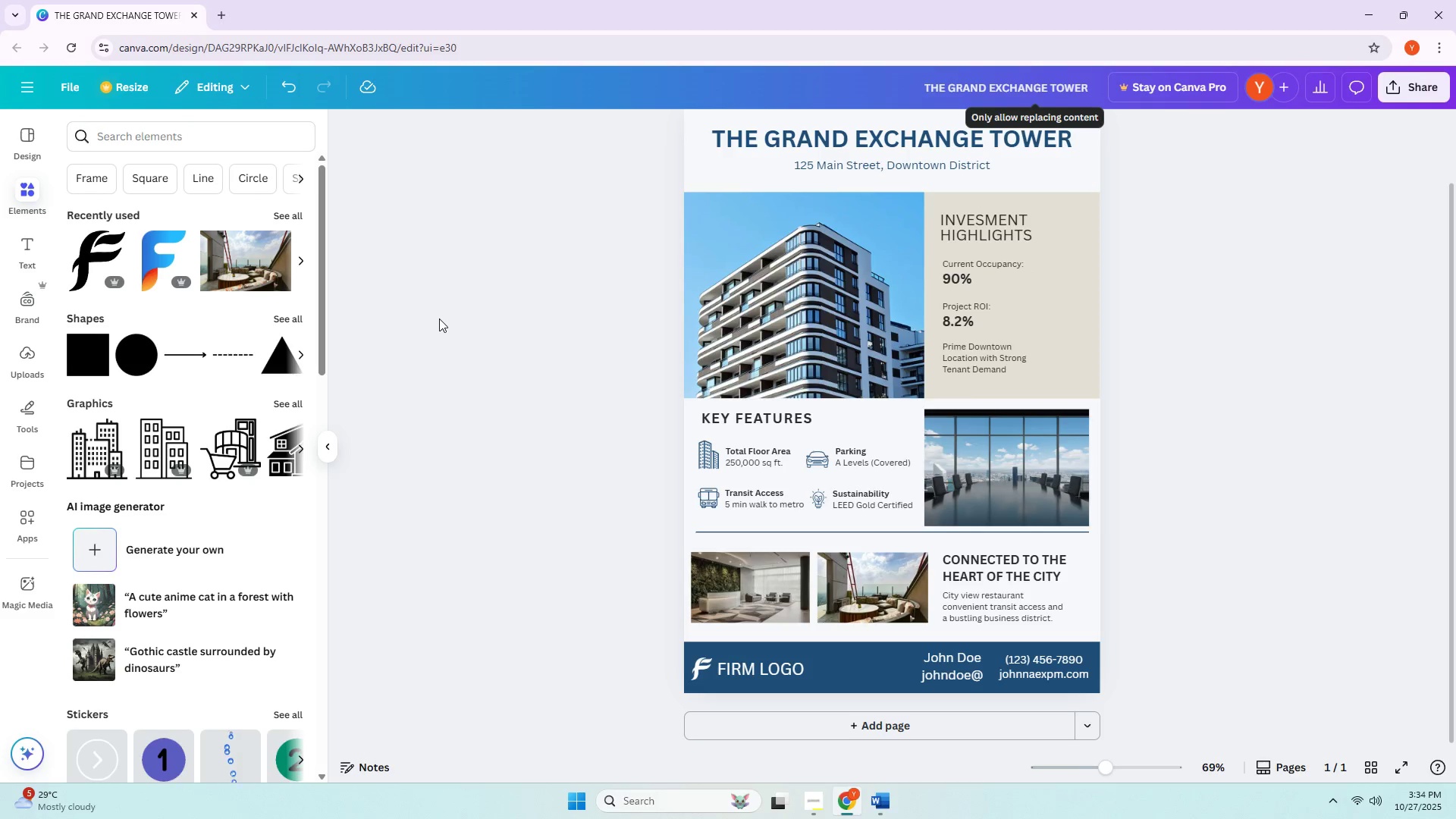 
left_click([439, 318])
 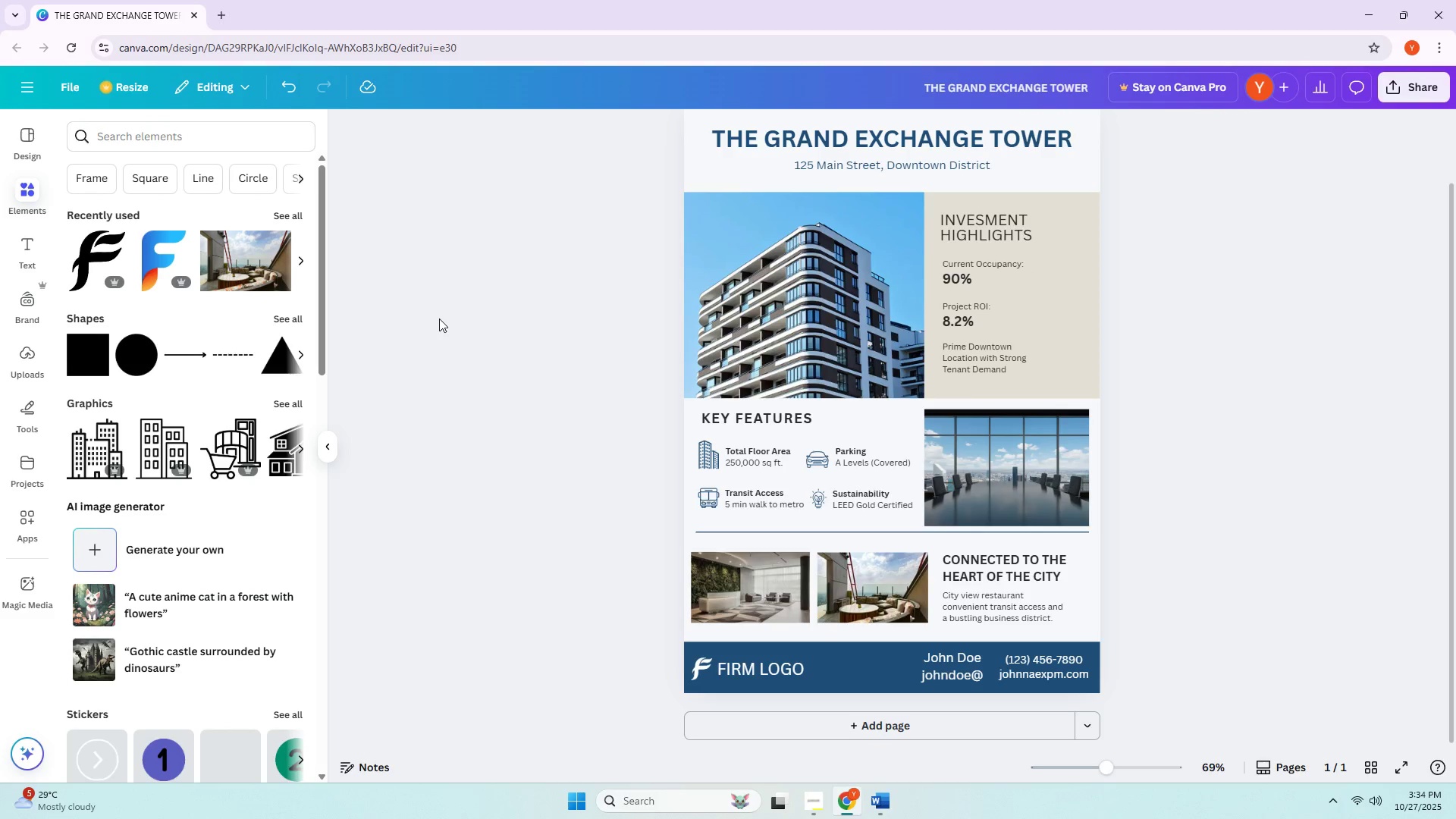 
wait(10.1)
 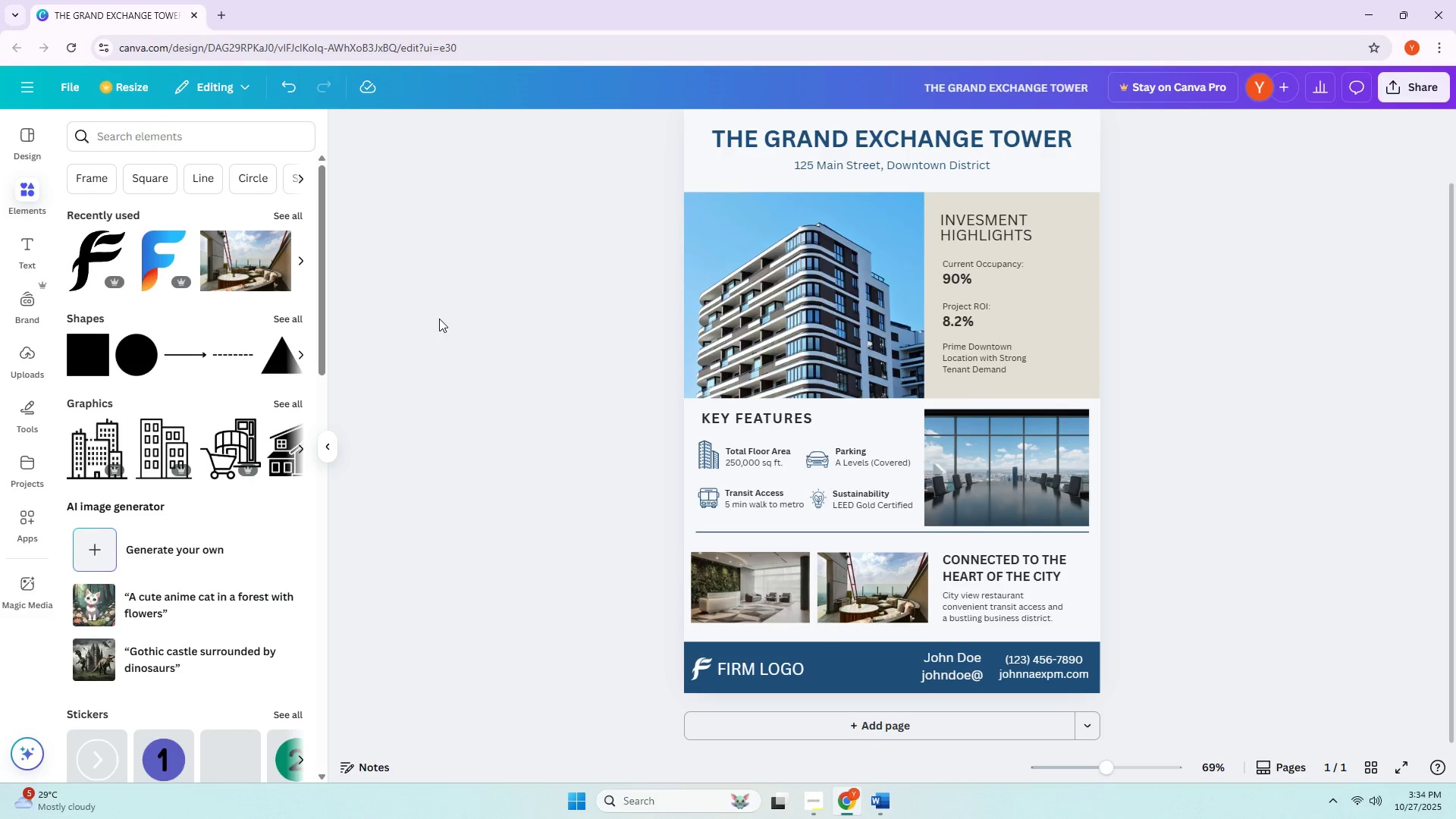 
left_click([973, 671])
 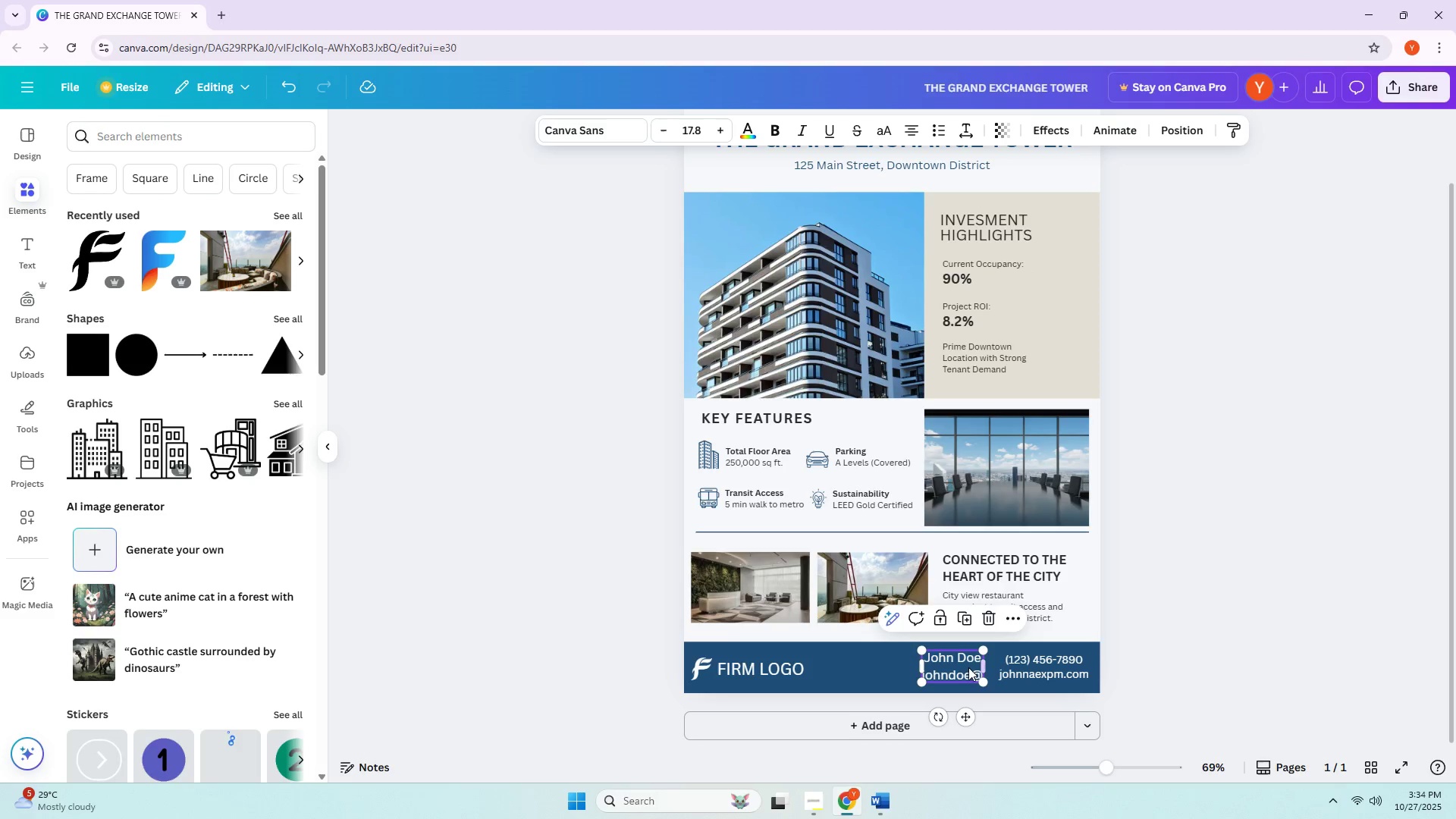 
left_click([1032, 667])
 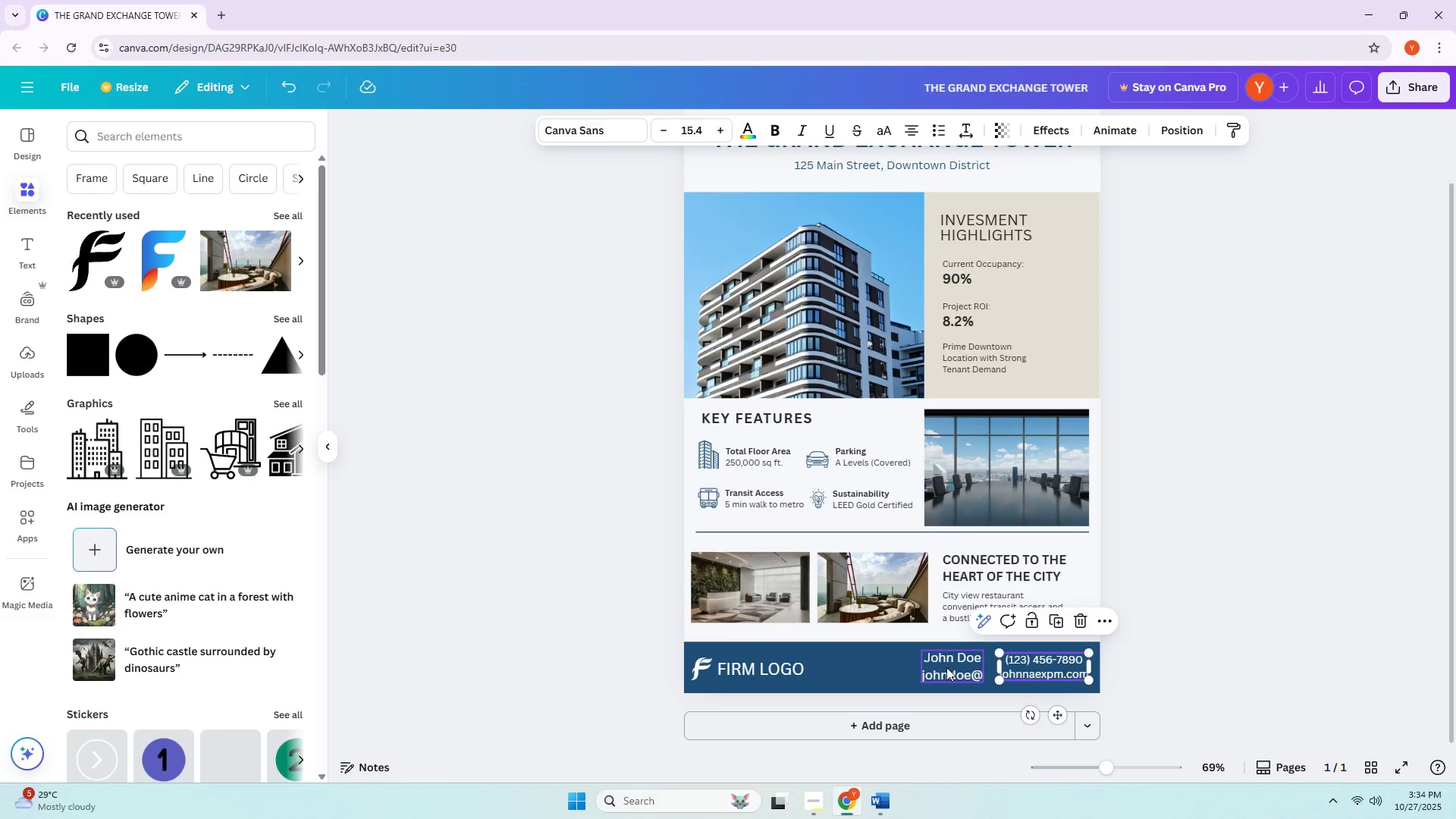 
left_click([946, 667])
 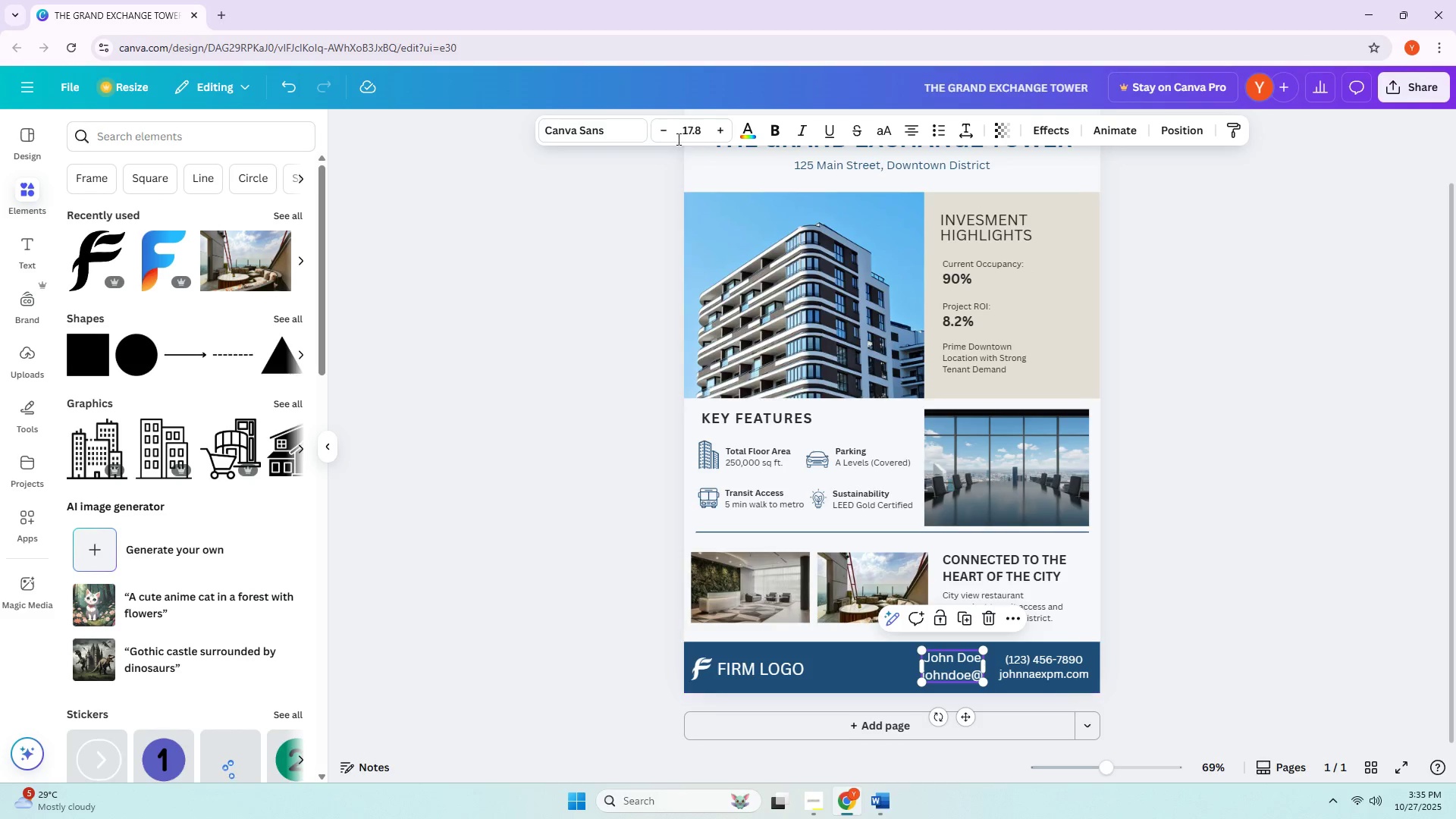 
left_click([682, 123])
 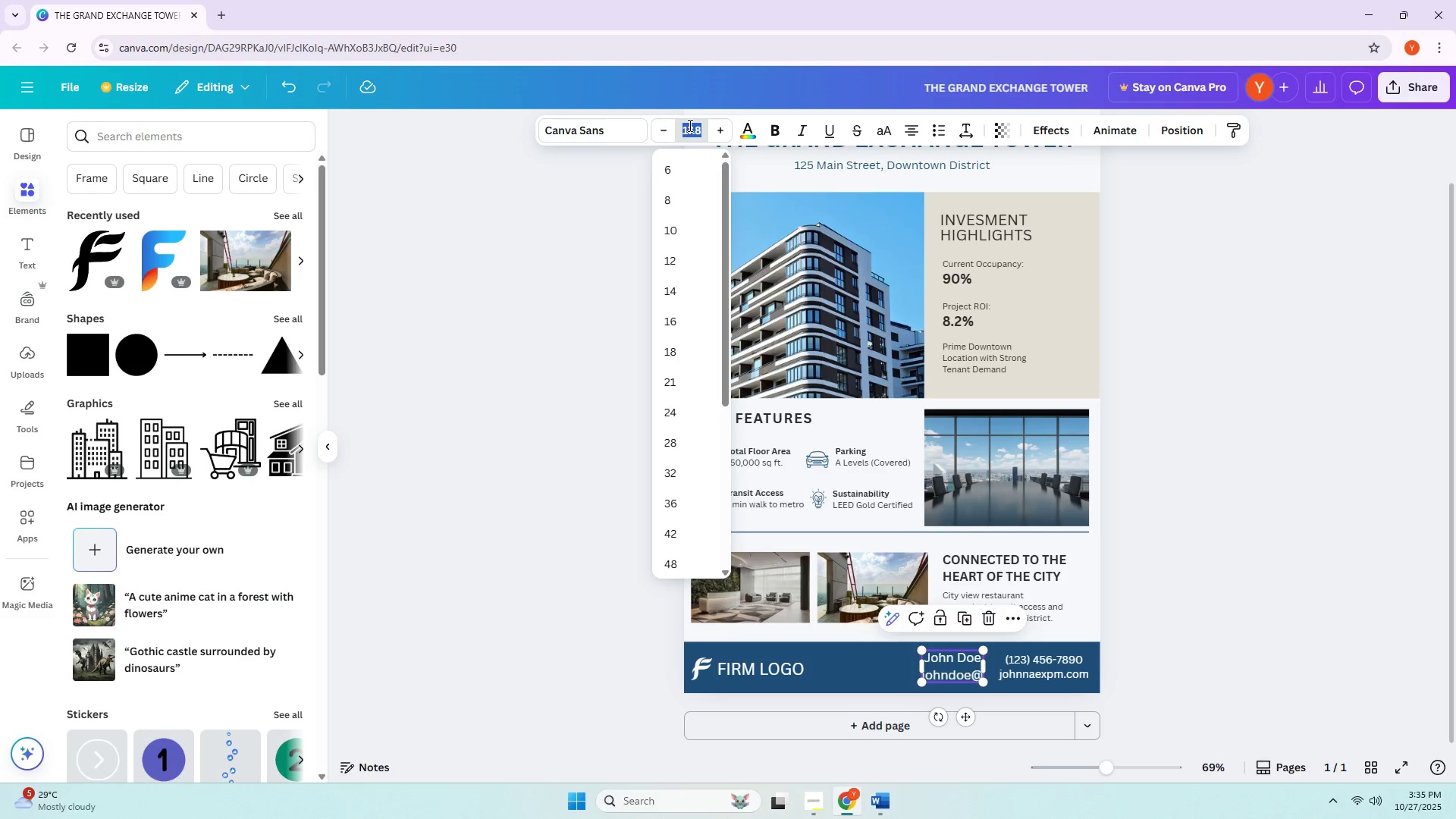 
key(Numpad1)
 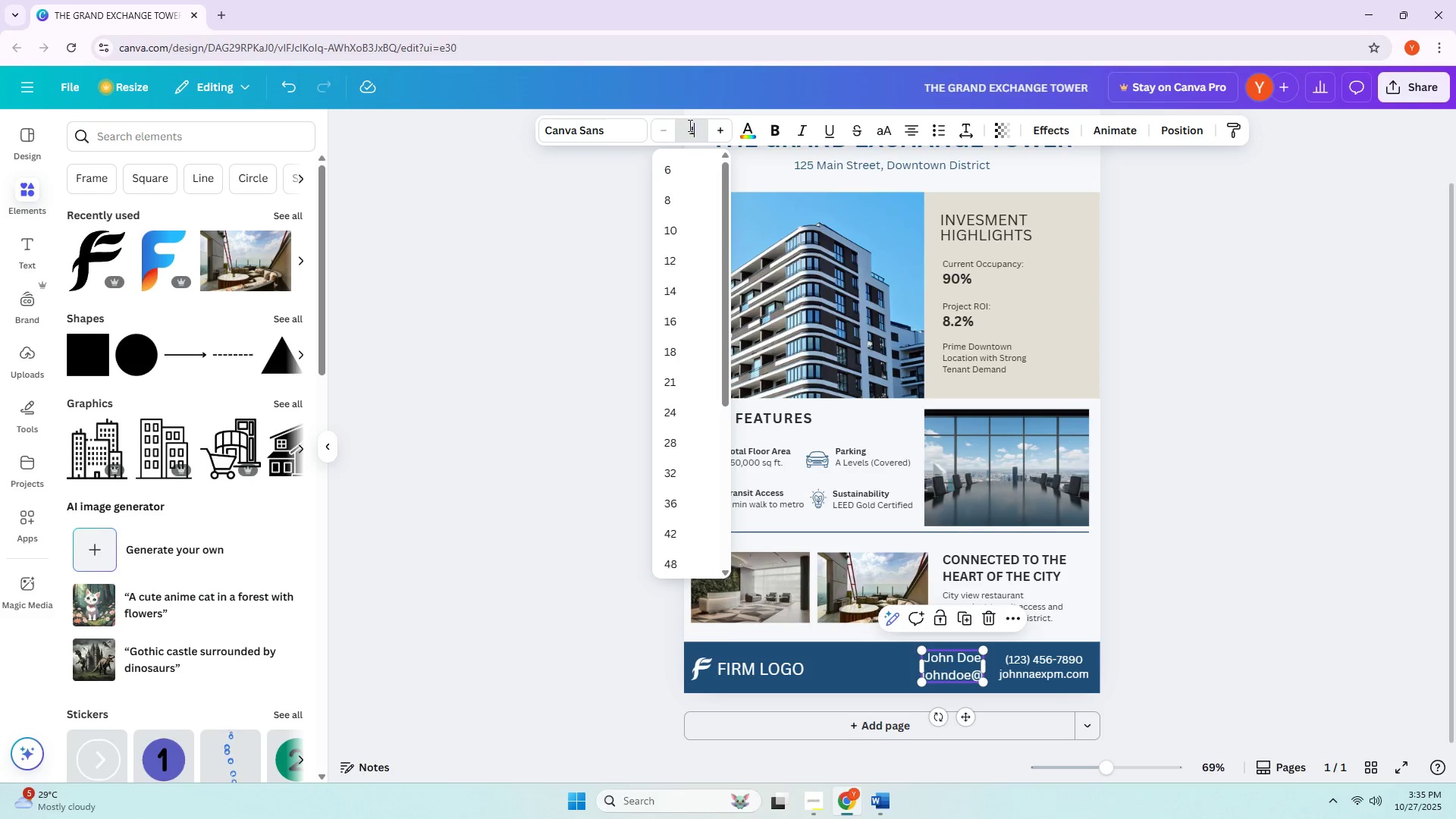 
key(Numpad8)
 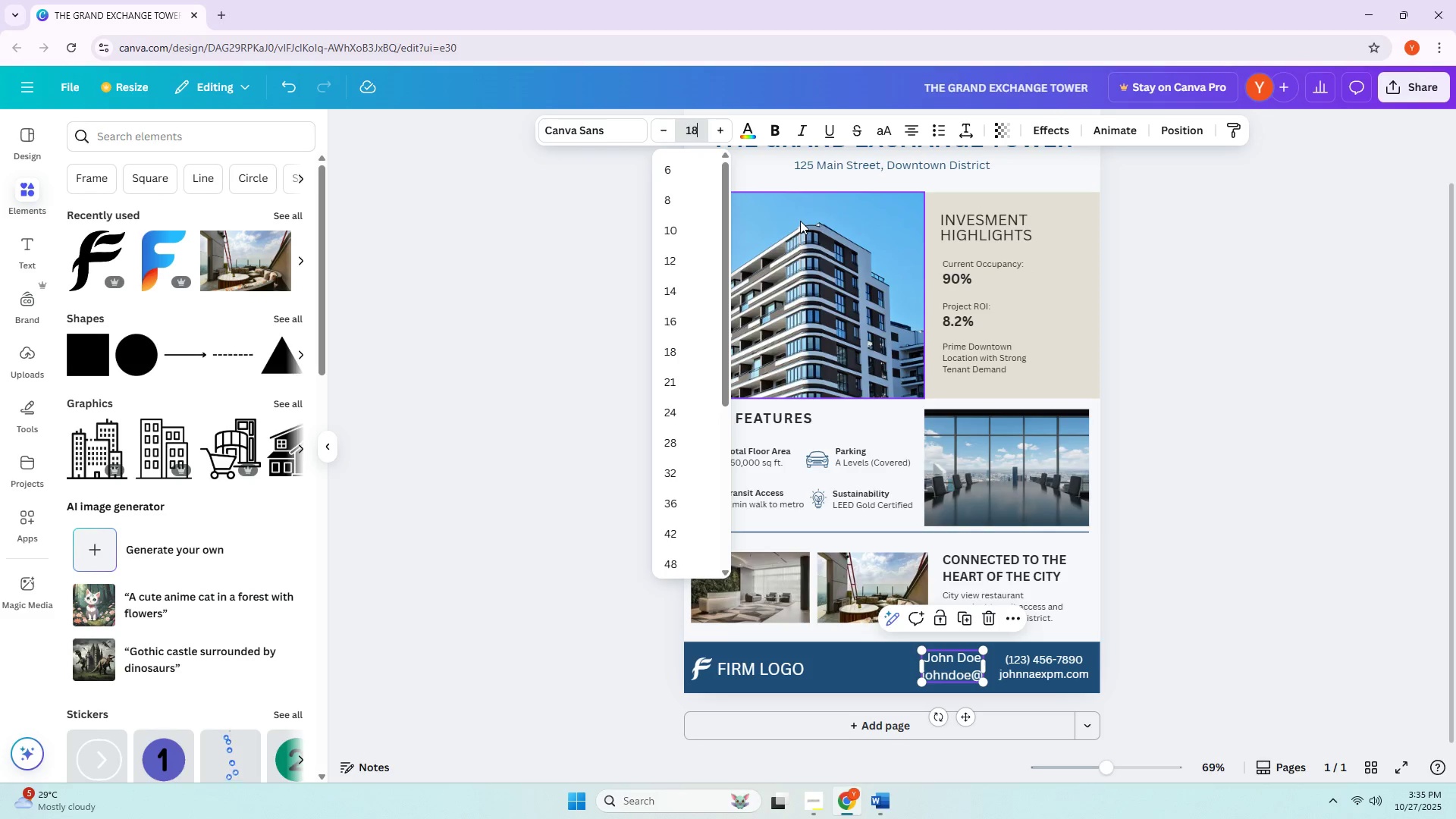 
key(Enter)
 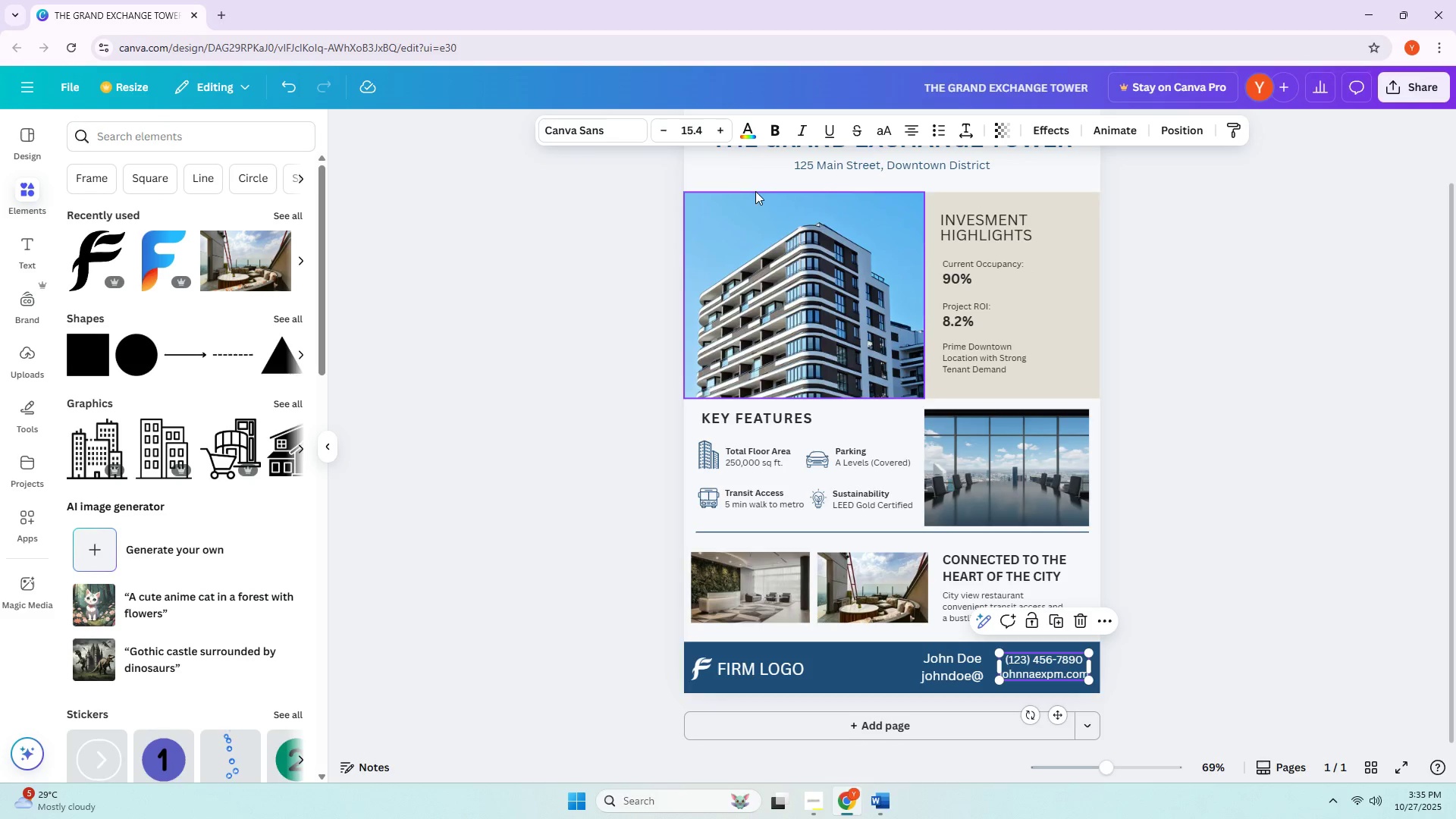 
left_click([687, 129])
 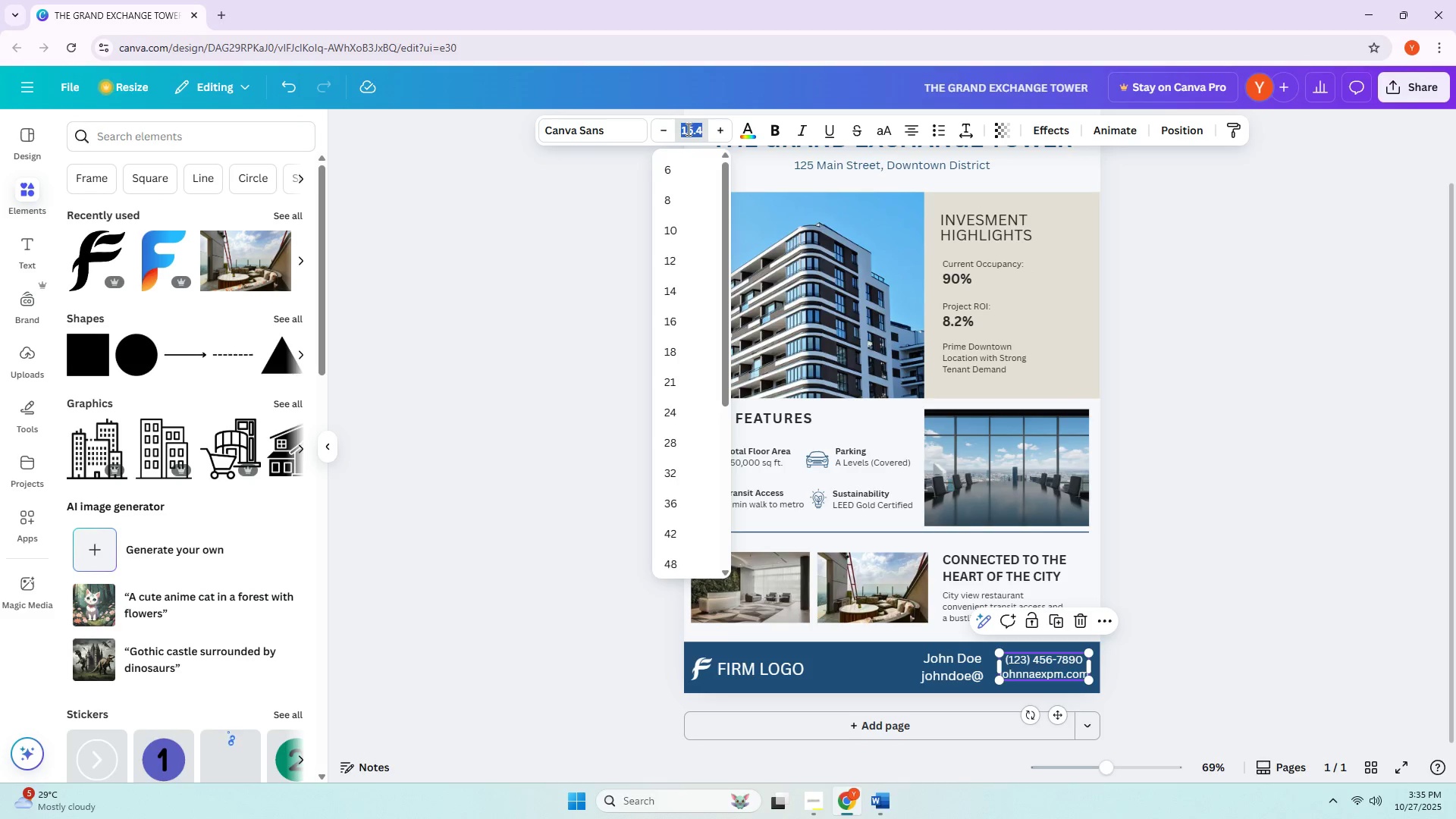 
key(Numpad1)
 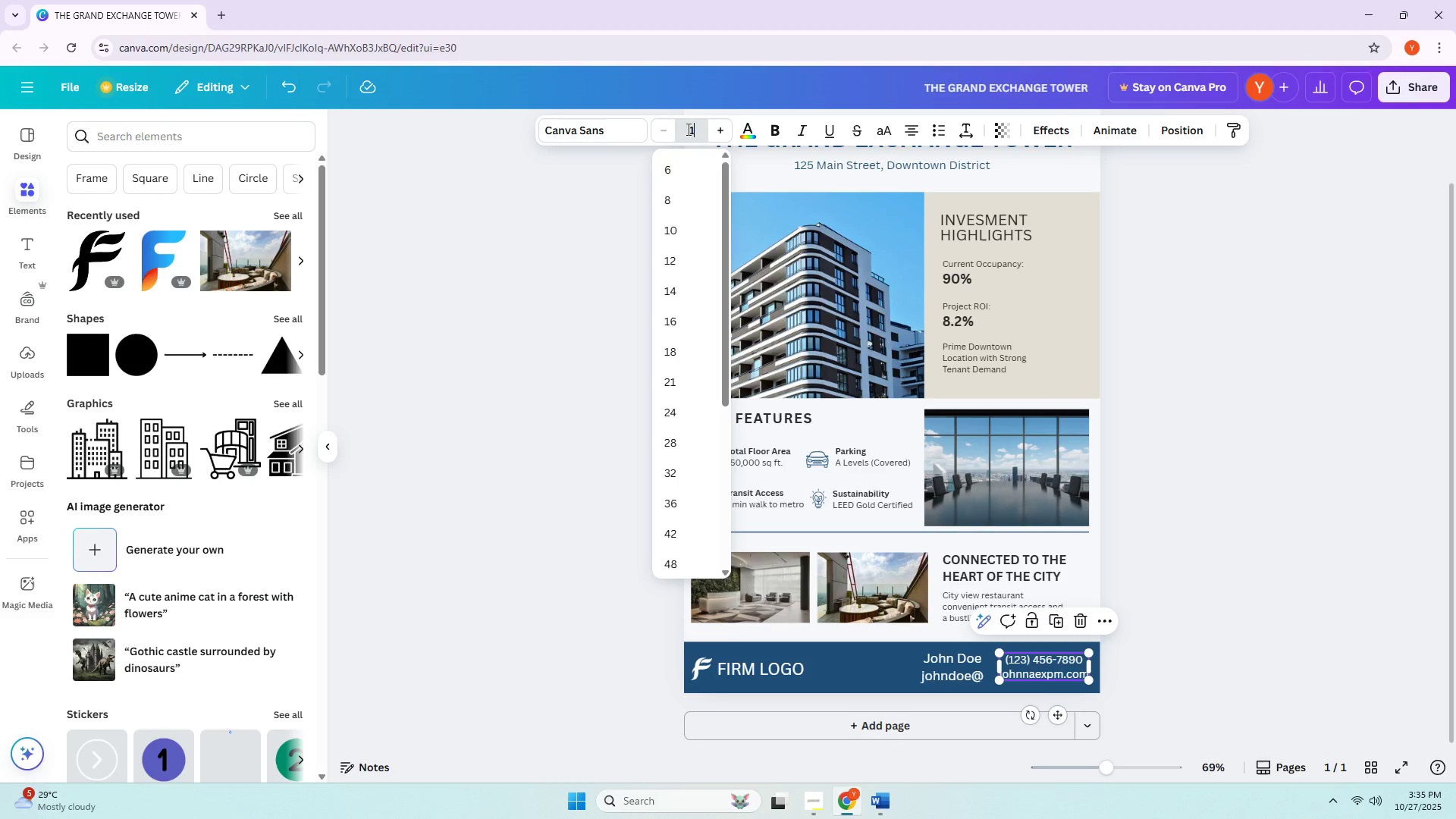 
key(Numpad8)
 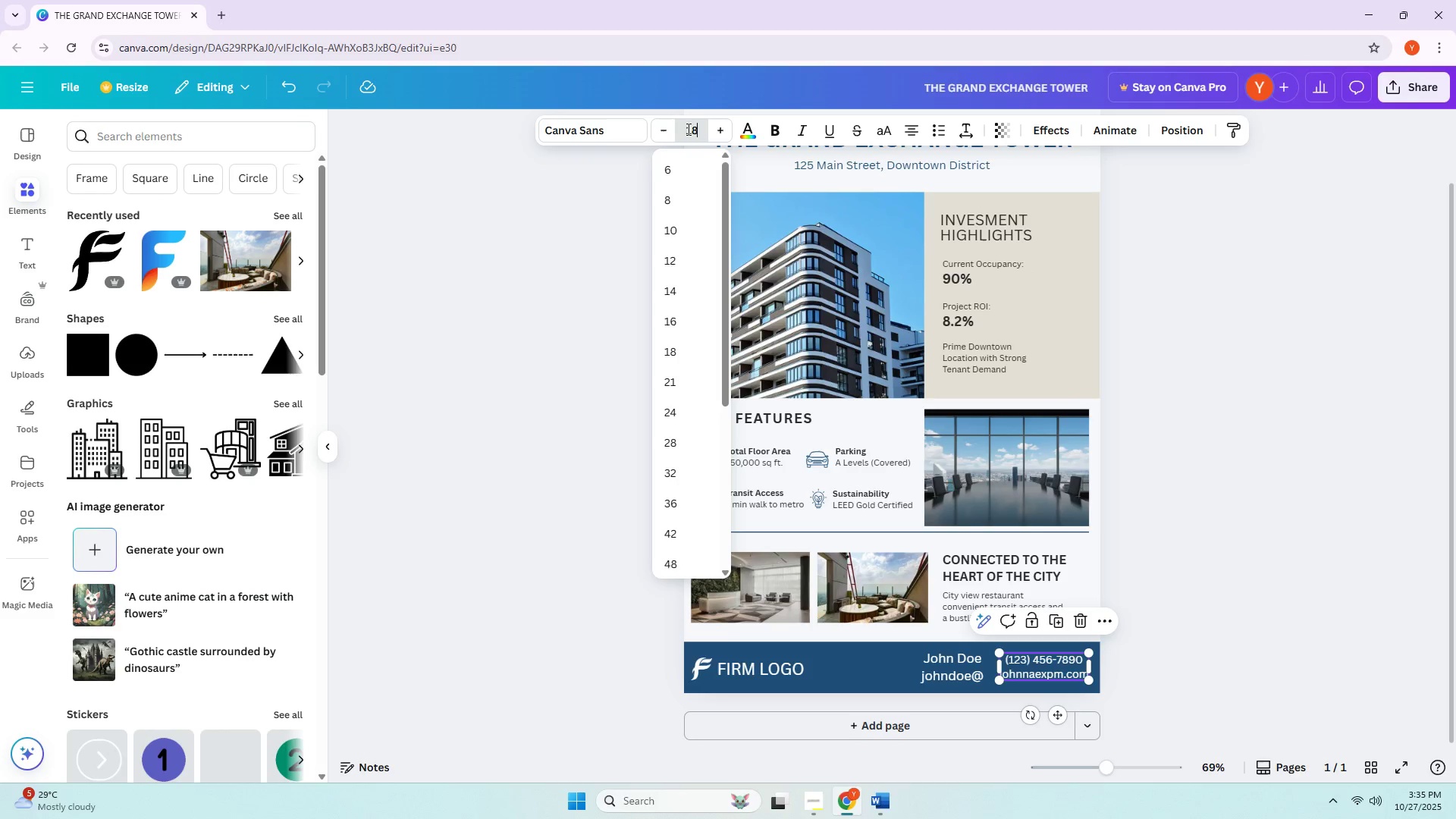 
key(NumpadEnter)
 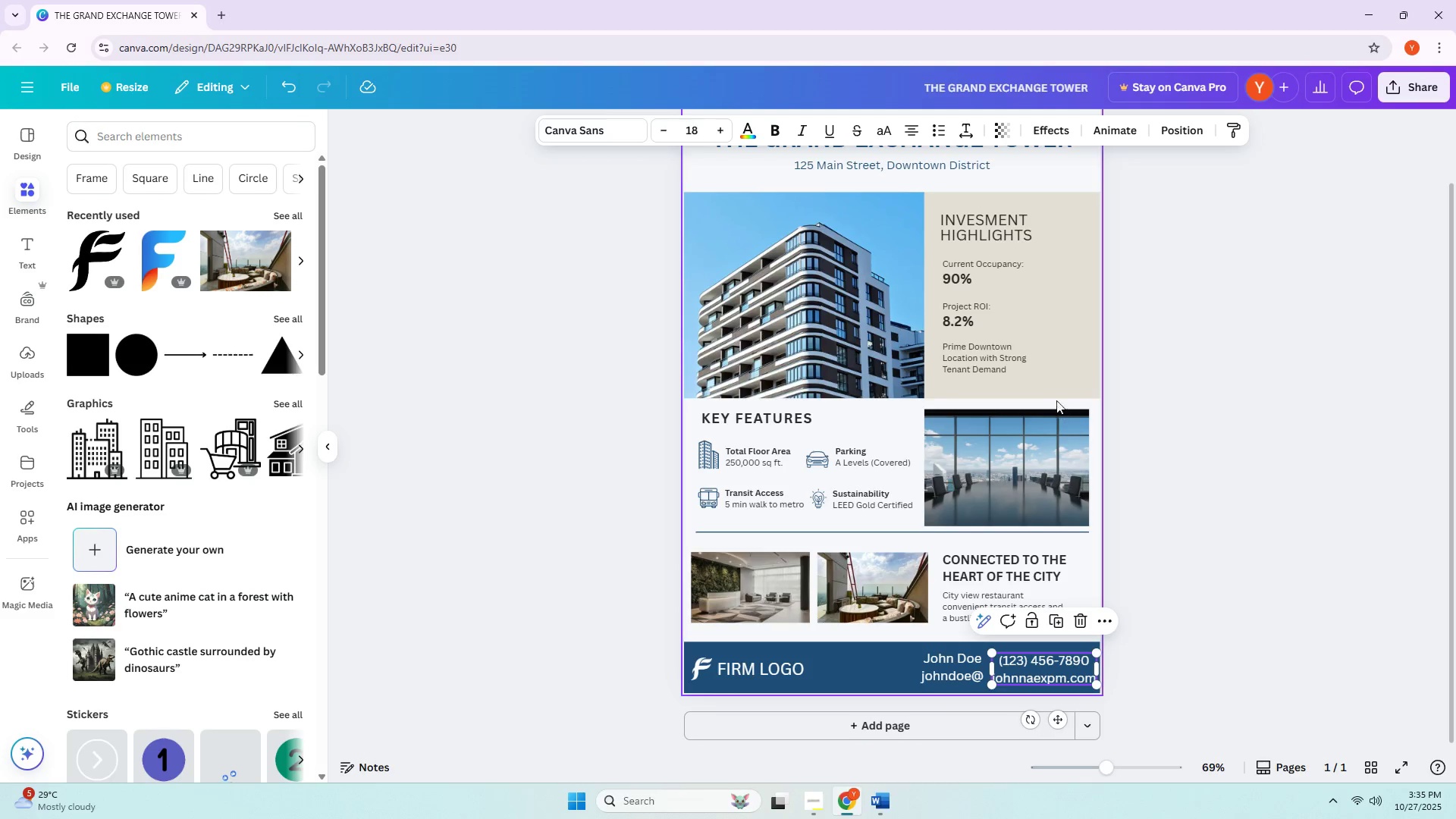 
left_click([1212, 391])
 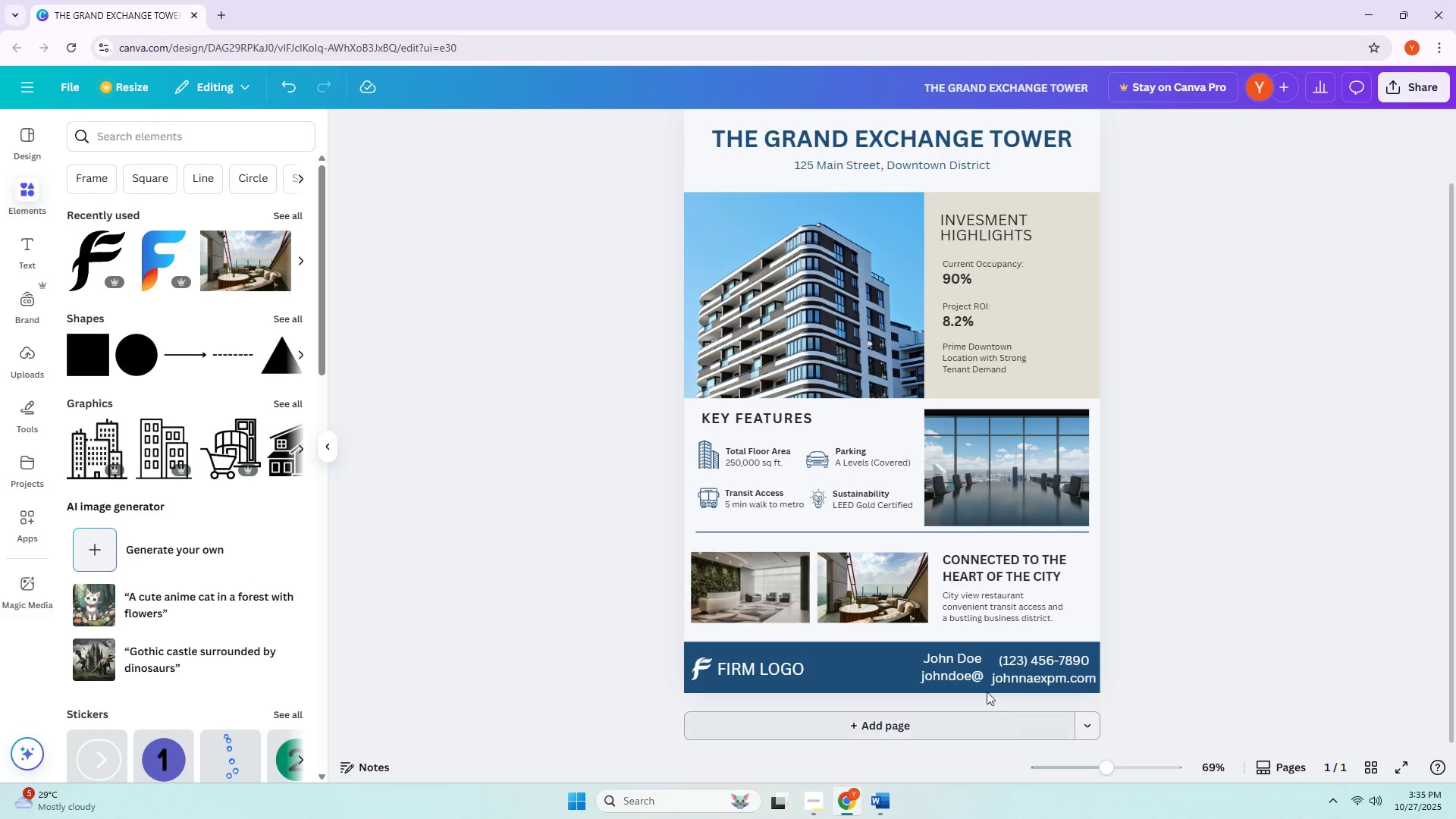 
left_click([946, 670])
 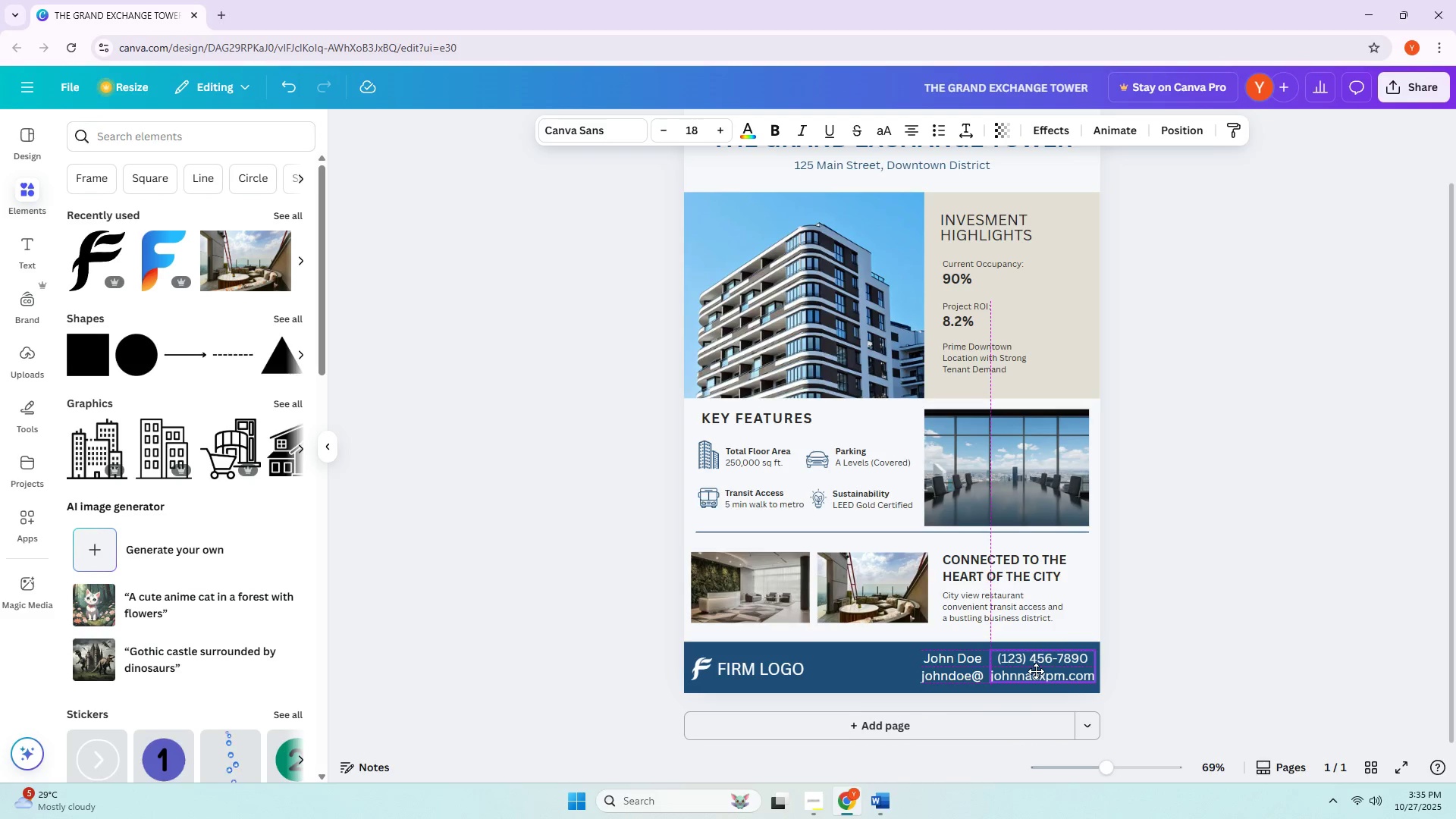 
left_click([1164, 672])
 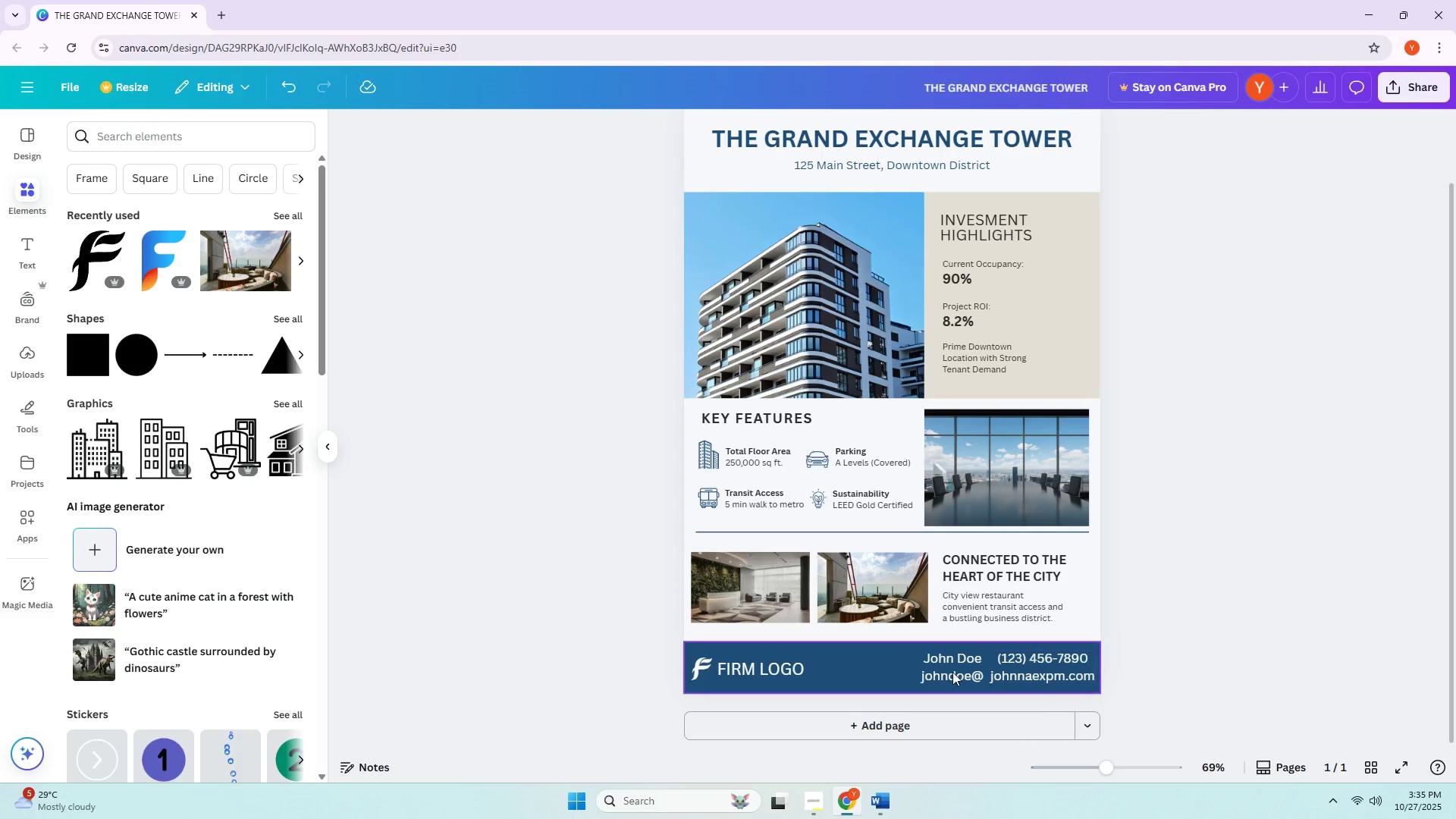 
left_click([949, 672])
 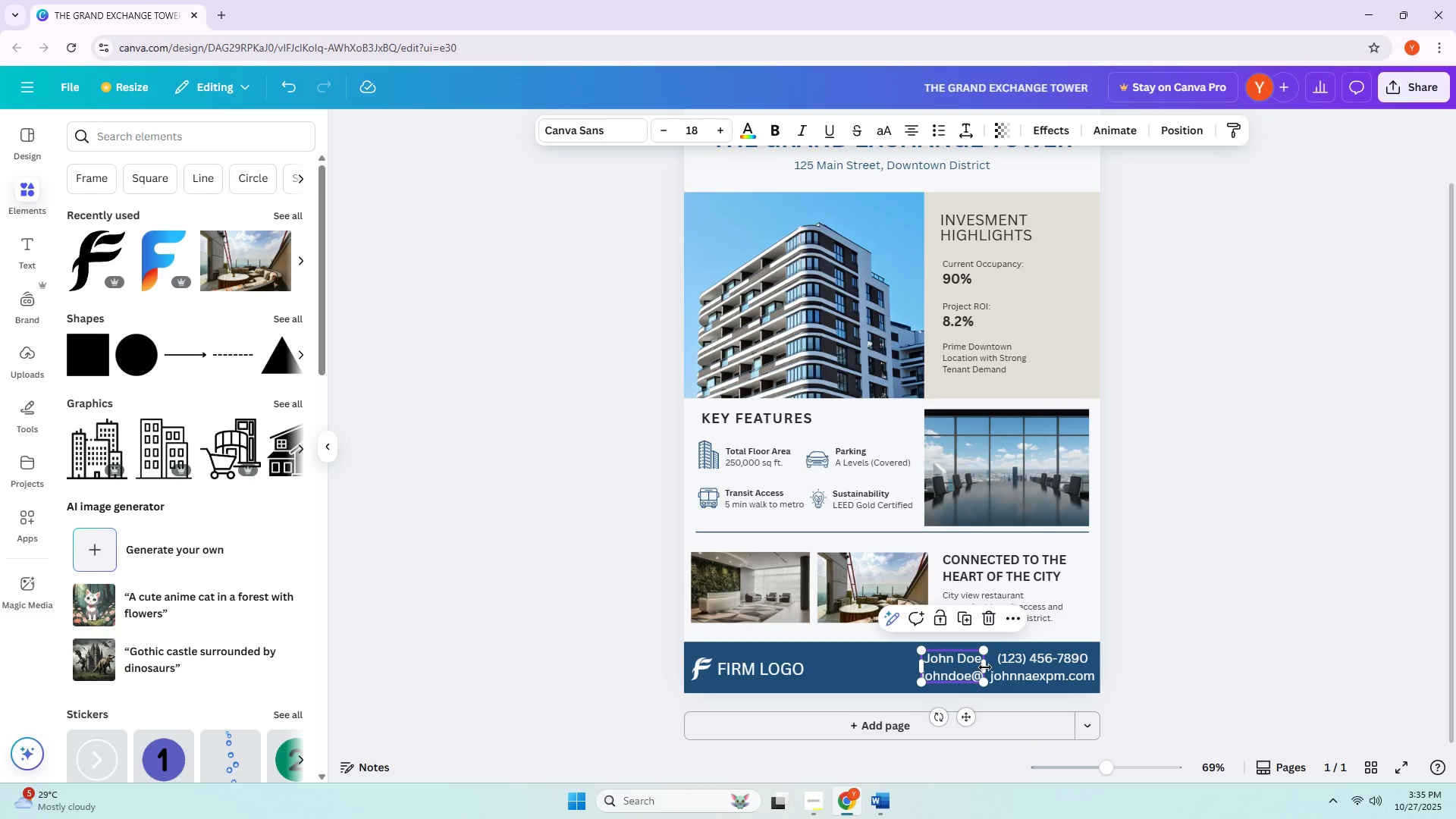 
key(ArrowRight)
 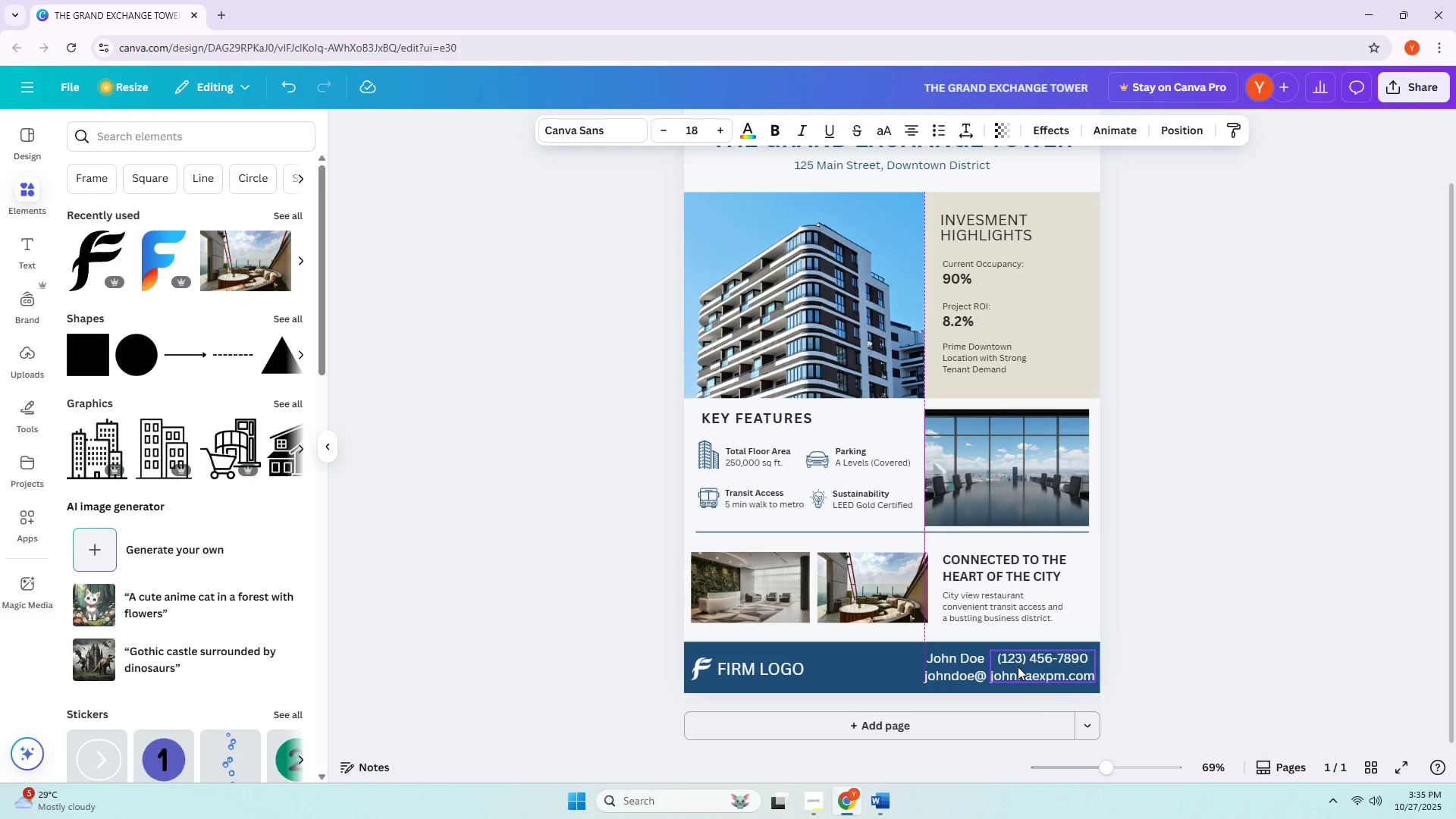 
key(ArrowLeft)
 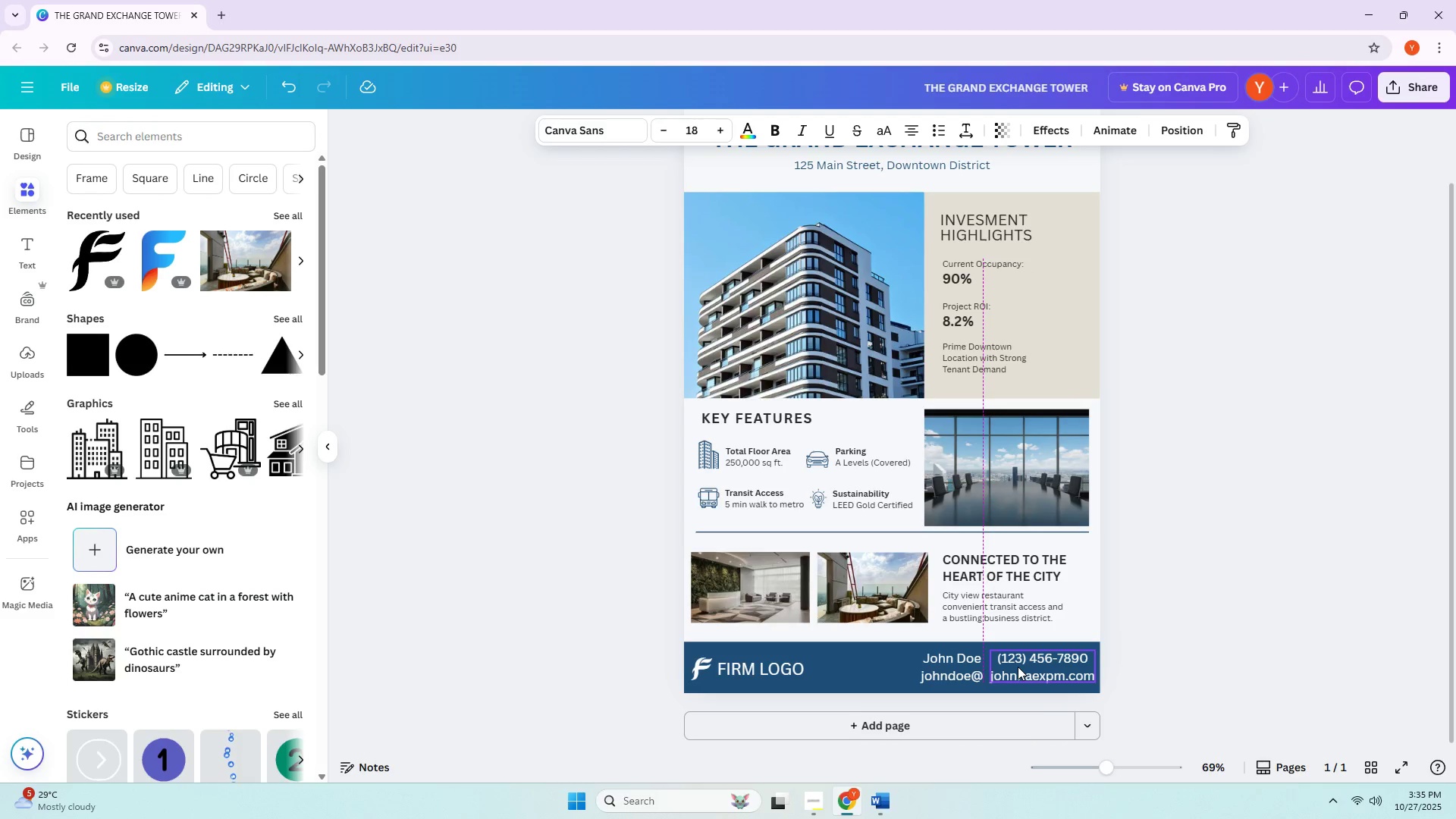 
key(ArrowLeft)
 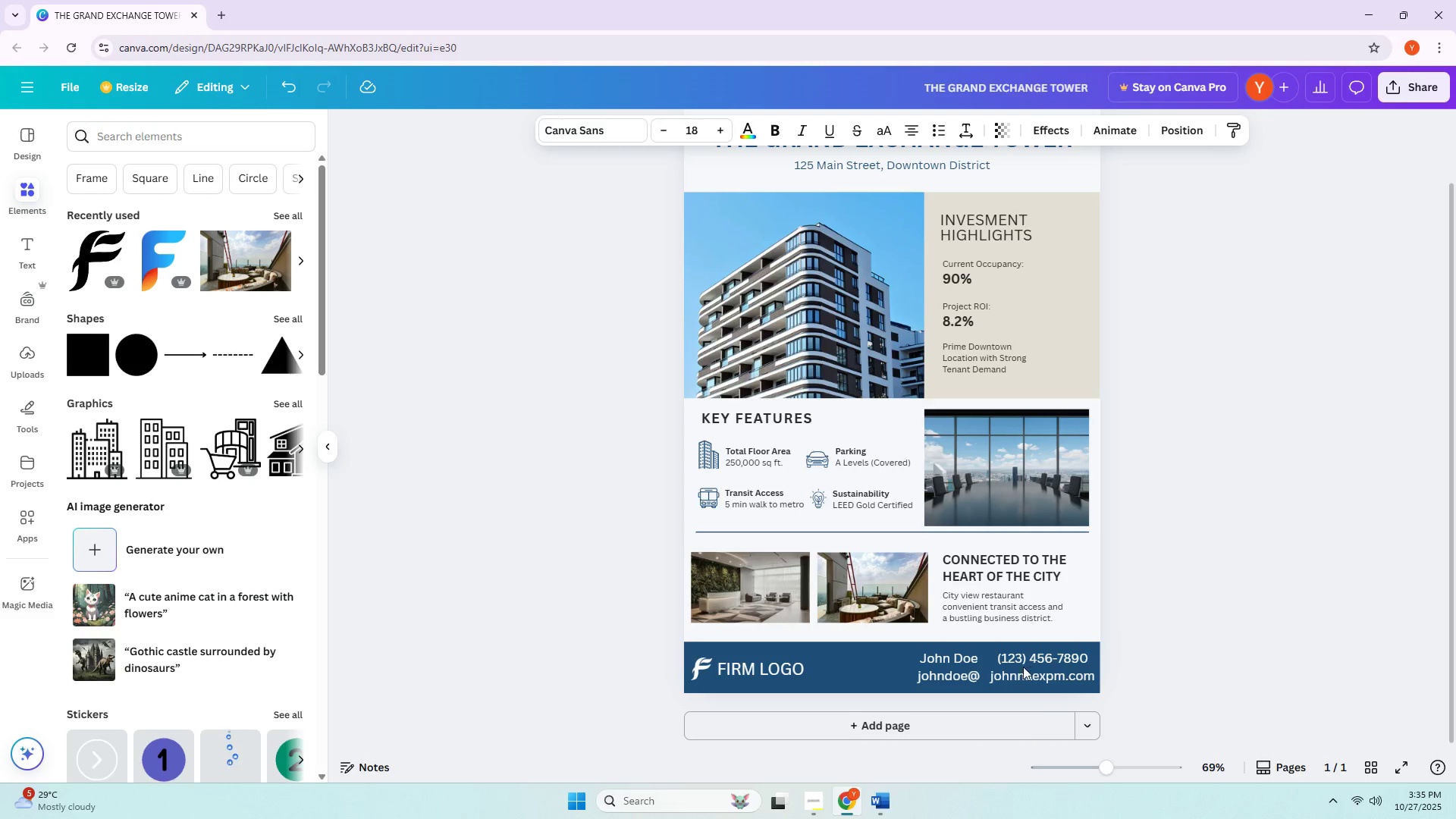 
double_click([957, 669])
 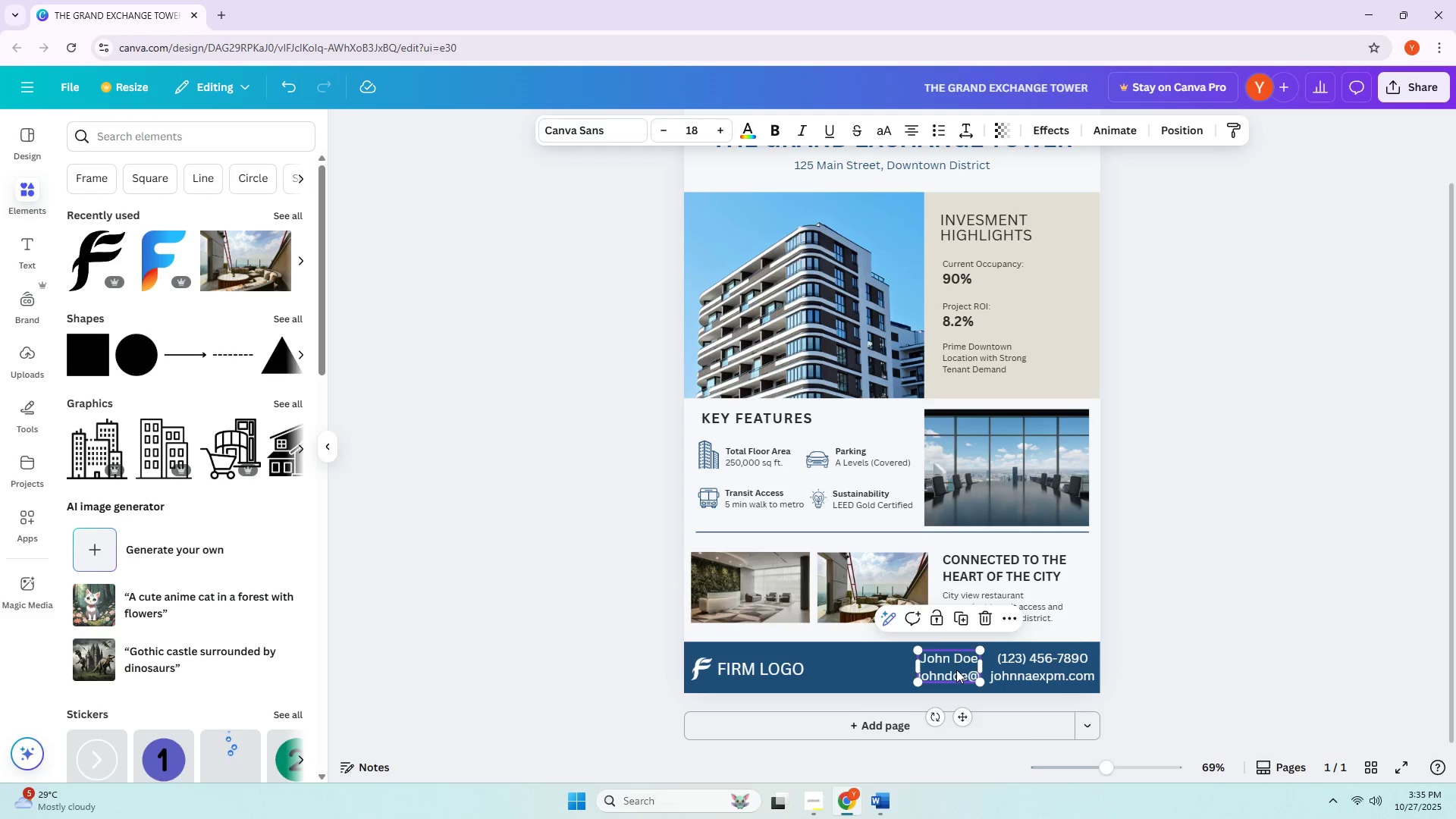 
key(ArrowLeft)
 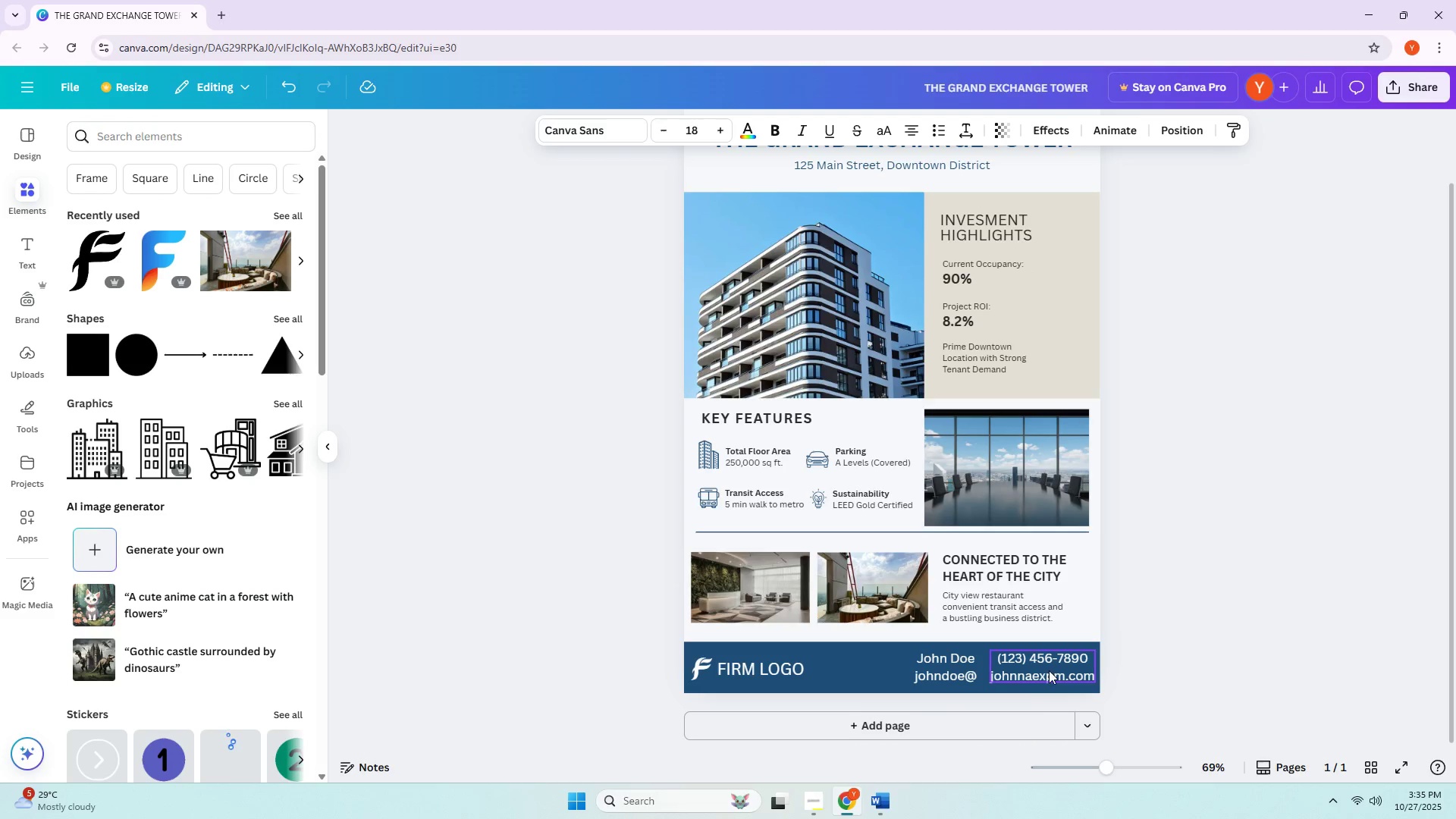 
key(ArrowLeft)
 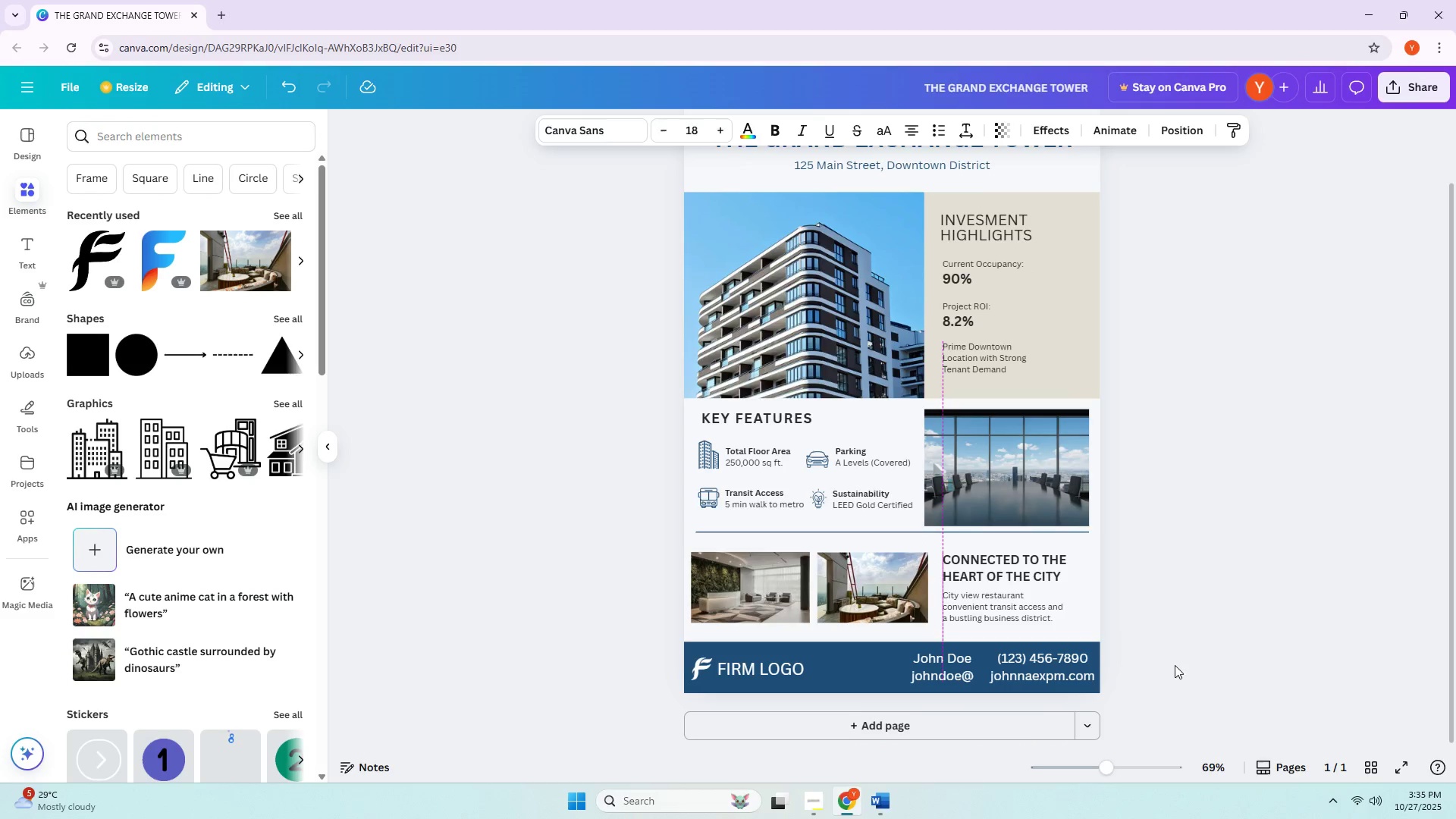 
left_click([1178, 664])
 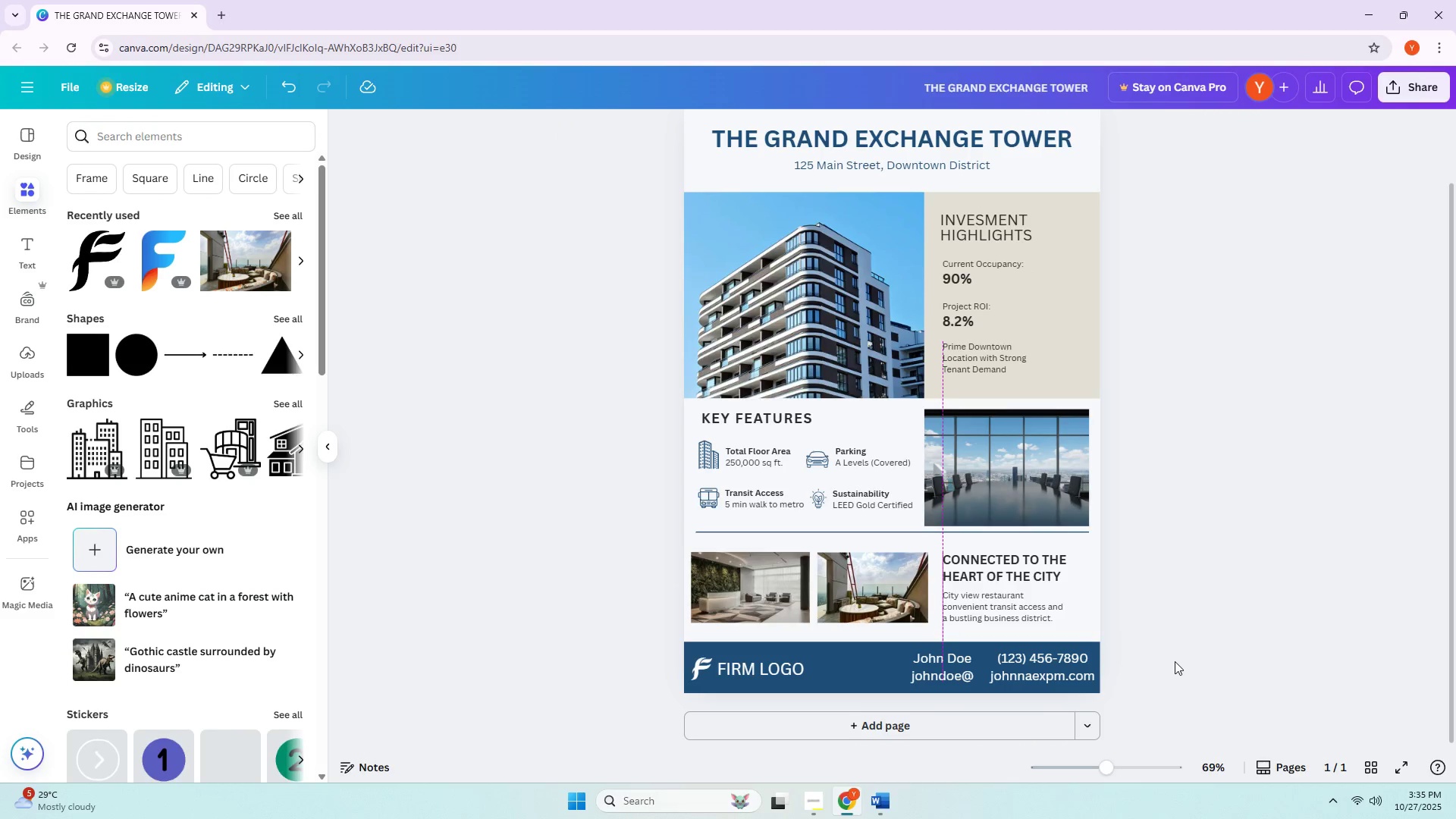 
left_click([1175, 658])
 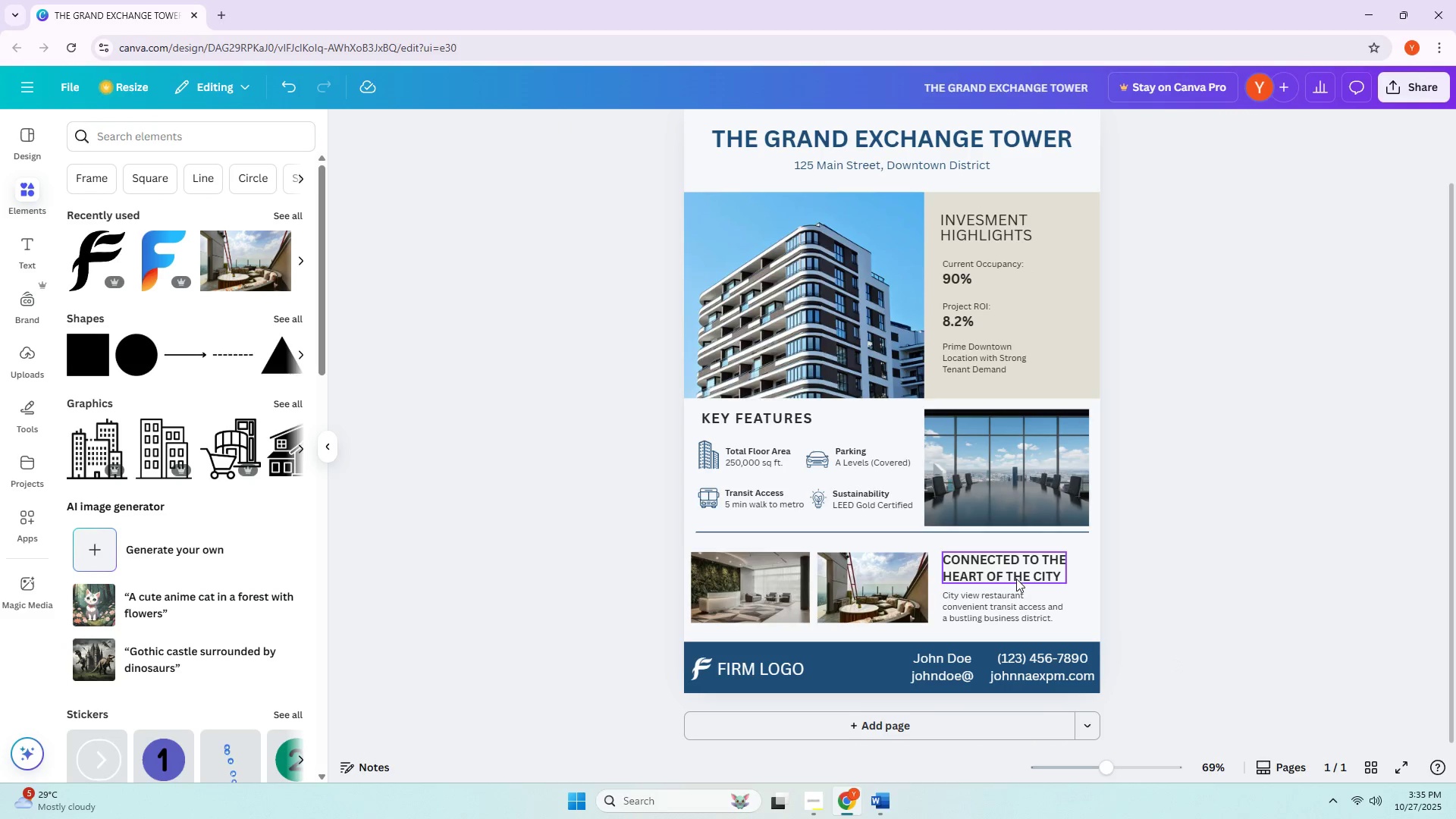 
hold_key(key=ControlLeft, duration=0.67)
scroll: coordinate [732, 369], scroll_direction: up, amount: 17.0
 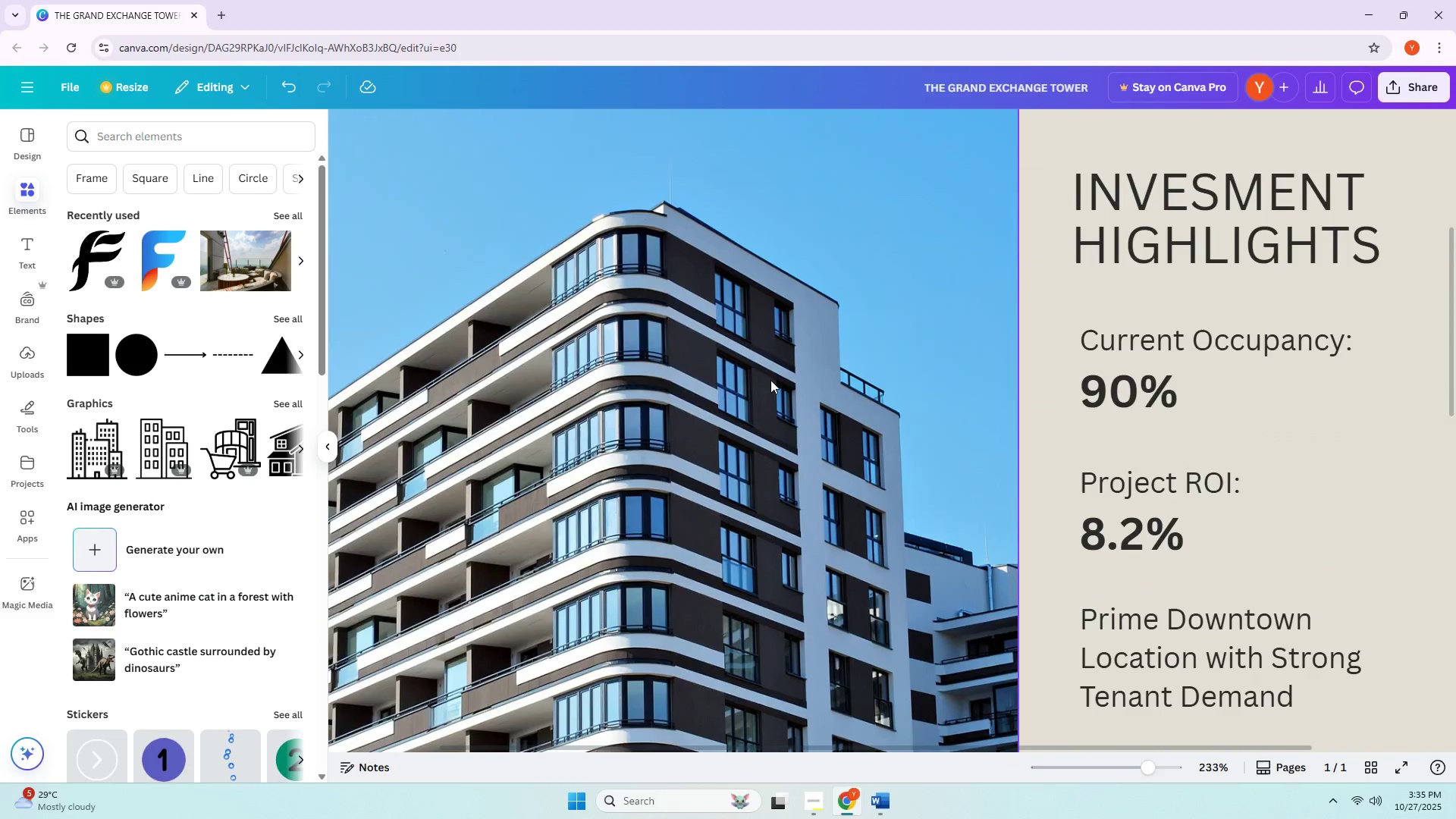 
scroll: coordinate [880, 387], scroll_direction: down, amount: 3.0
 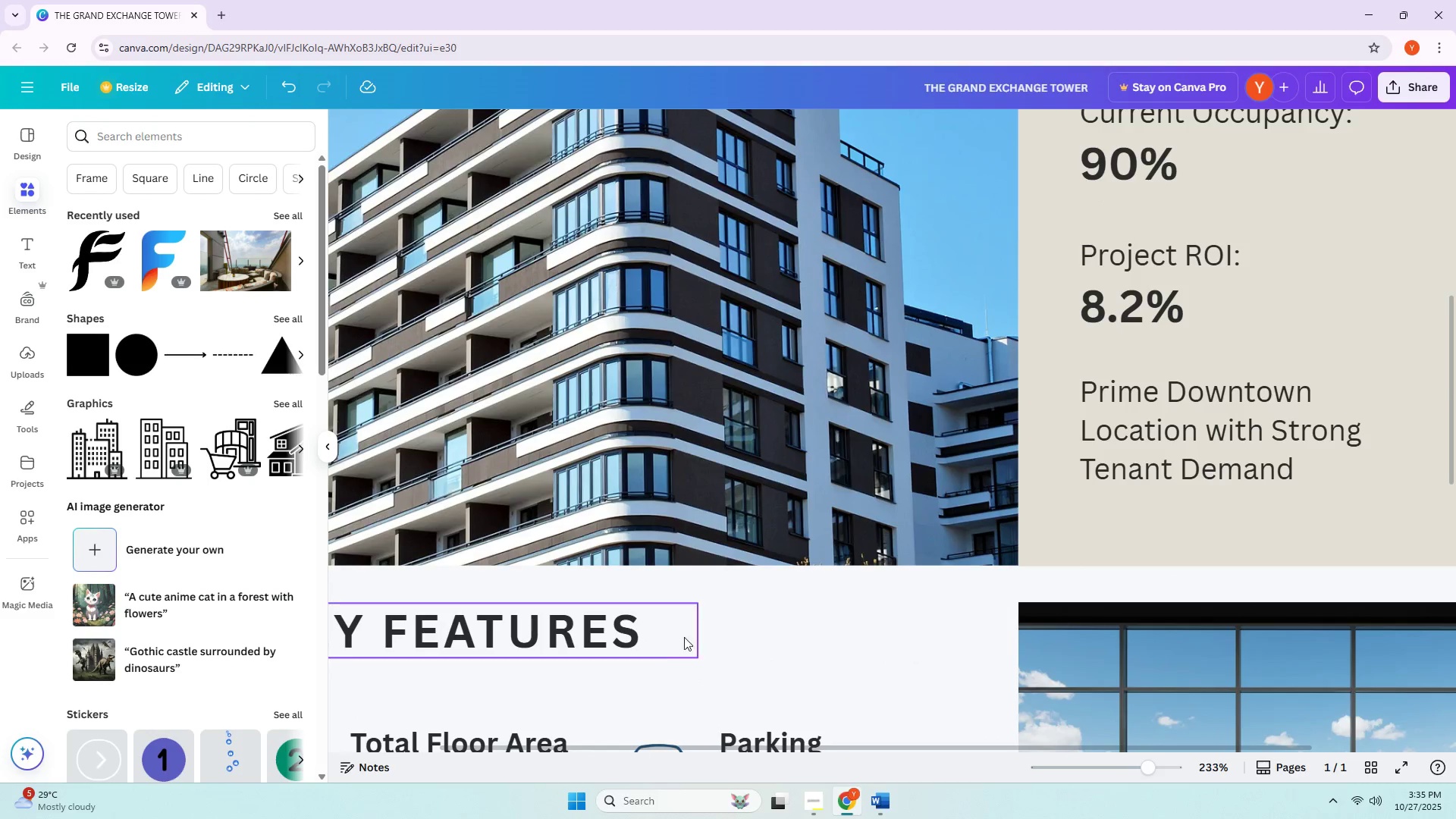 
scroll: coordinate [529, 359], scroll_direction: up, amount: 5.0
 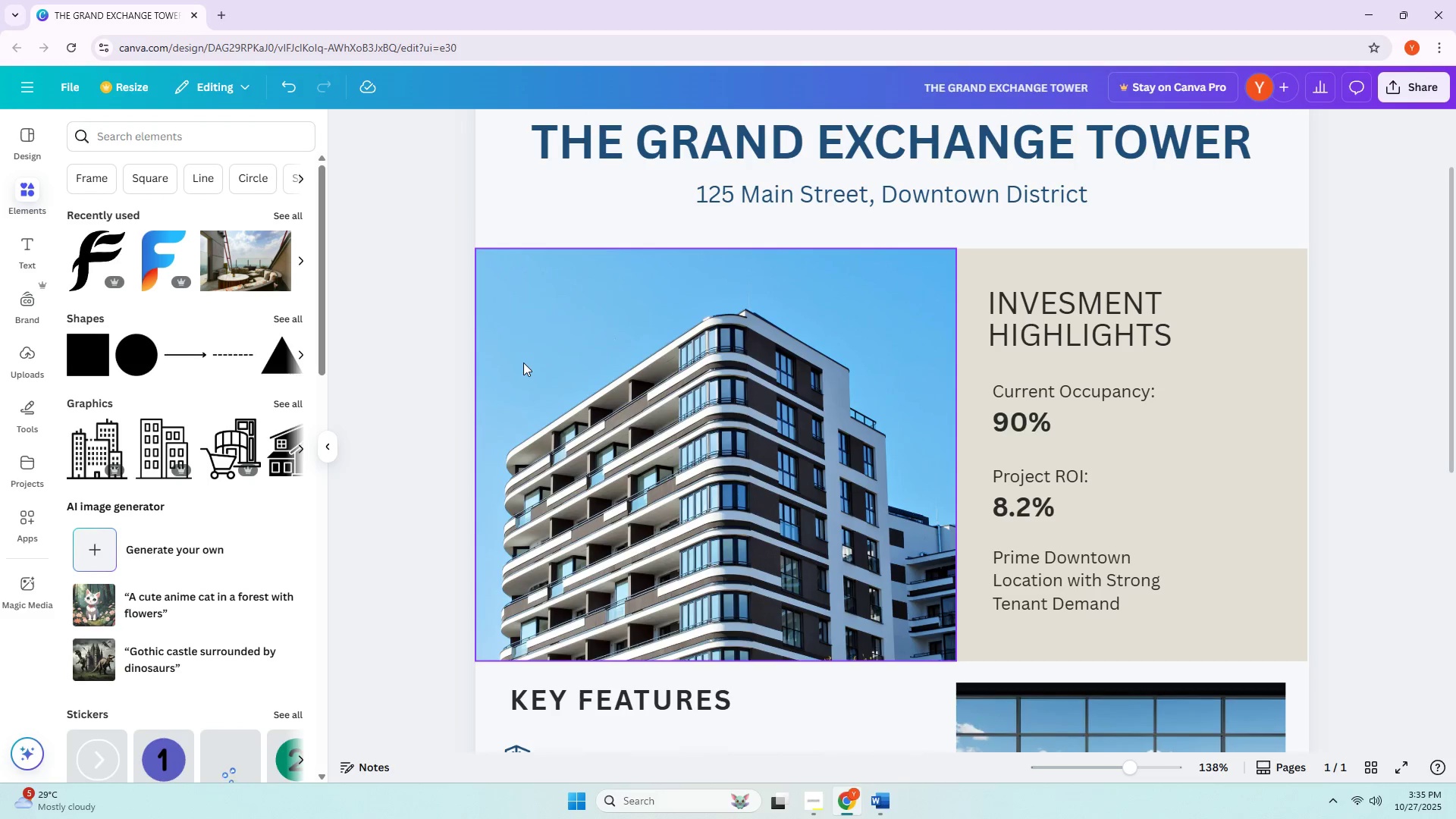 
hold_key(key=ControlLeft, duration=0.82)
 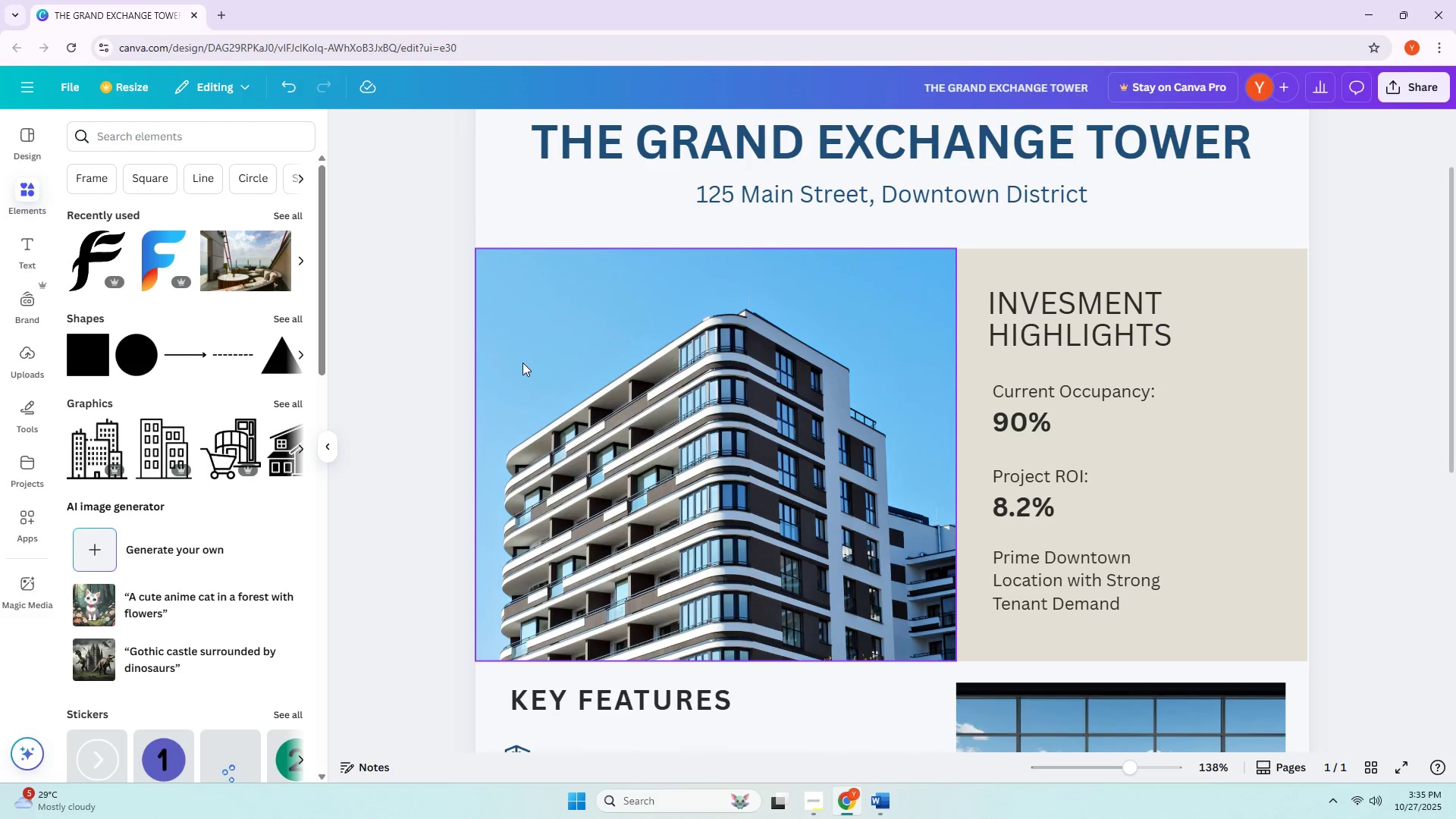 
hold_key(key=ControlLeft, duration=0.39)
scroll: coordinate [519, 363], scroll_direction: down, amount: 1.0
 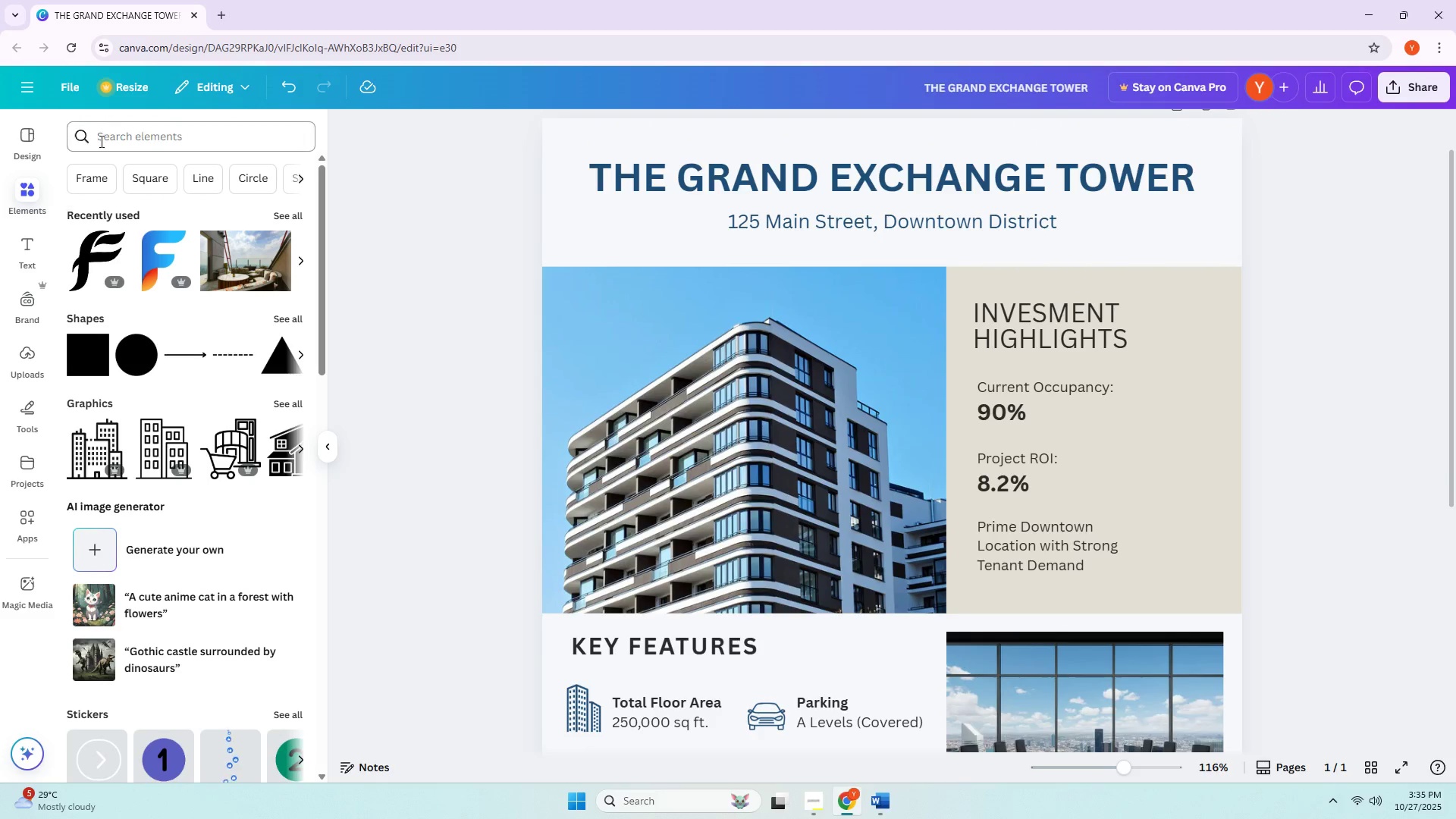 
double_click([127, 143])
 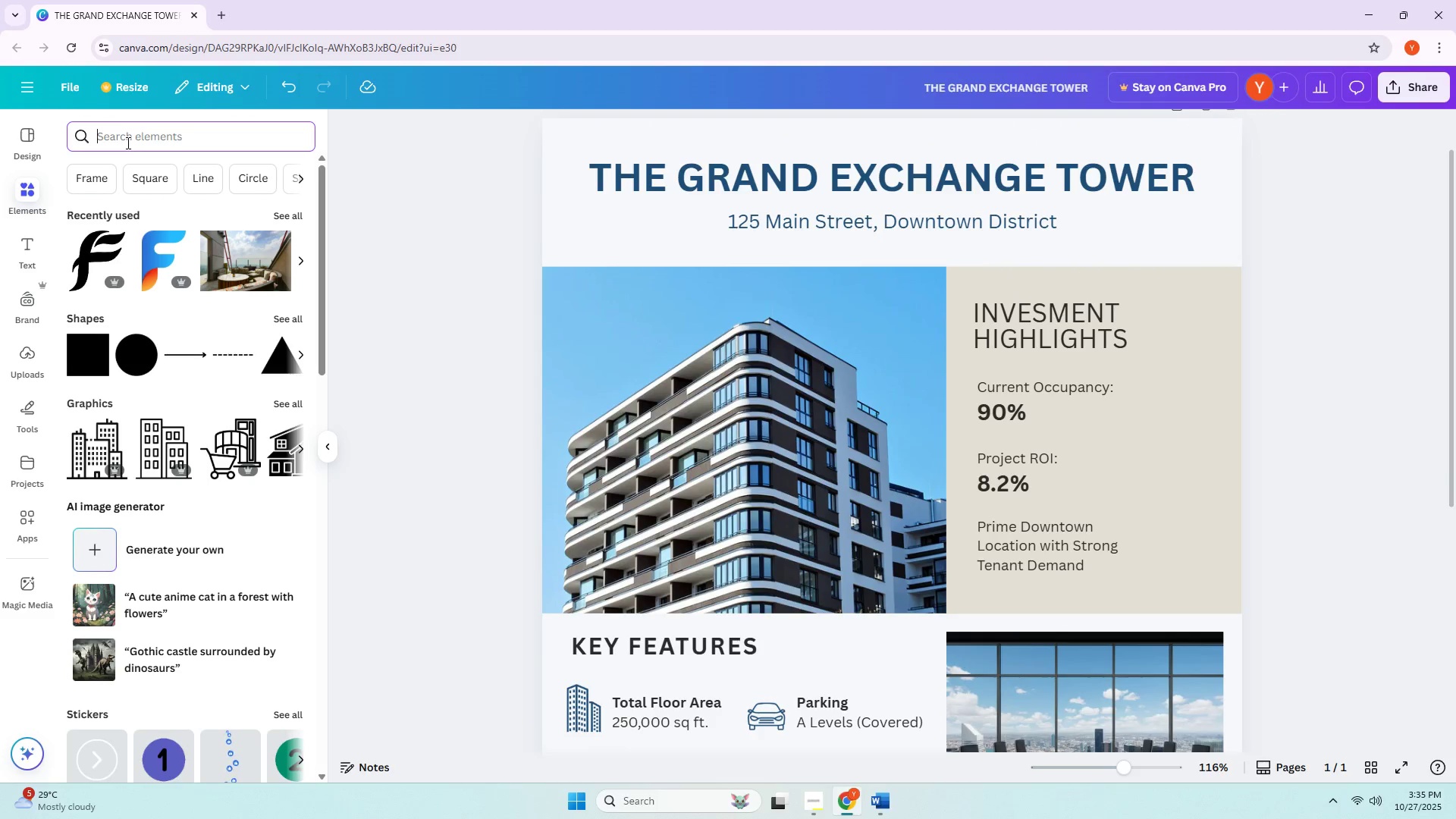 
type(buio)
key(Backspace)
type(ldingone storie bu)
key(Backspace)
key(Backspace)
key(Backspace)
key(Backspace)
type(y)
key(Backspace)
key(Backspace)
type(e building])
key(Backspace)
 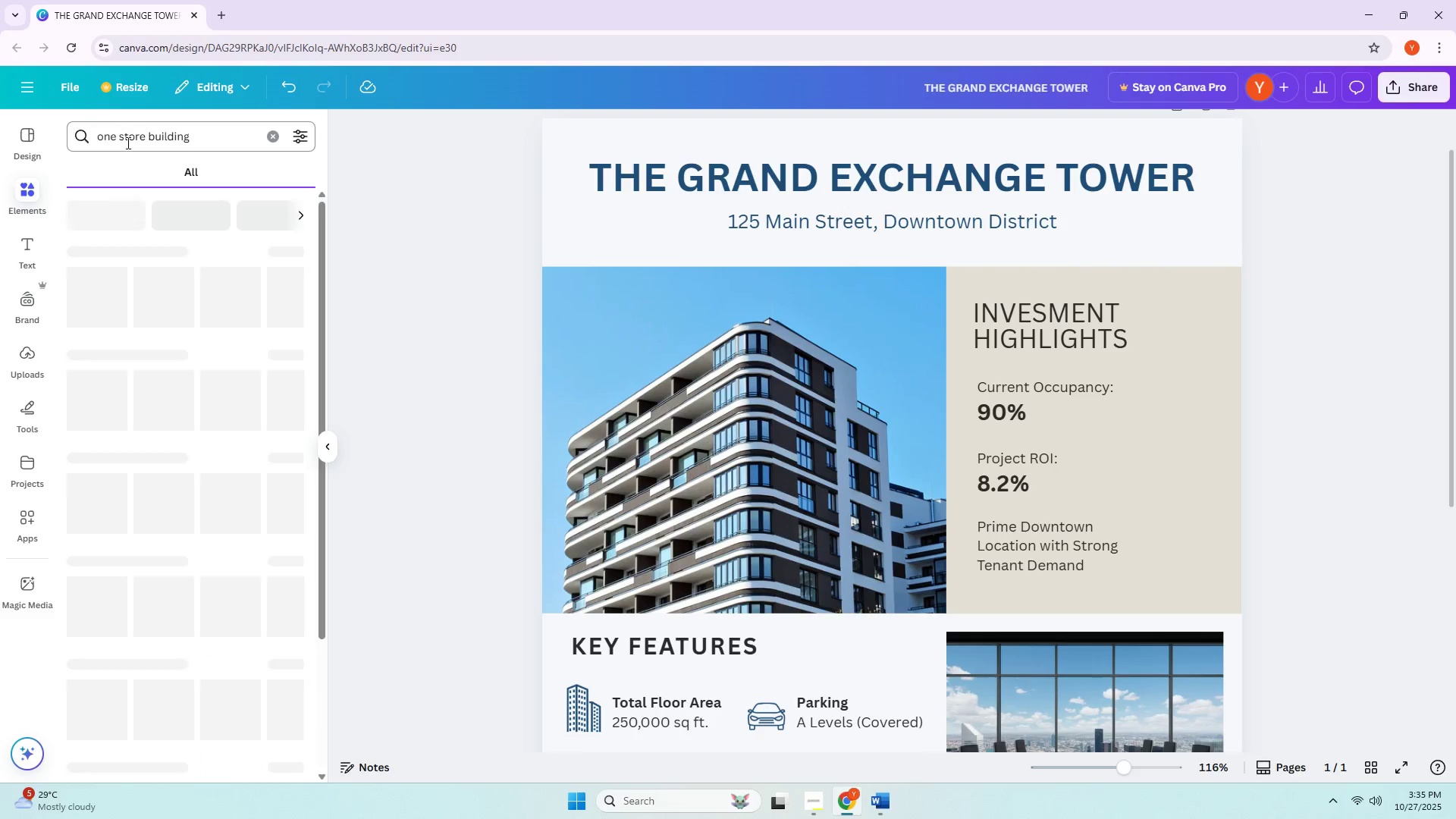 
key(Enter)
 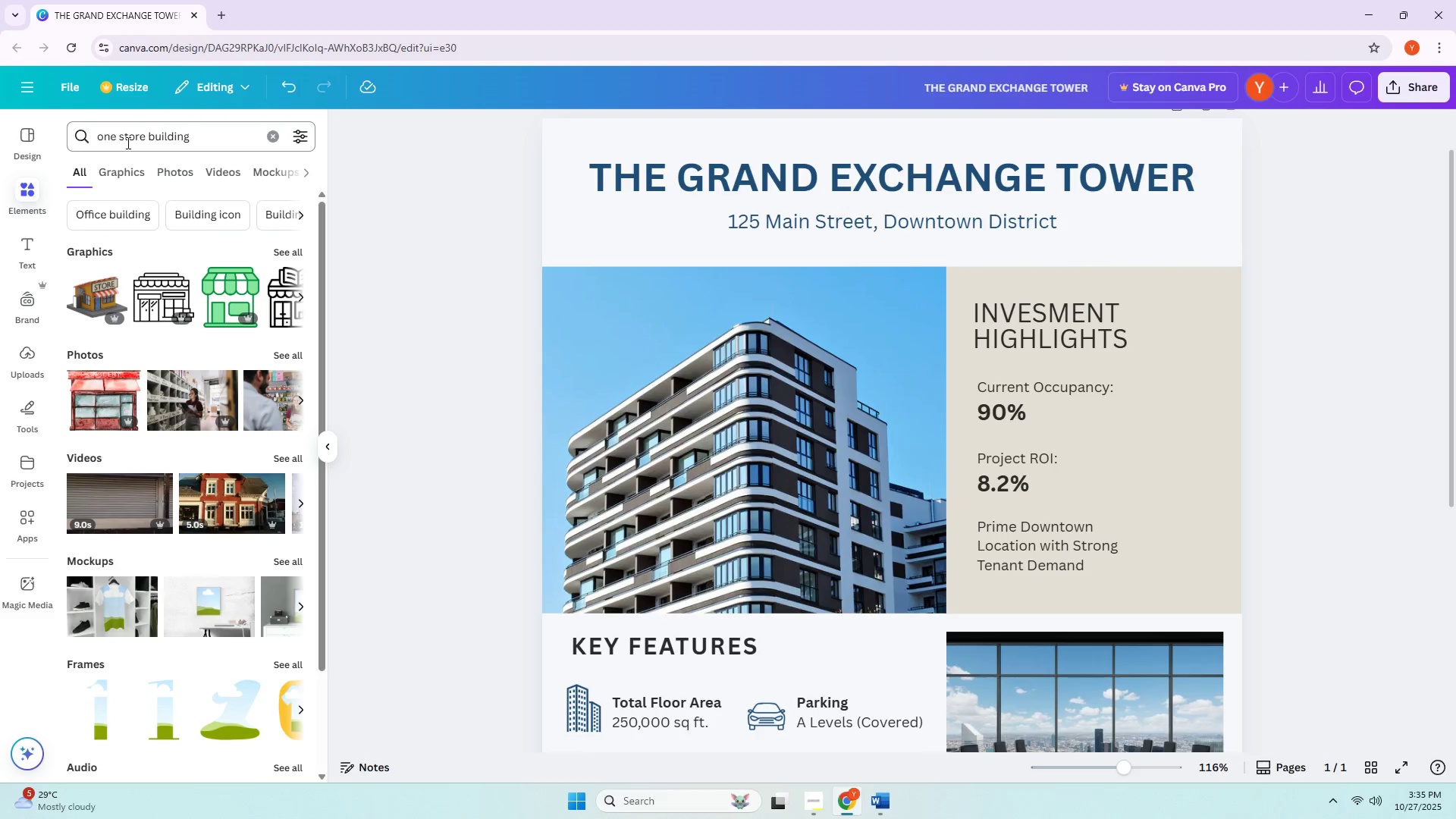 
double_click([114, 180])
 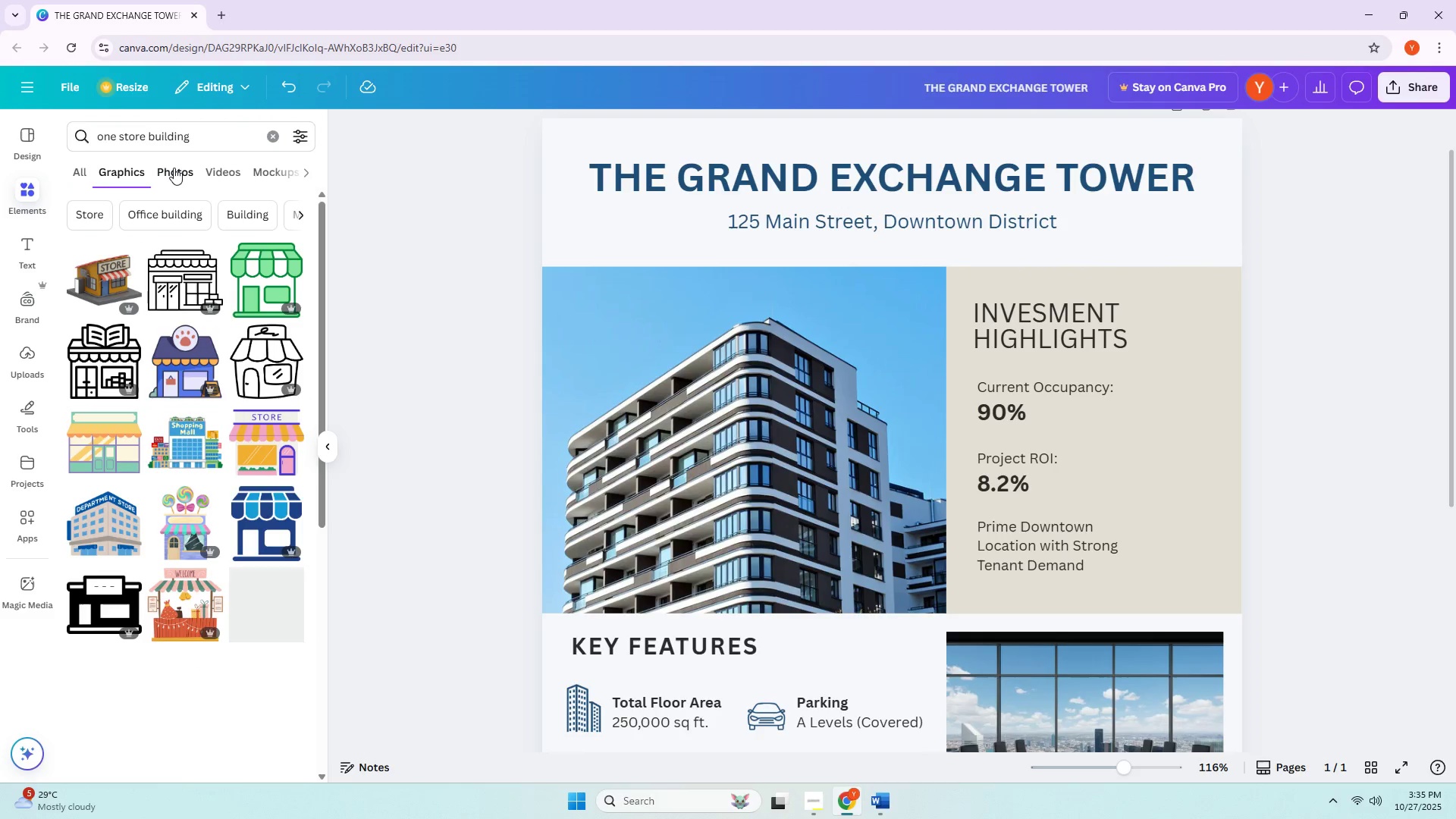 
left_click([174, 168])
 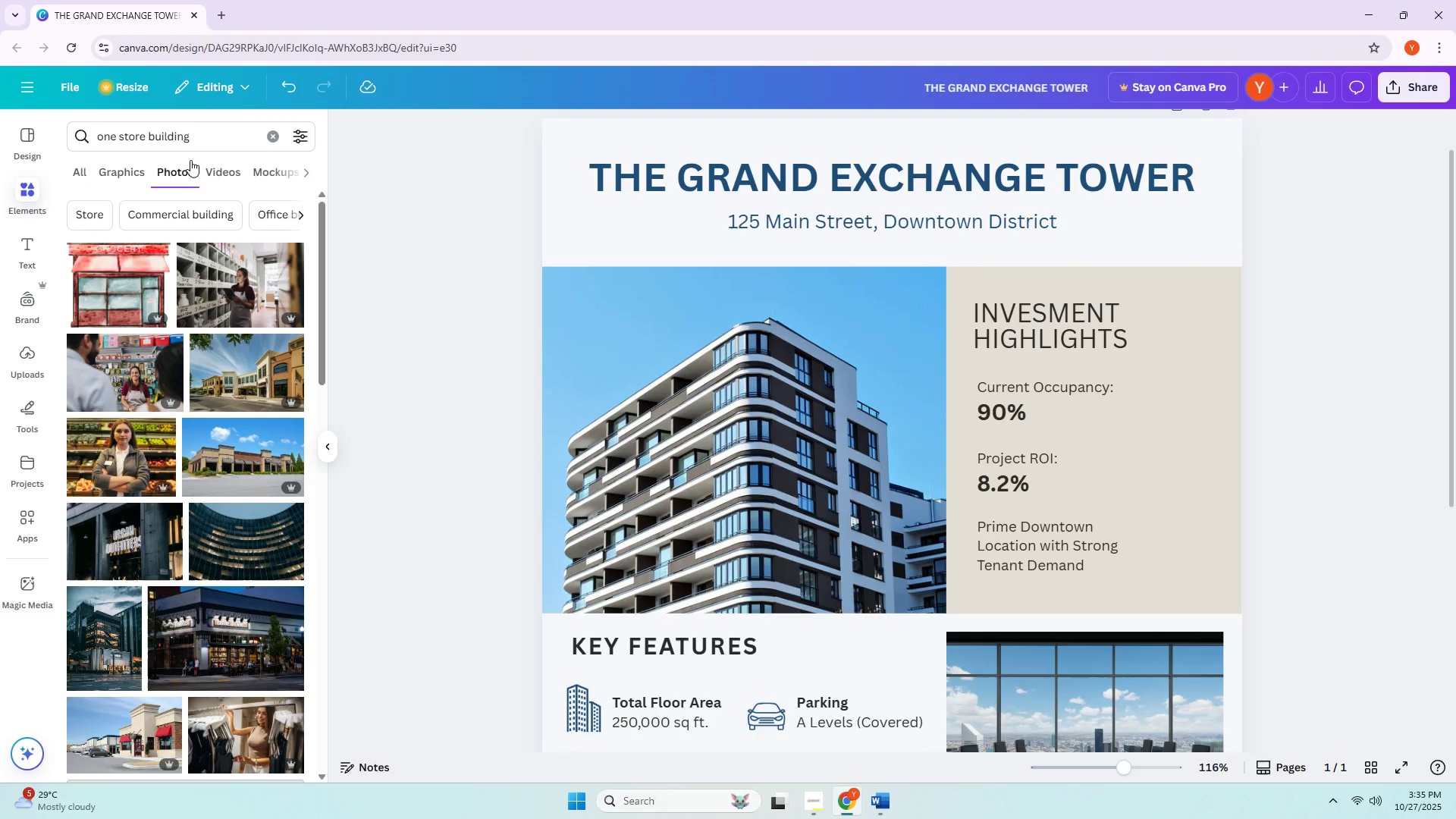 
left_click_drag(start_coordinate=[196, 142], to_coordinate=[154, 149])
 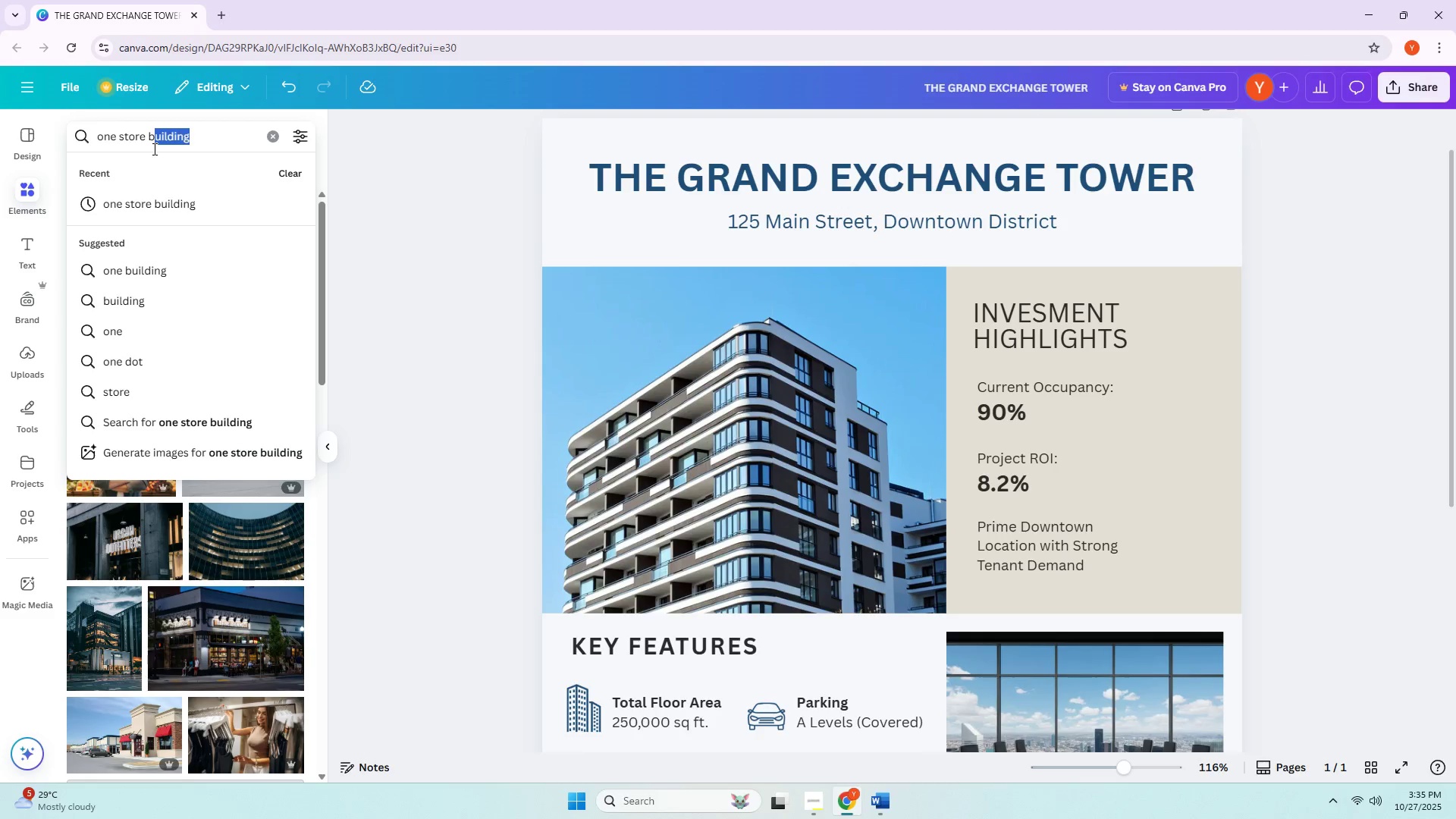 
left_click([159, 146])
 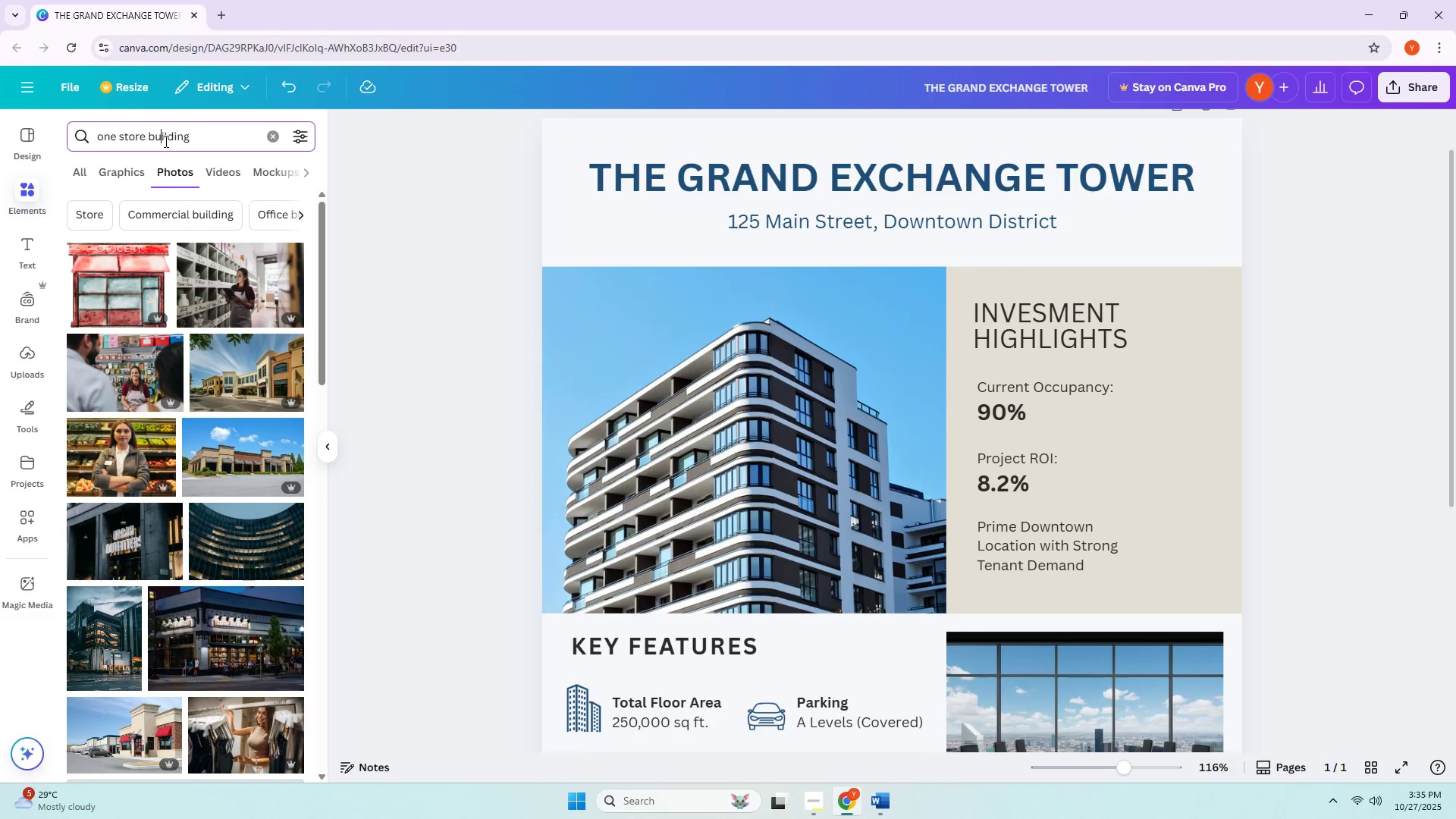 
left_click_drag(start_coordinate=[202, 137], to_coordinate=[120, 146])
 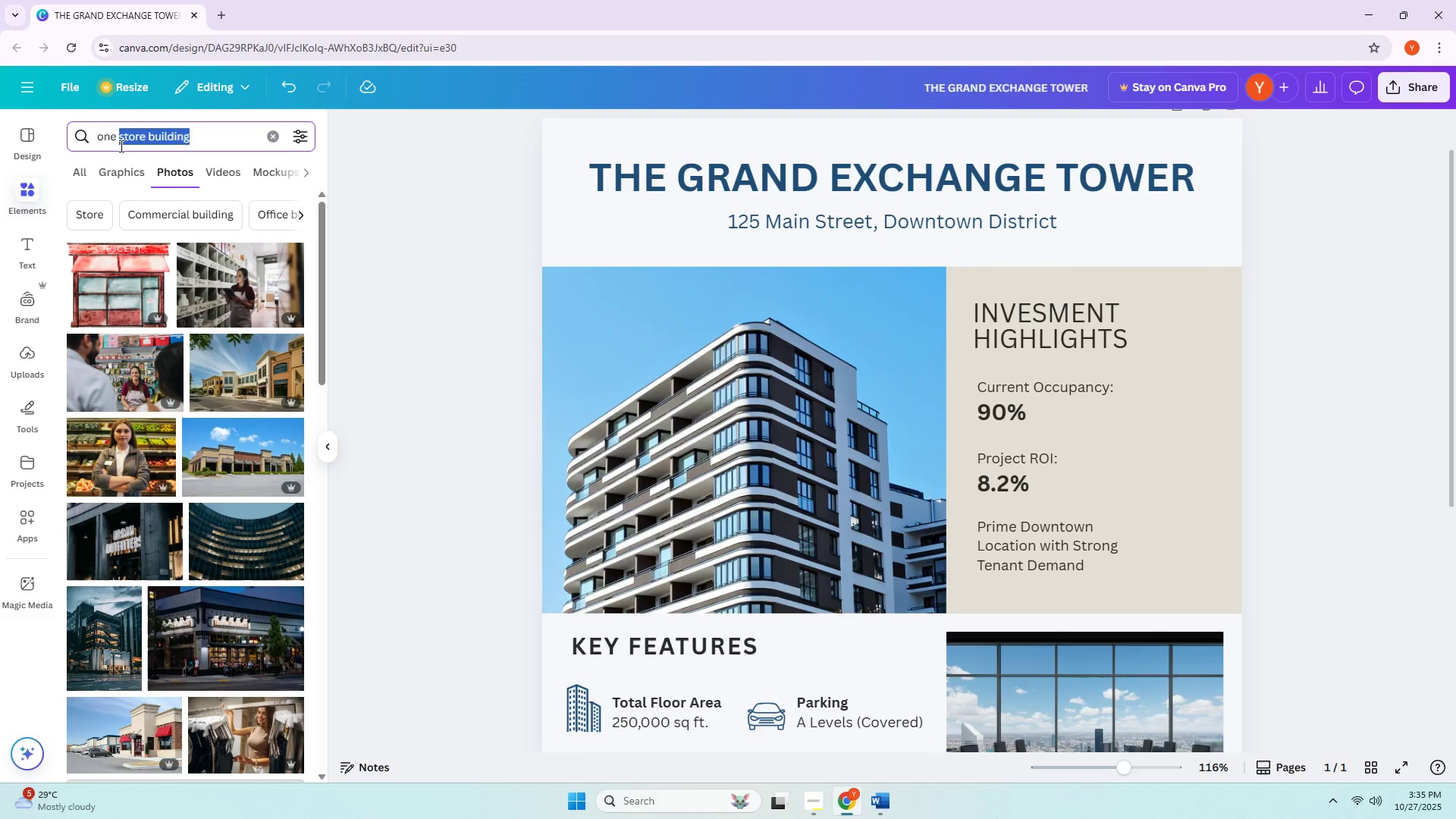 
left_click([120, 146])
 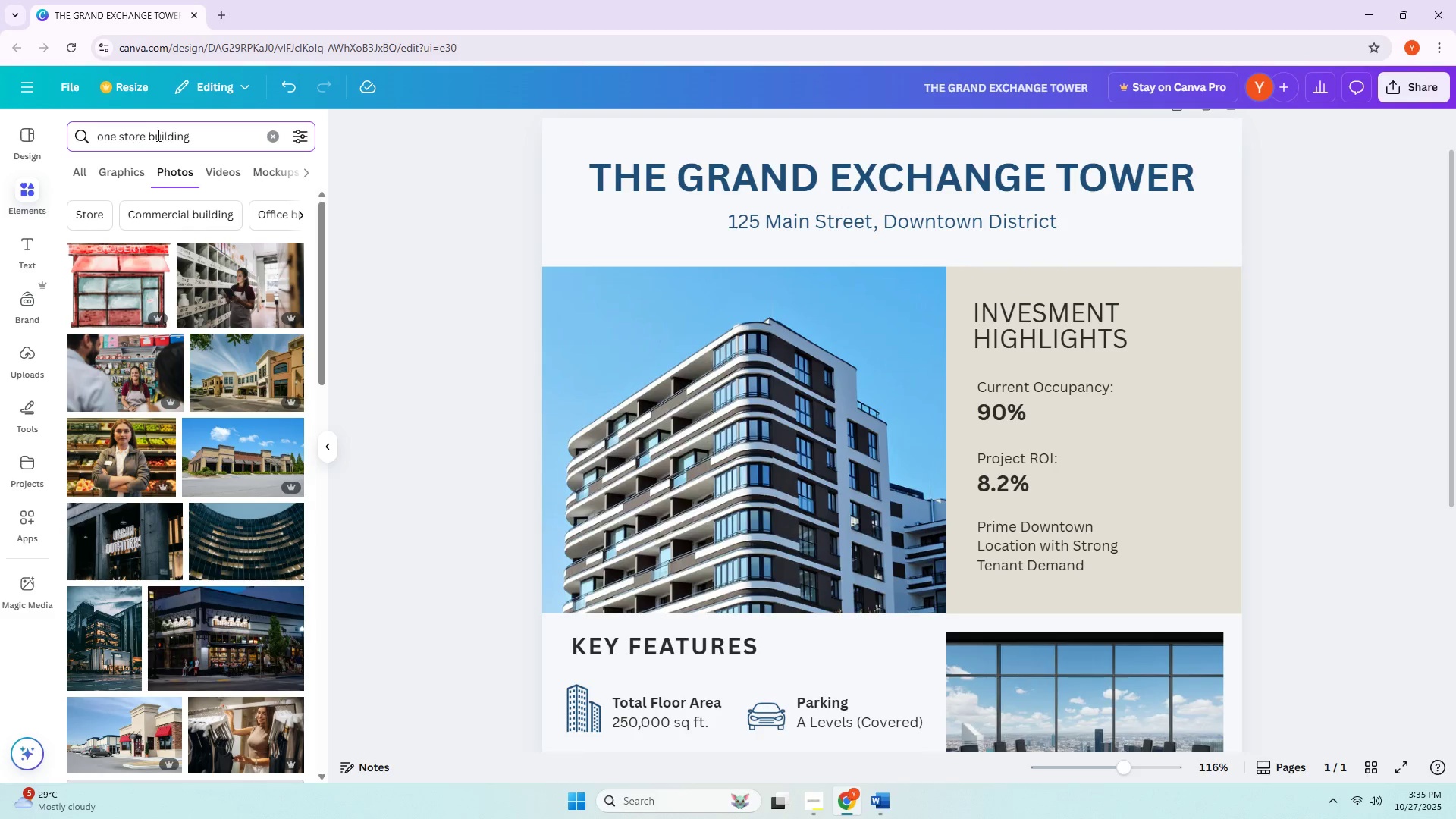 
left_click_drag(start_coordinate=[190, 135], to_coordinate=[138, 148])
 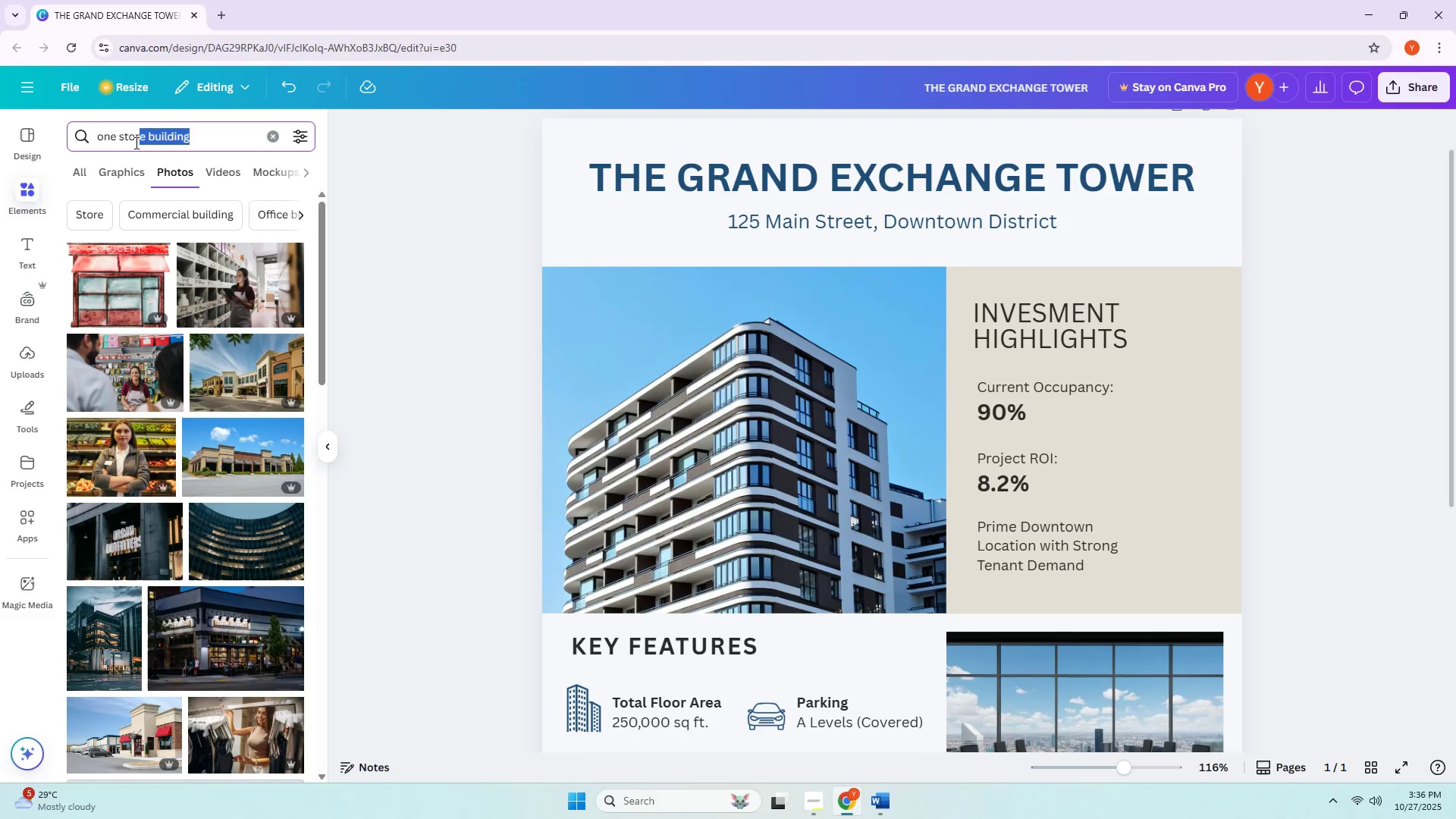 
wait(32.91)
 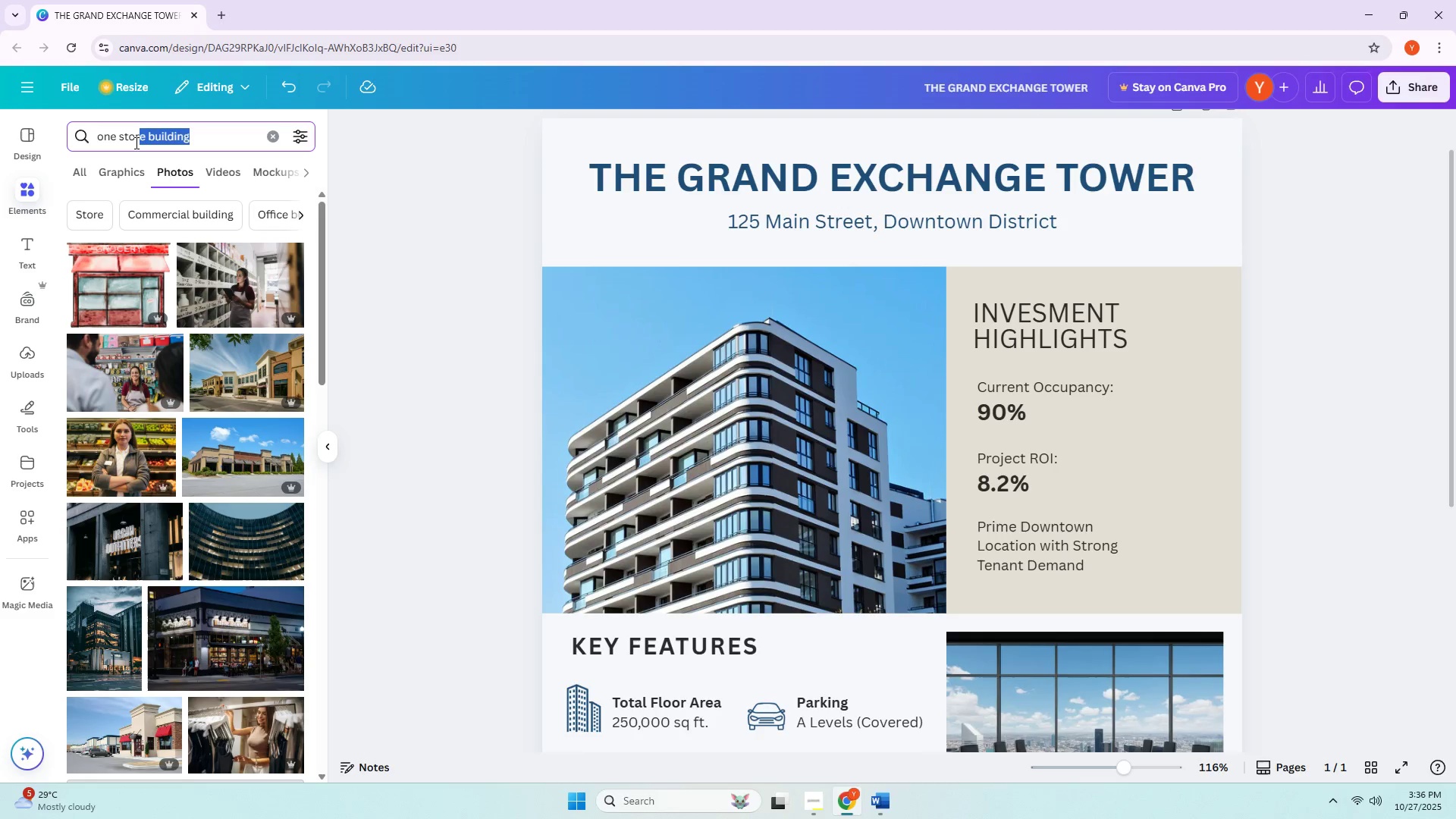 
left_click([193, 136])
 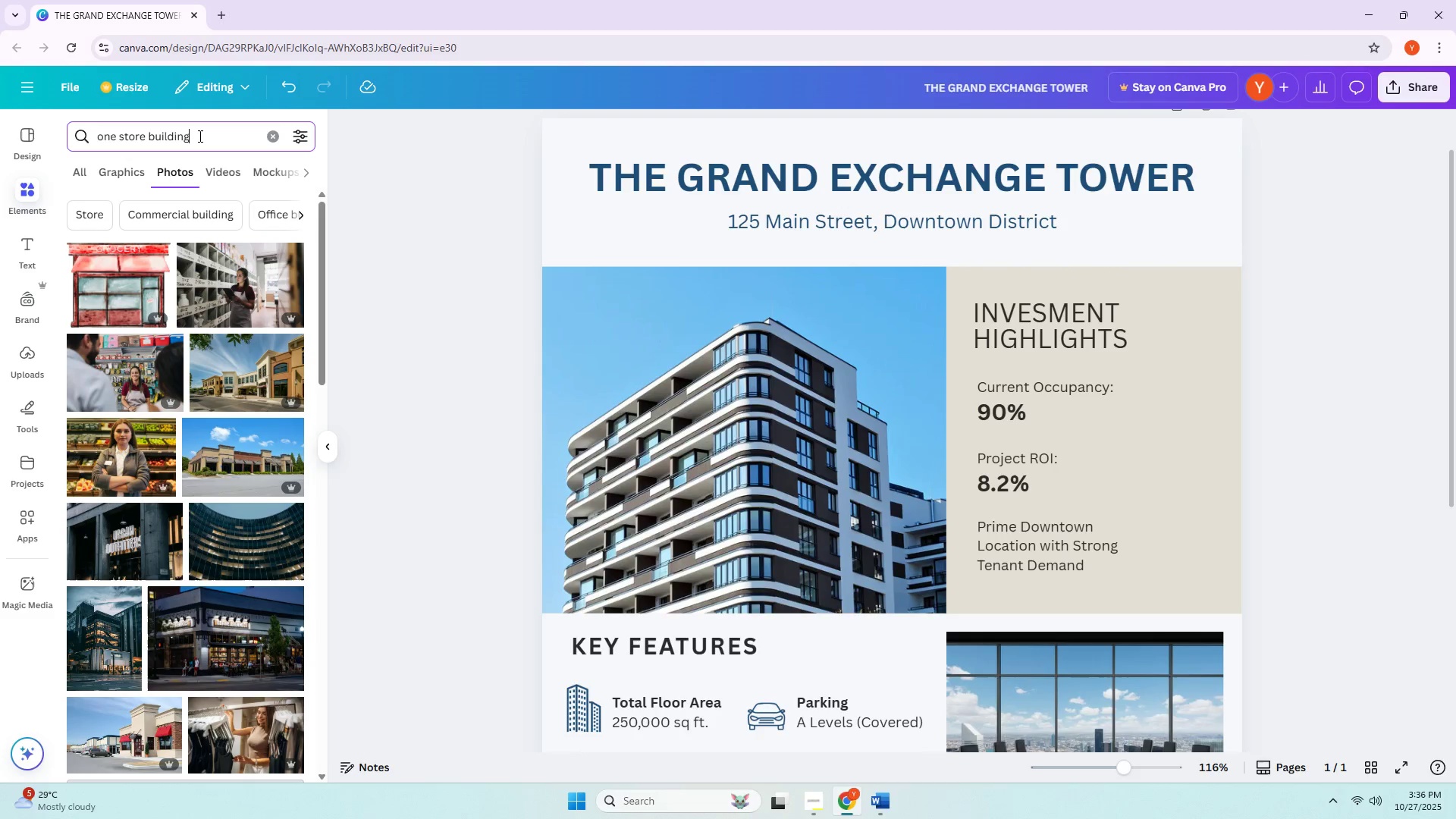 
left_click_drag(start_coordinate=[199, 136], to_coordinate=[144, 144])
 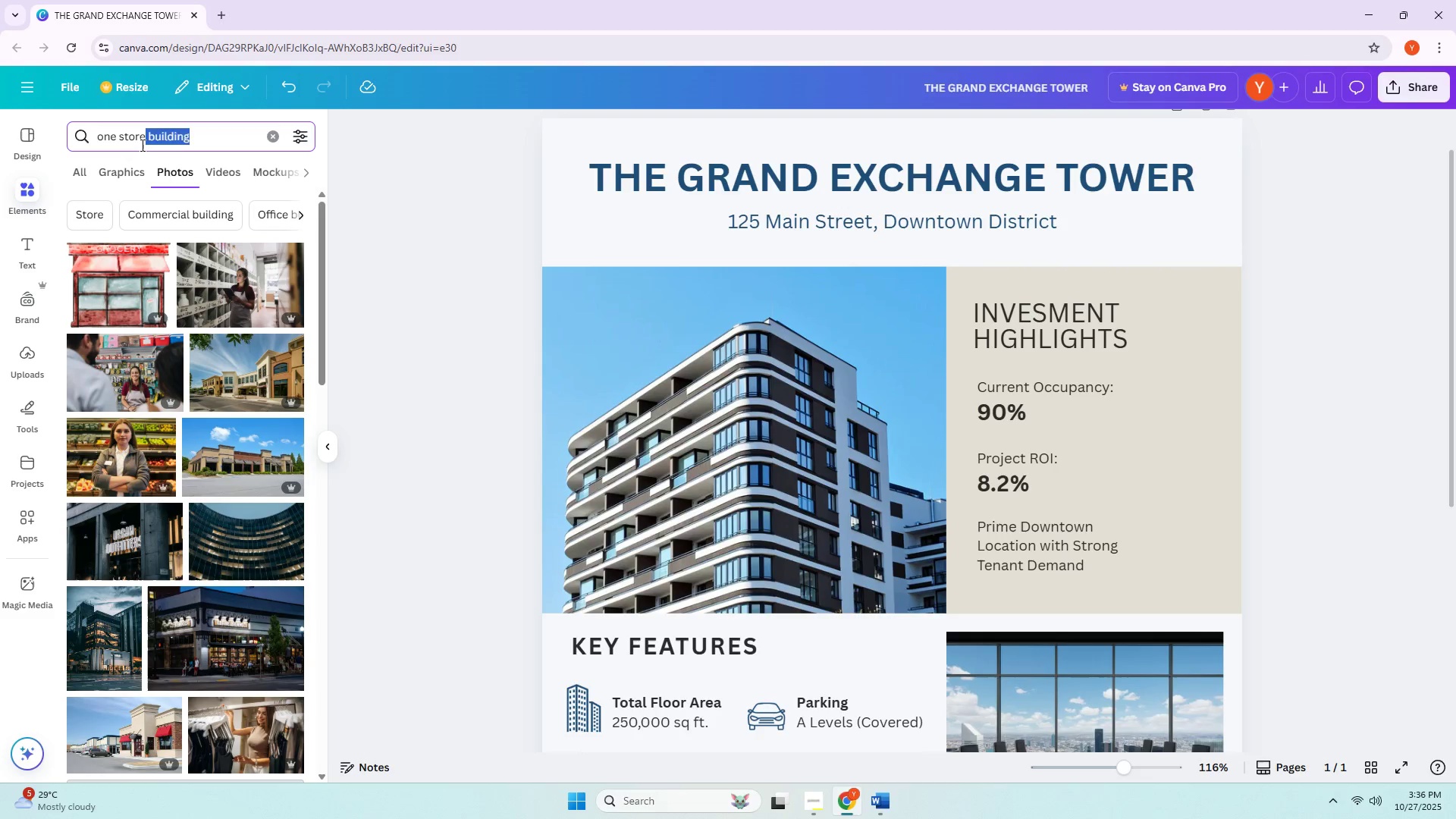 
double_click([141, 145])
 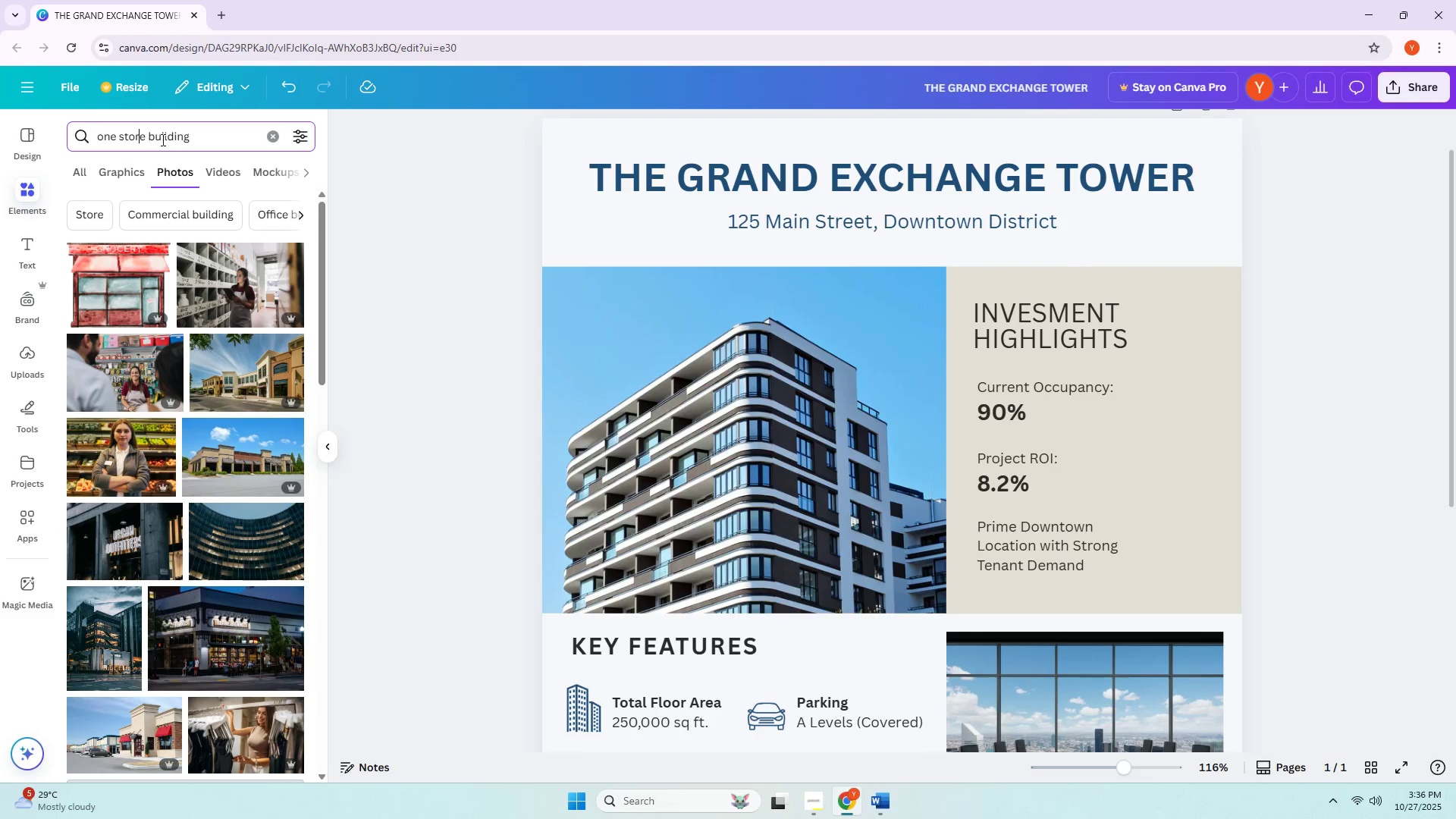 
left_click_drag(start_coordinate=[231, 130], to_coordinate=[140, 154])
 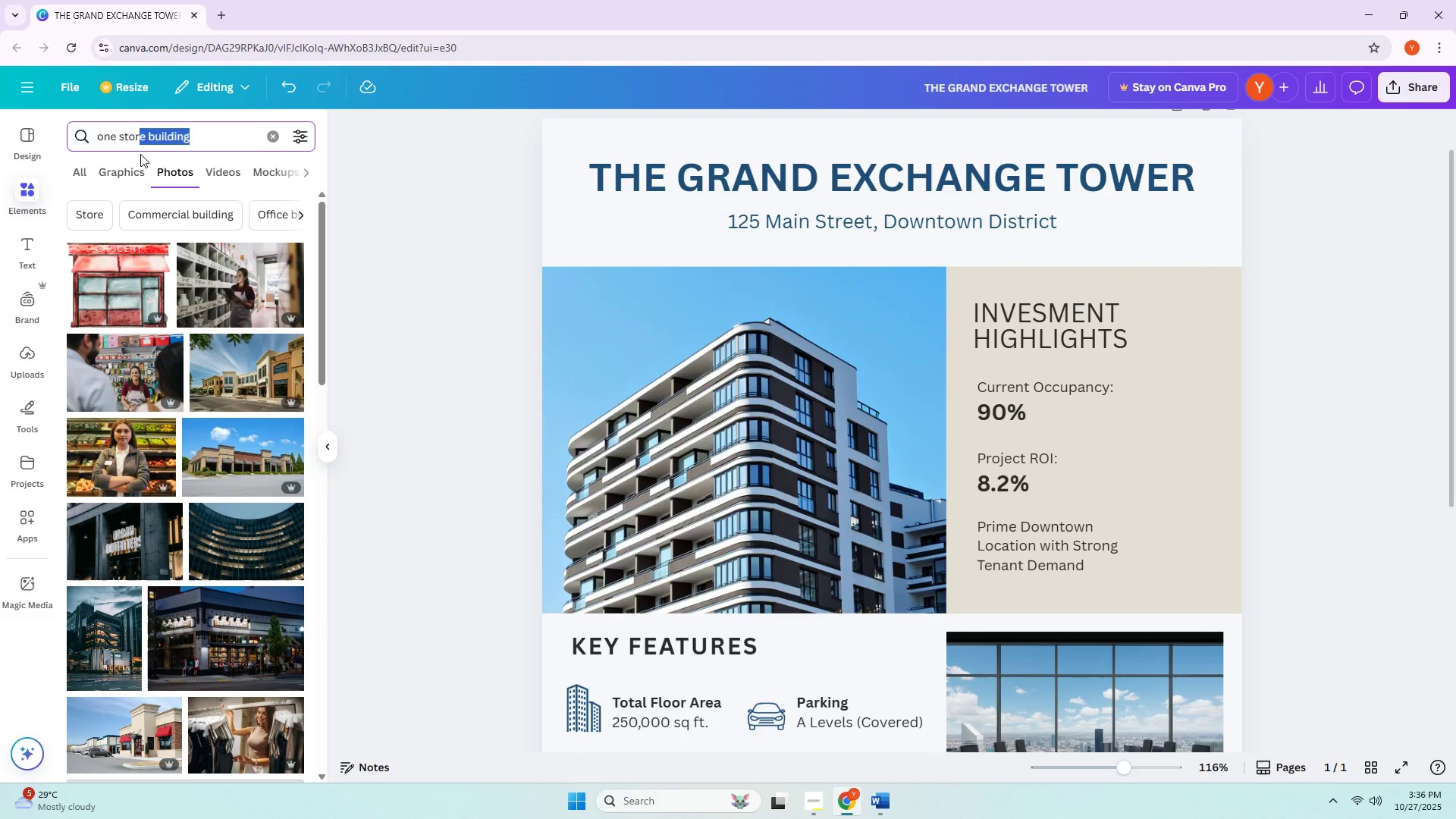 
key(Backspace)
type(ie )
key(Backspace)
key(Backspace)
key(Backspace)
key(Backspace)
key(Backspace)
key(Backspace)
key(Backspace)
key(Backspace)
key(Backspace)
key(Backspace)
key(Backspace)
key(Backspace)
type(building)
 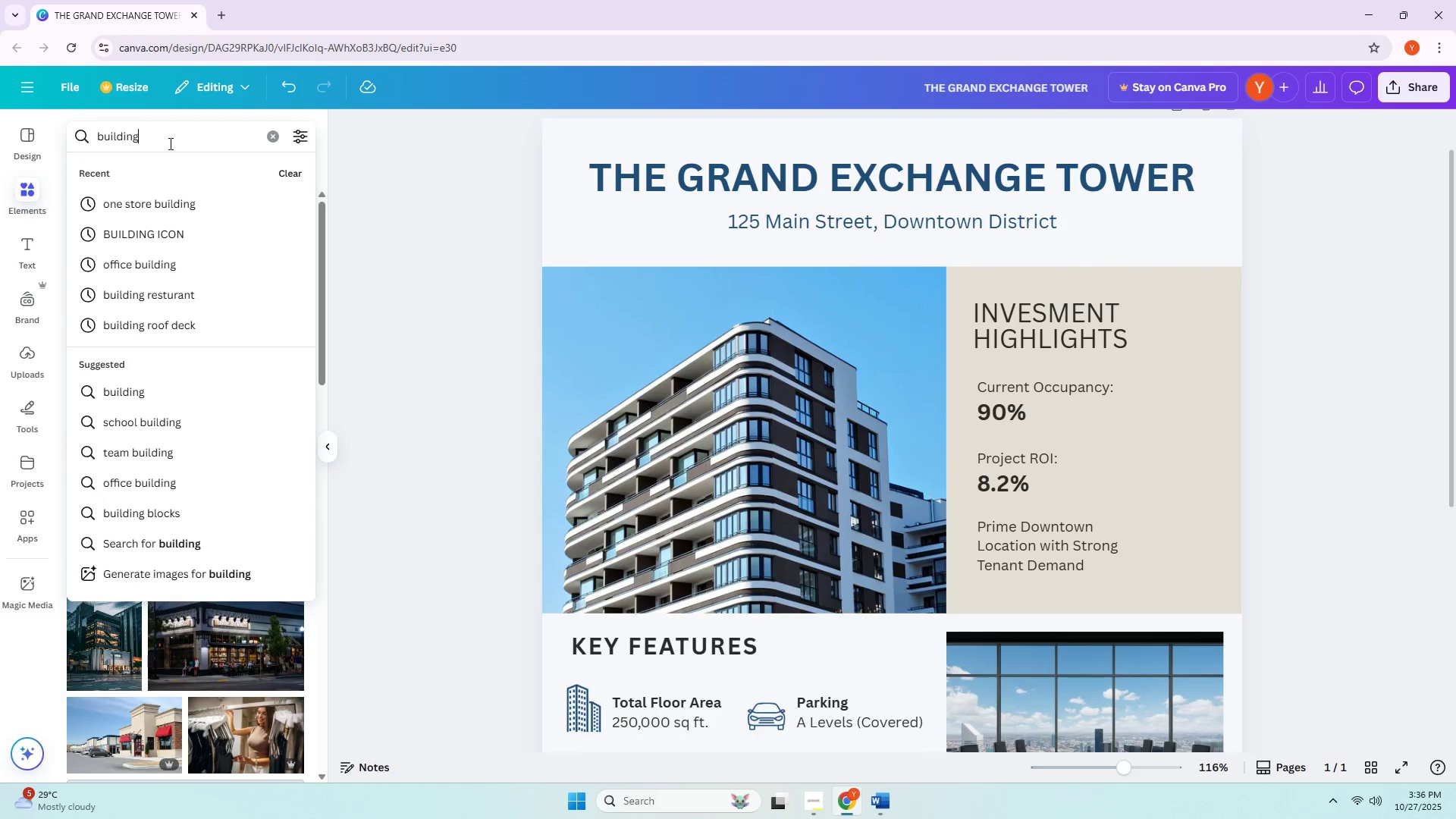 
key(Enter)
 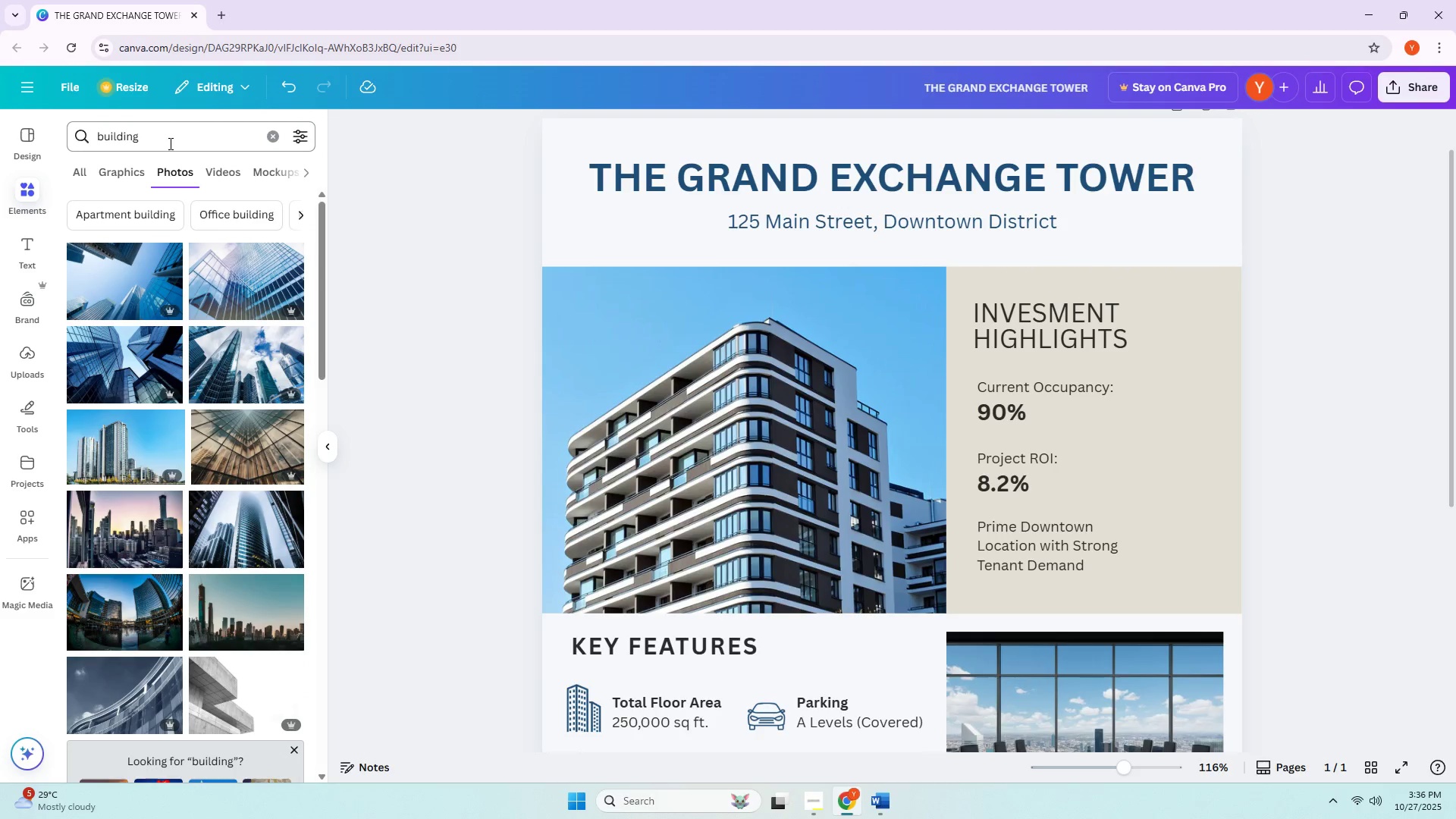 
scroll: coordinate [165, 360], scroll_direction: down, amount: 17.0
 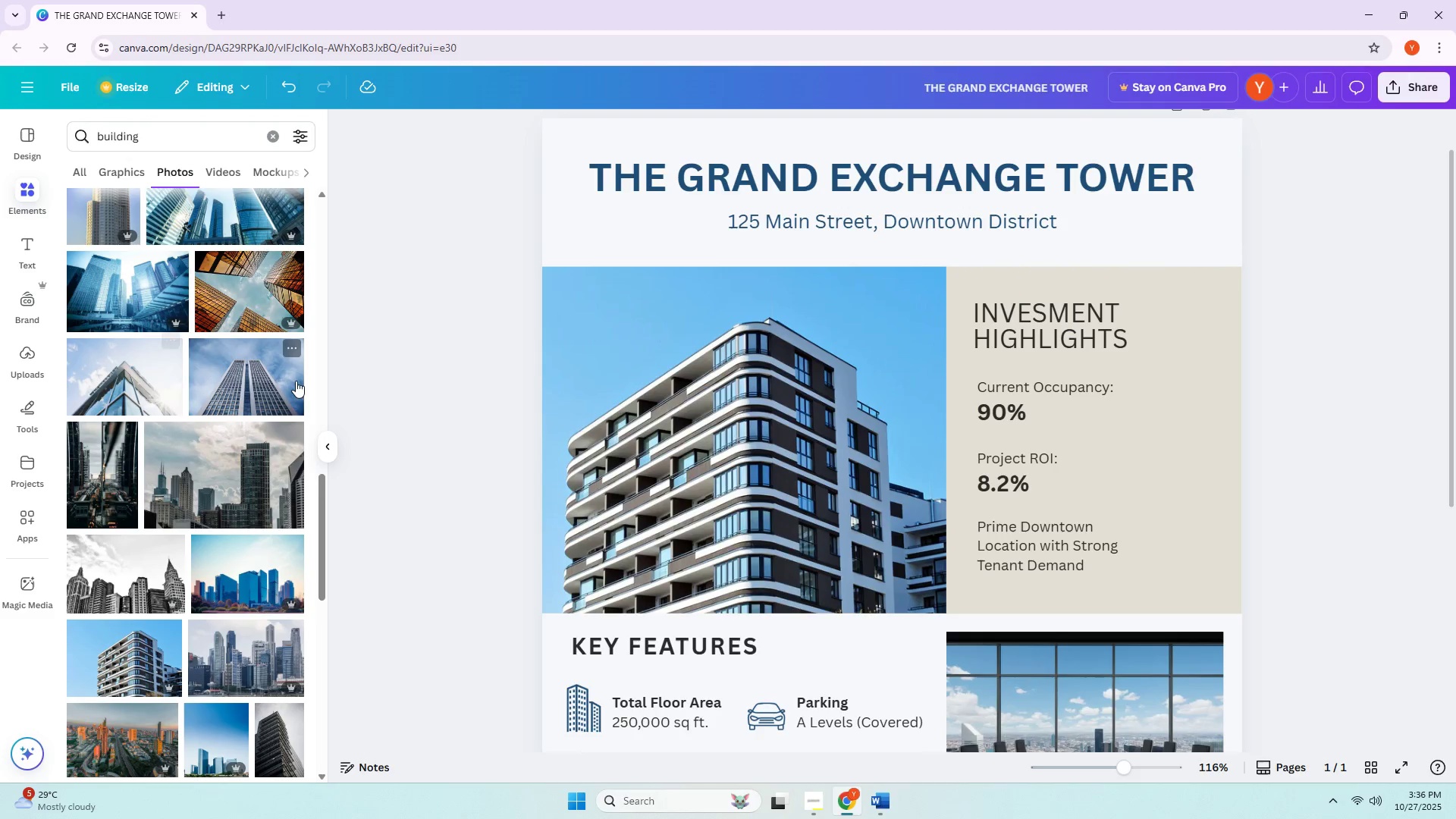 
double_click([246, 376])
 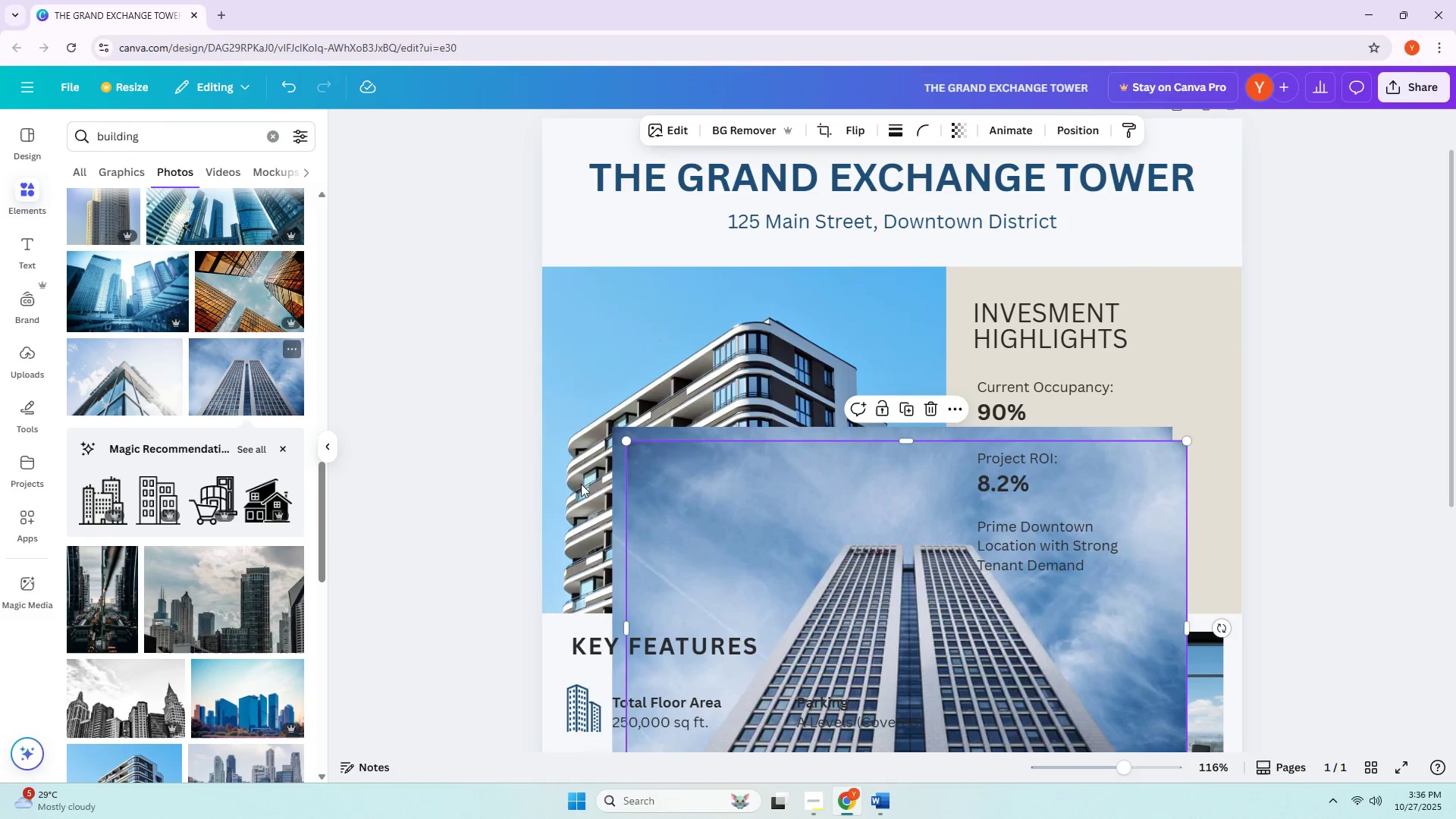 
scroll: coordinate [899, 535], scroll_direction: down, amount: 4.0
 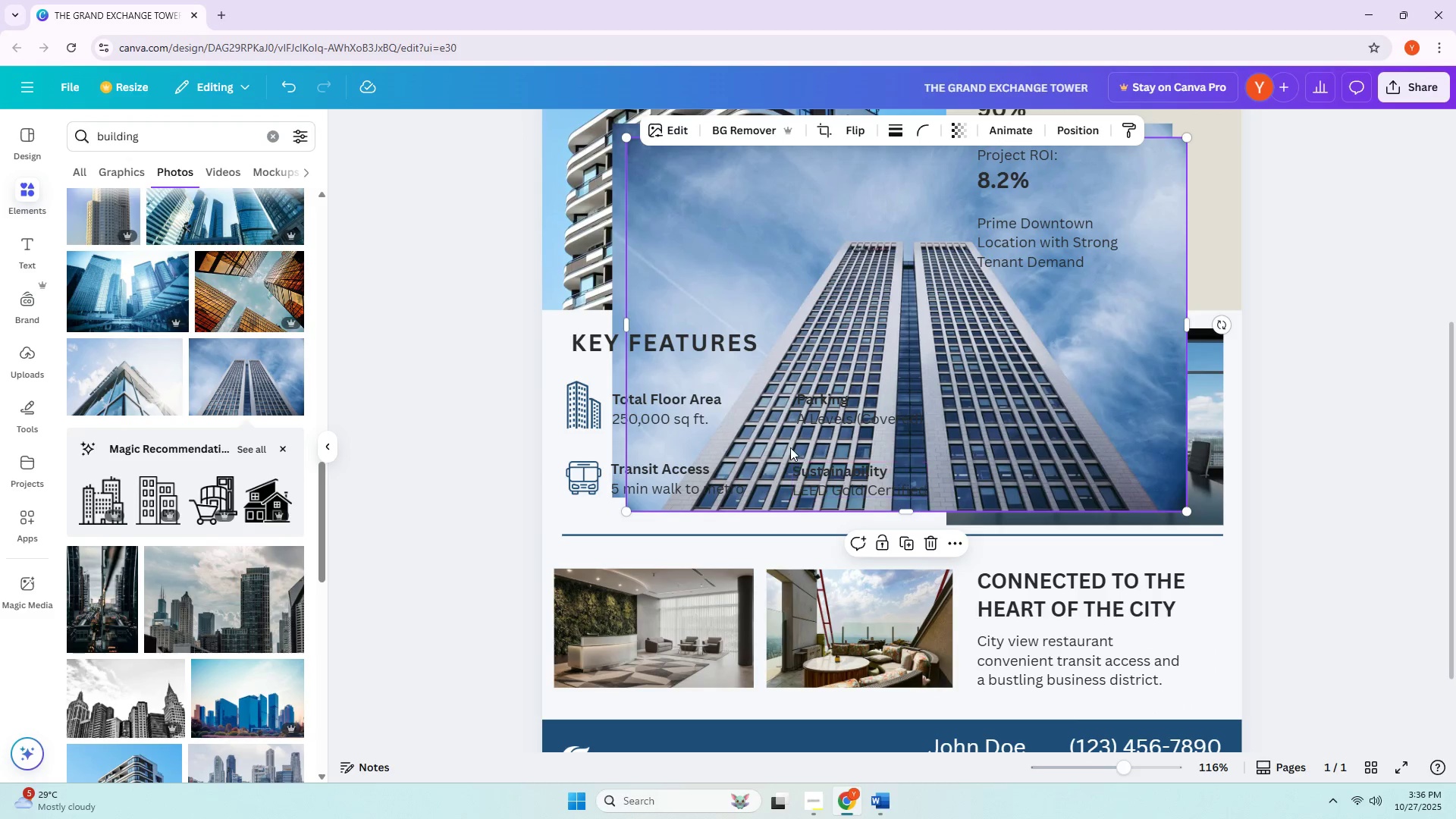 
left_click([859, 345])
 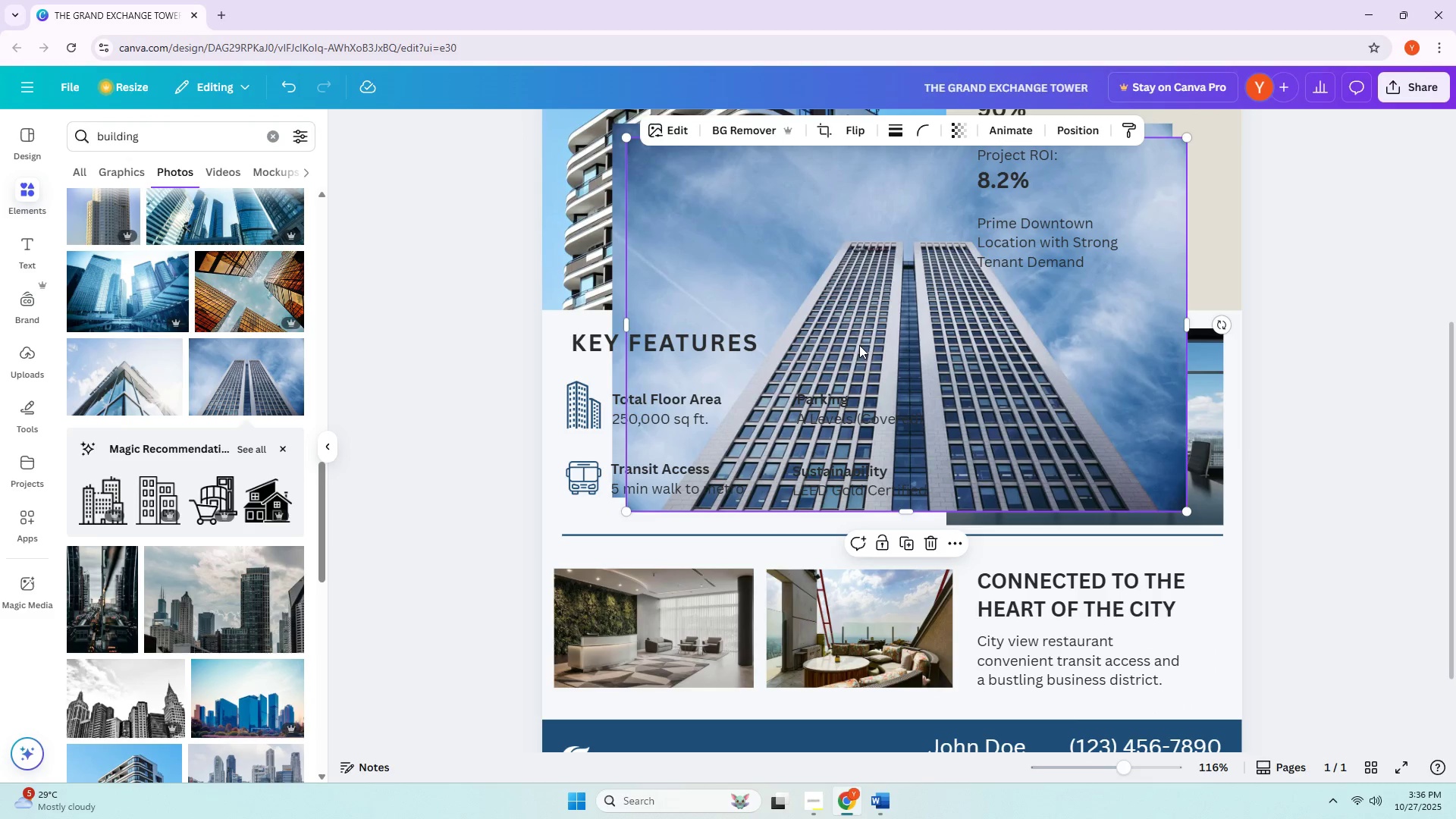 
key(Delete)
 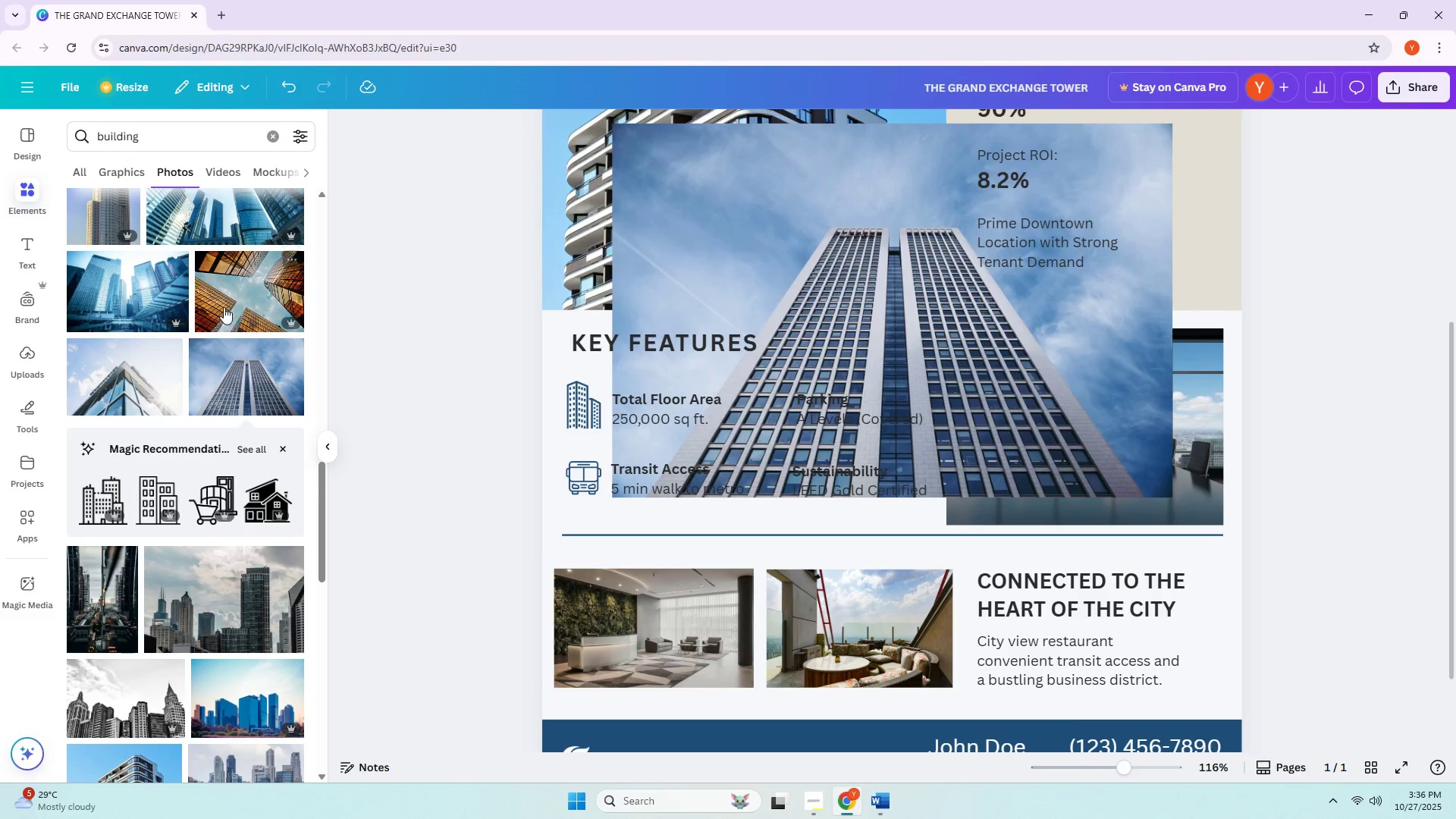 
scroll: coordinate [224, 307], scroll_direction: down, amount: 3.0
 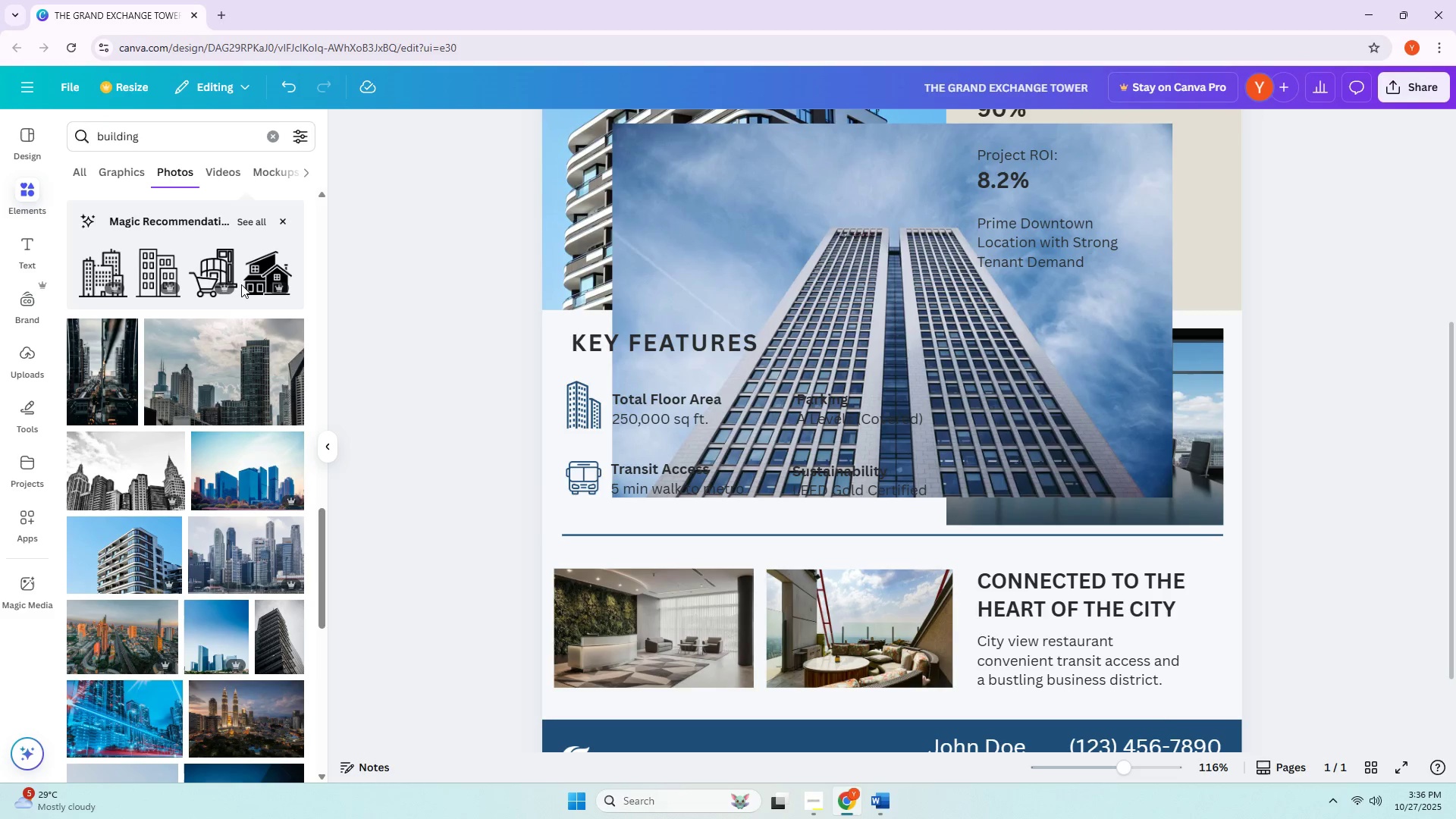 
wait(11.18)
 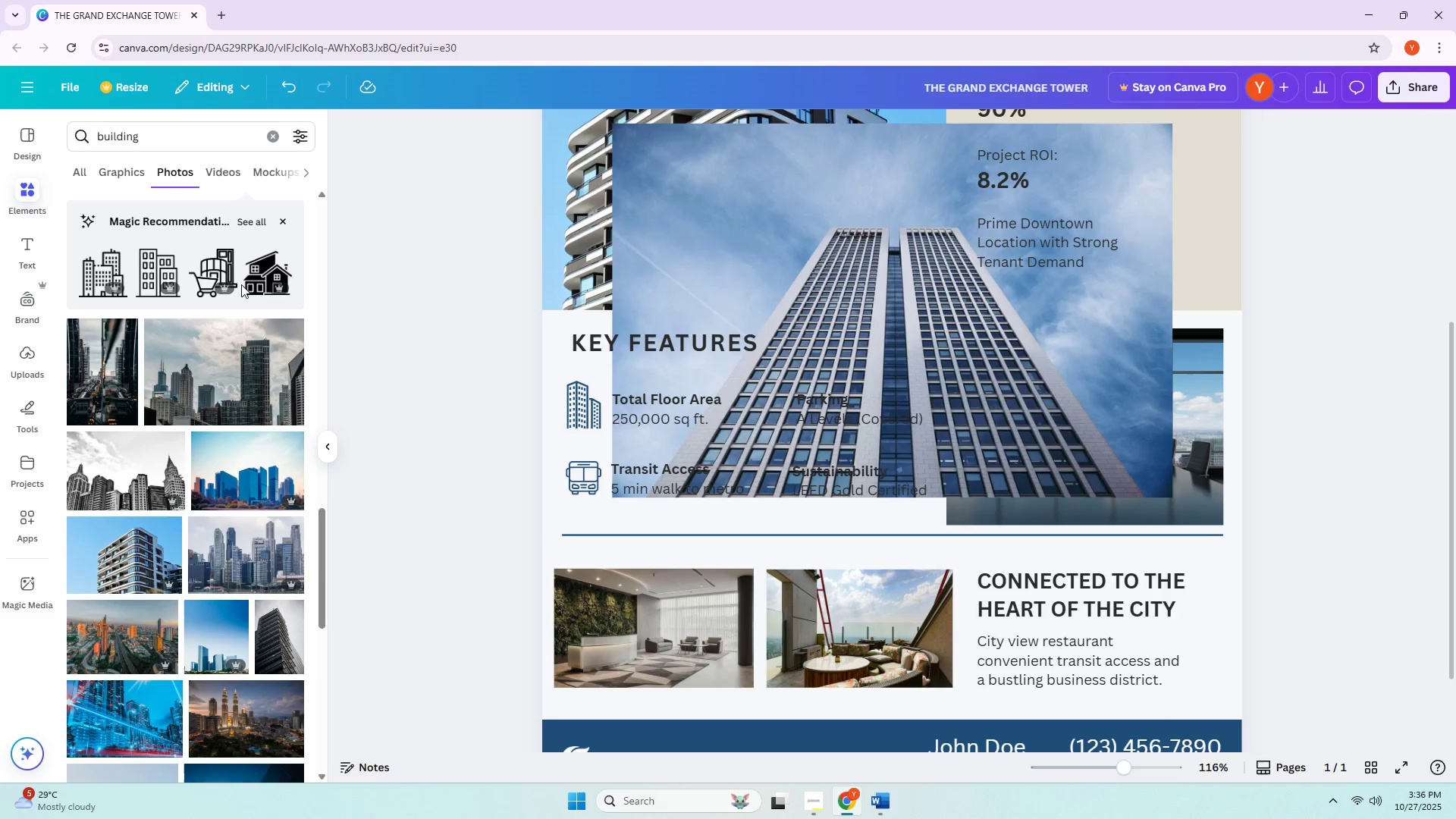 
scroll: coordinate [190, 359], scroll_direction: down, amount: 9.0
 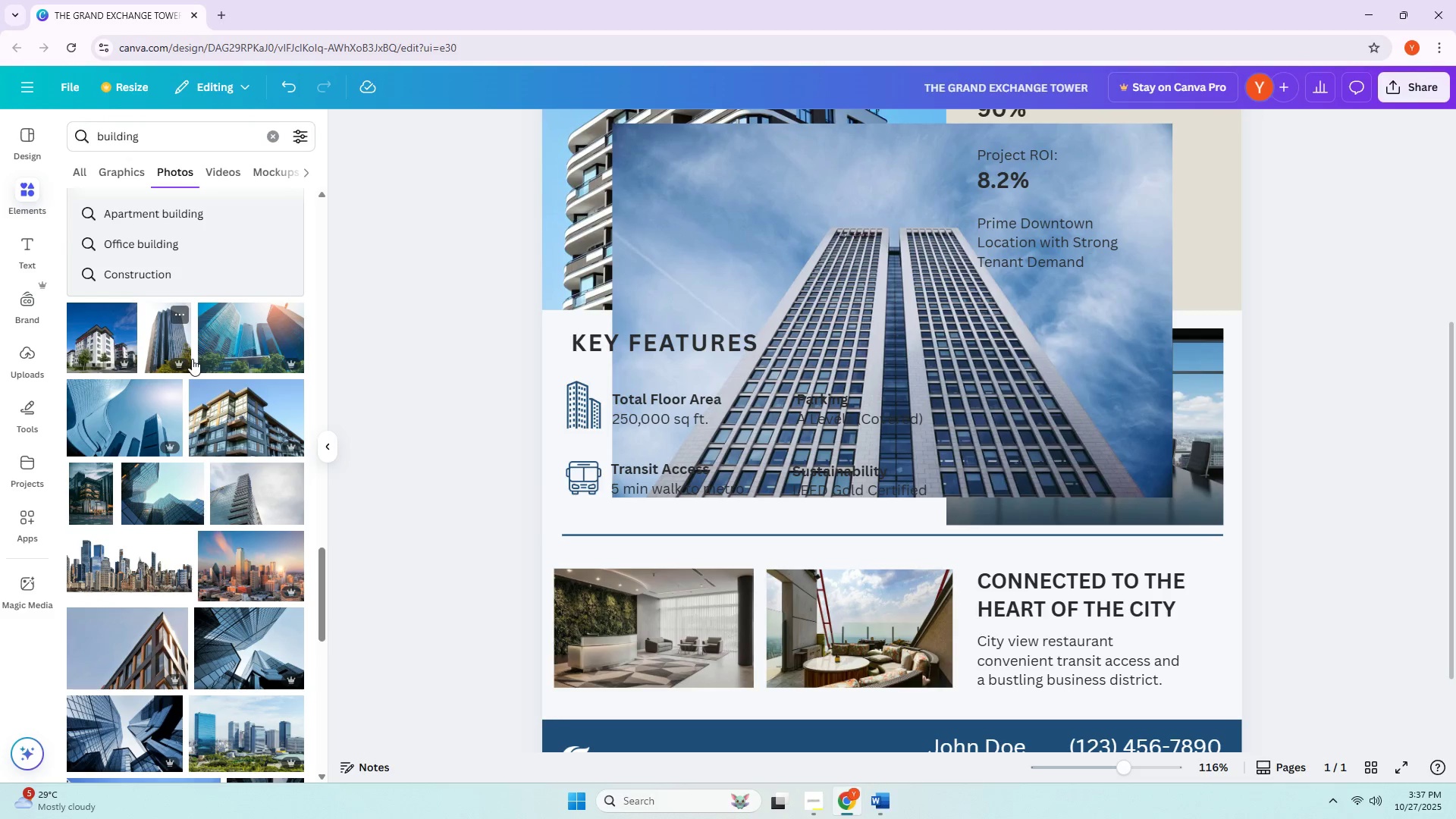 
left_click([243, 519])
 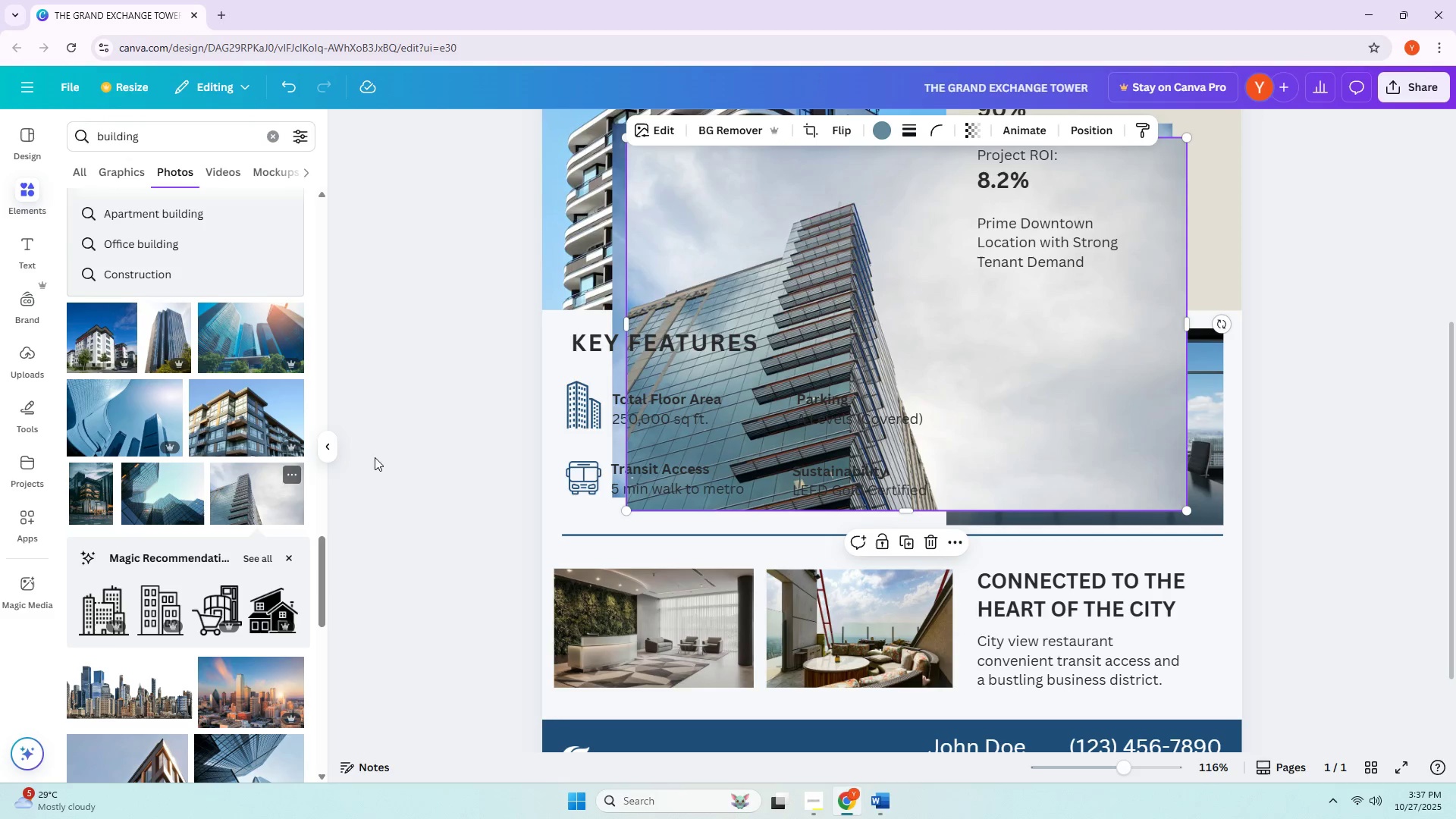 
left_click_drag(start_coordinate=[842, 315], to_coordinate=[855, 323])
 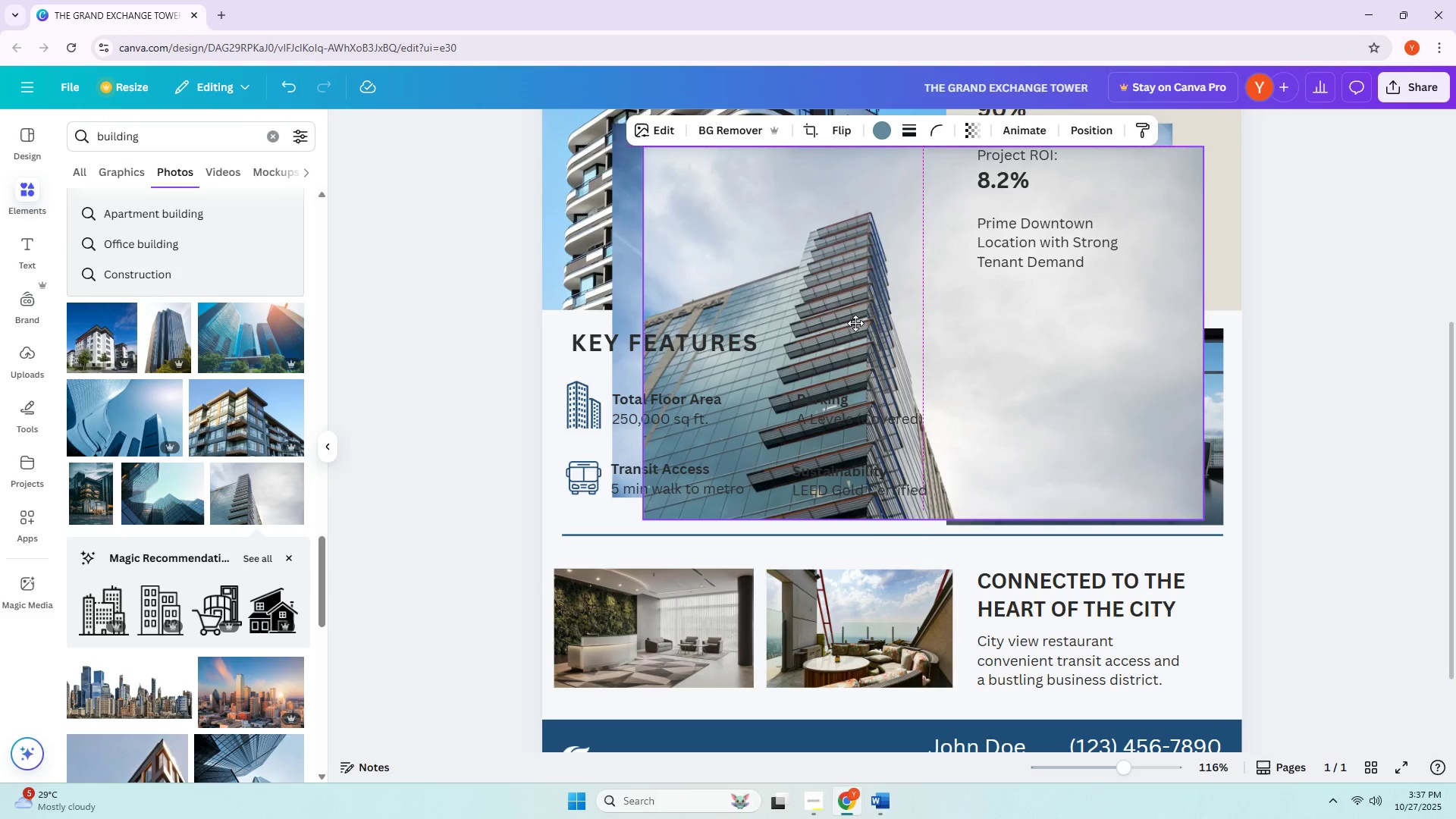 
left_click([855, 323])
 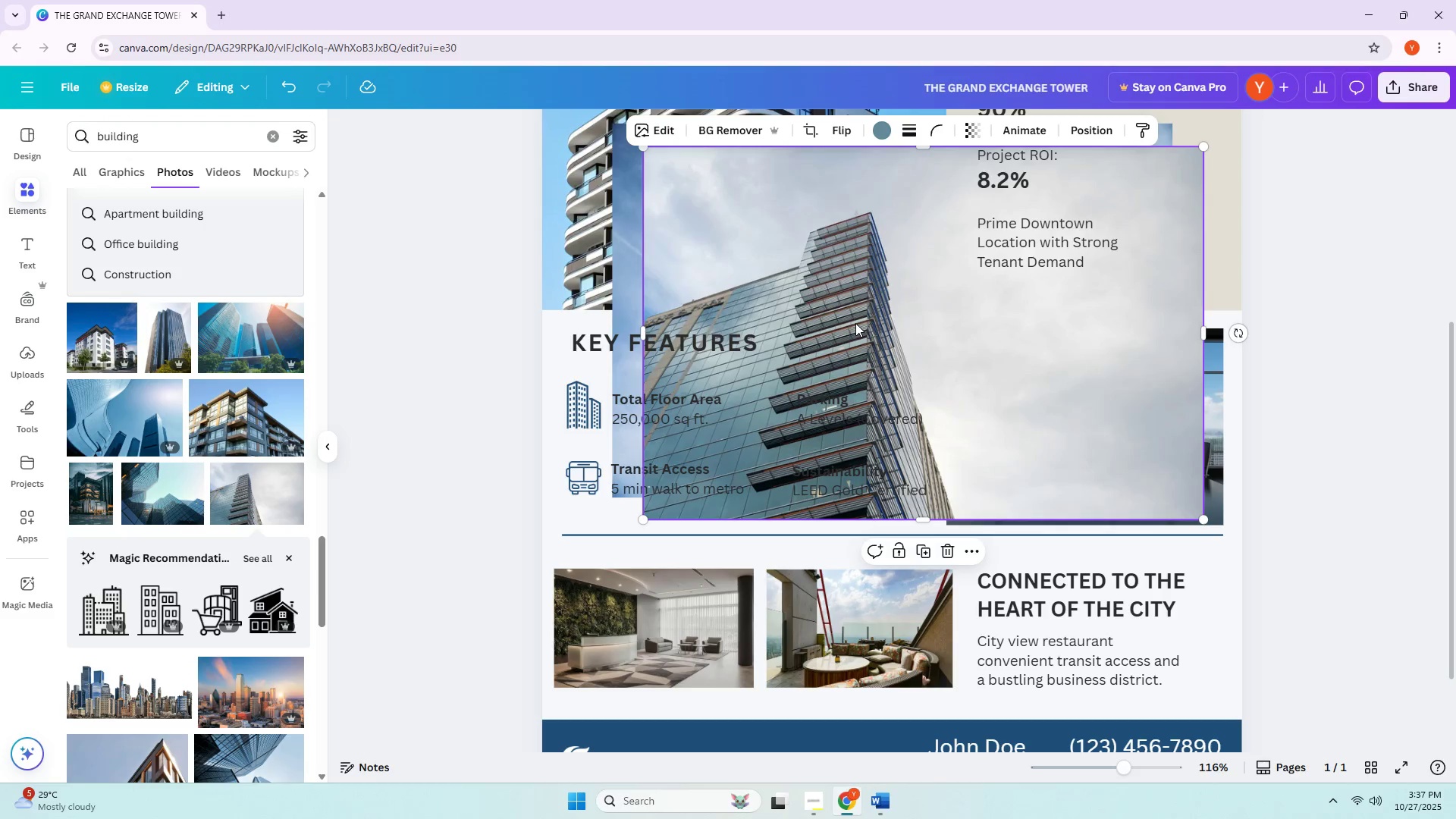 
key(Delete)
 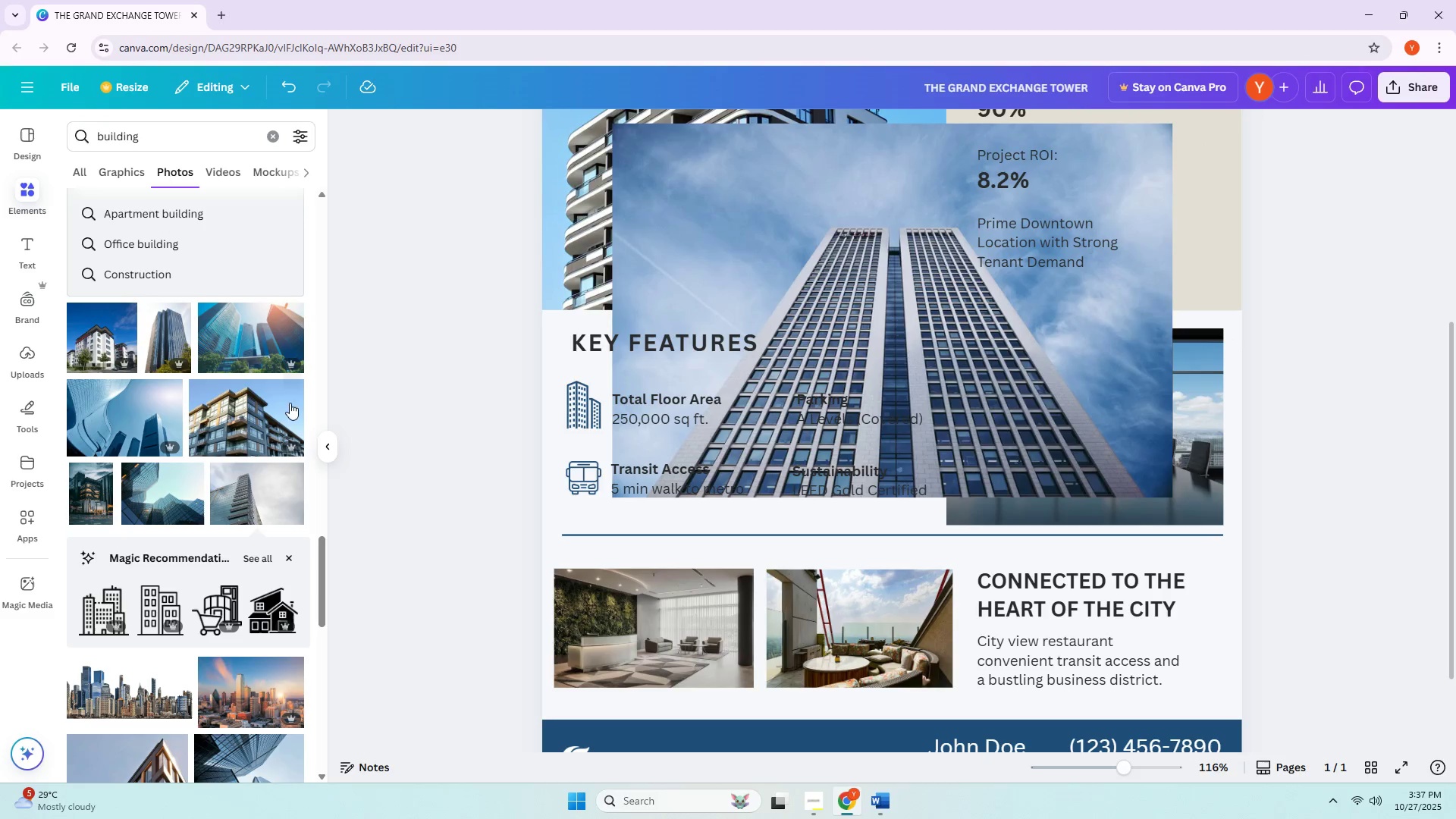 
scroll: coordinate [191, 362], scroll_direction: down, amount: 24.0
 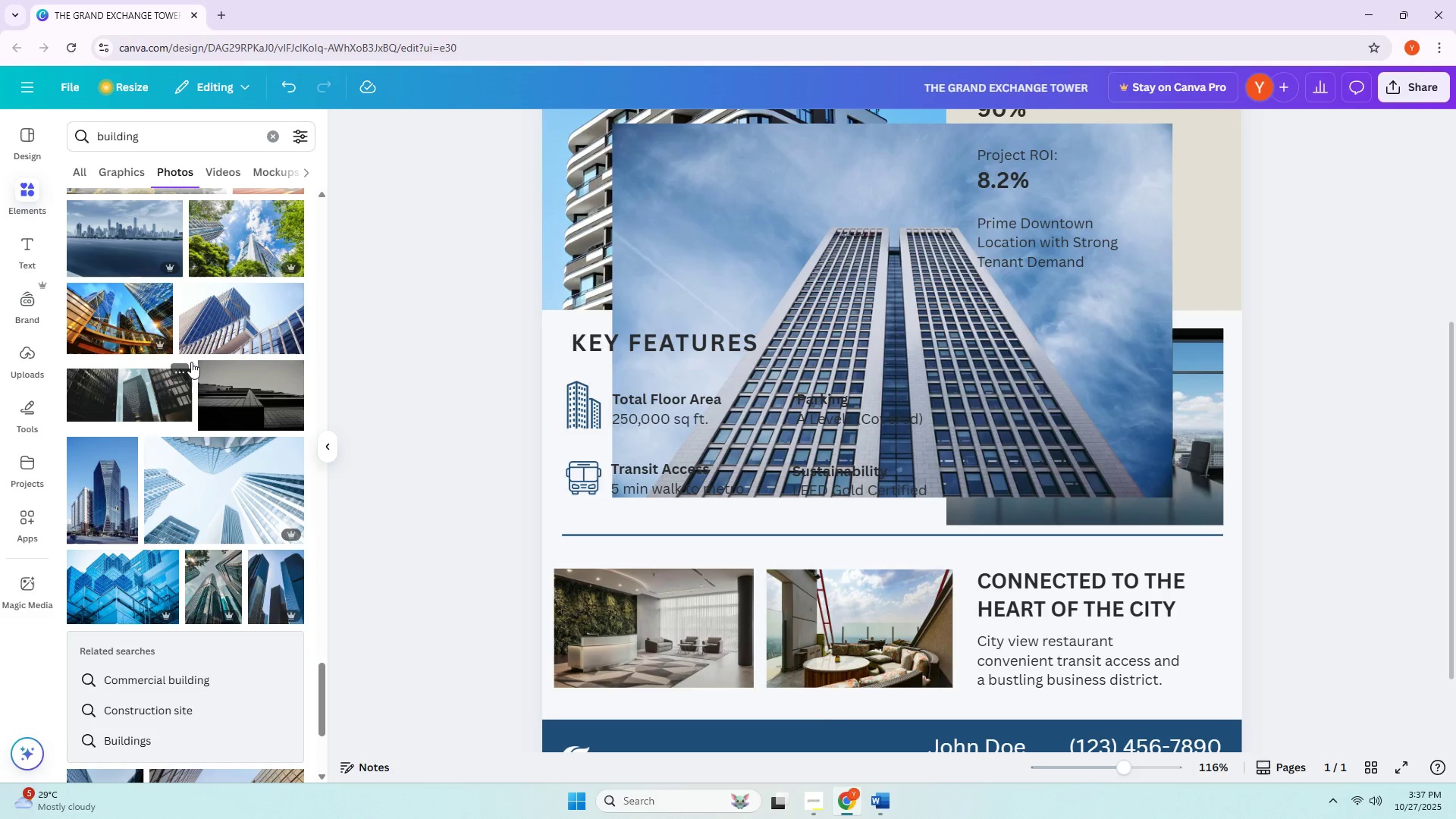 
scroll: coordinate [289, 279], scroll_direction: down, amount: 15.0
 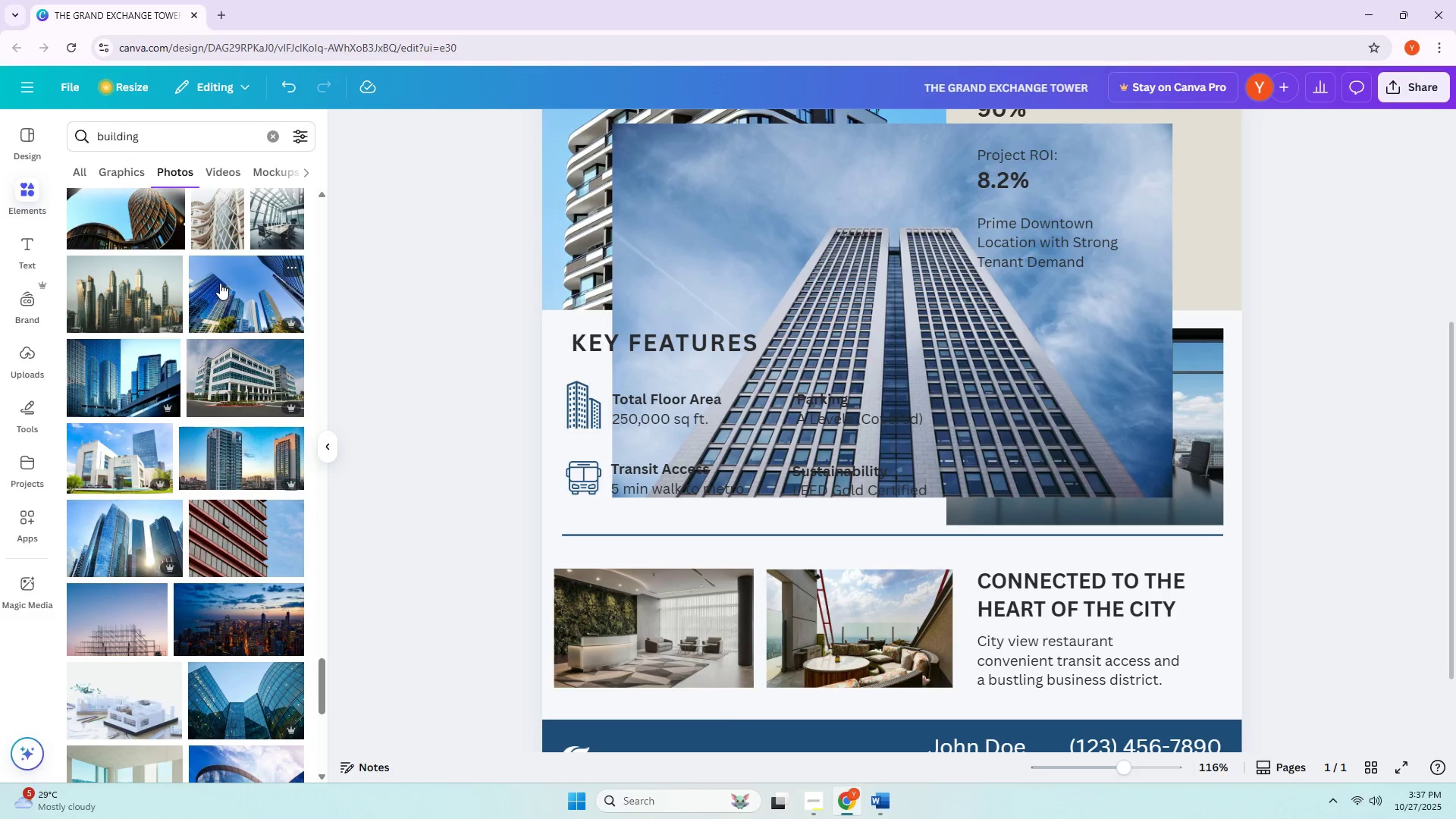 
scroll: coordinate [208, 306], scroll_direction: down, amount: 7.0
 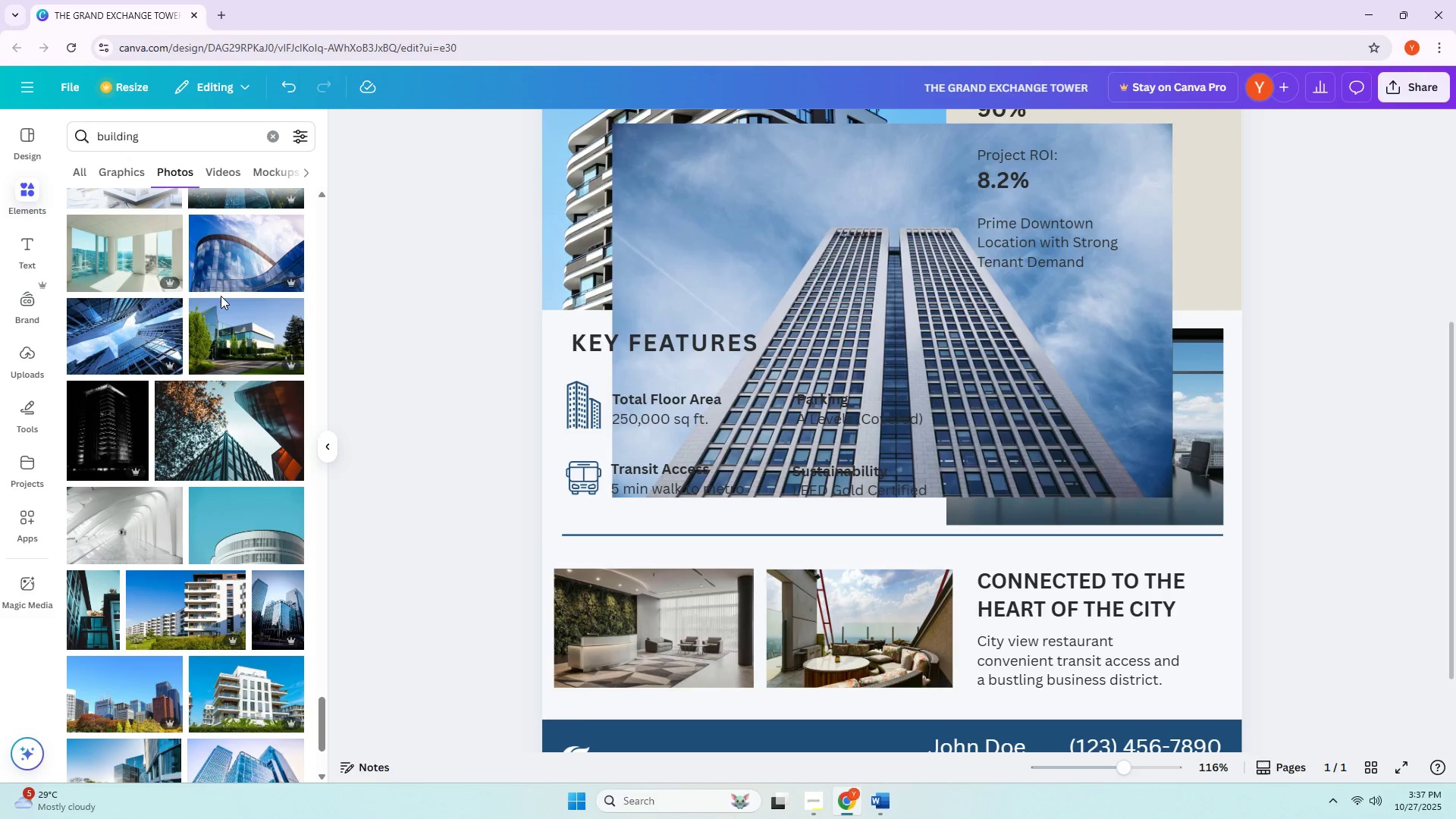 
wait(10.3)
 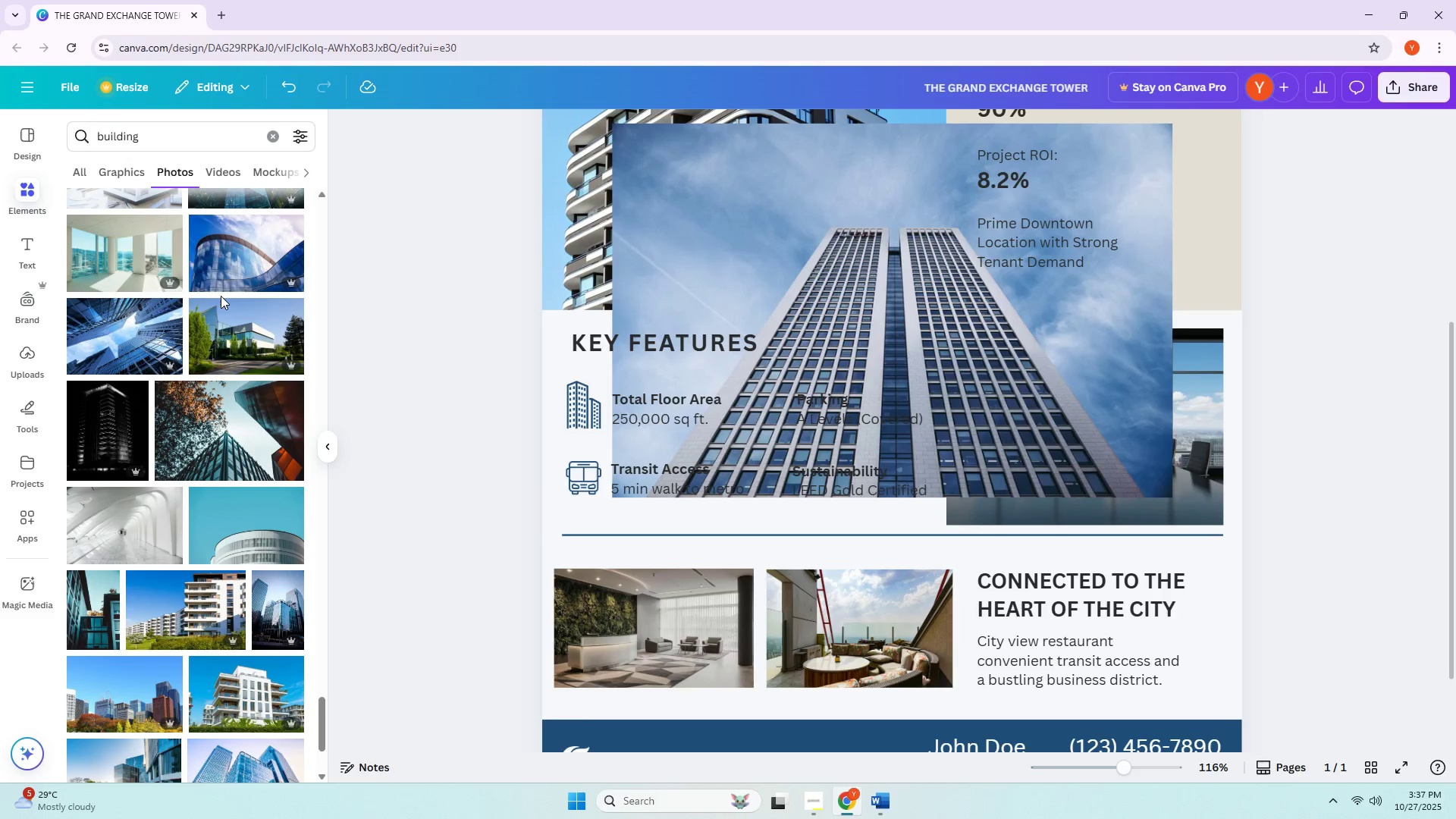 
scroll: coordinate [202, 253], scroll_direction: down, amount: 18.0
 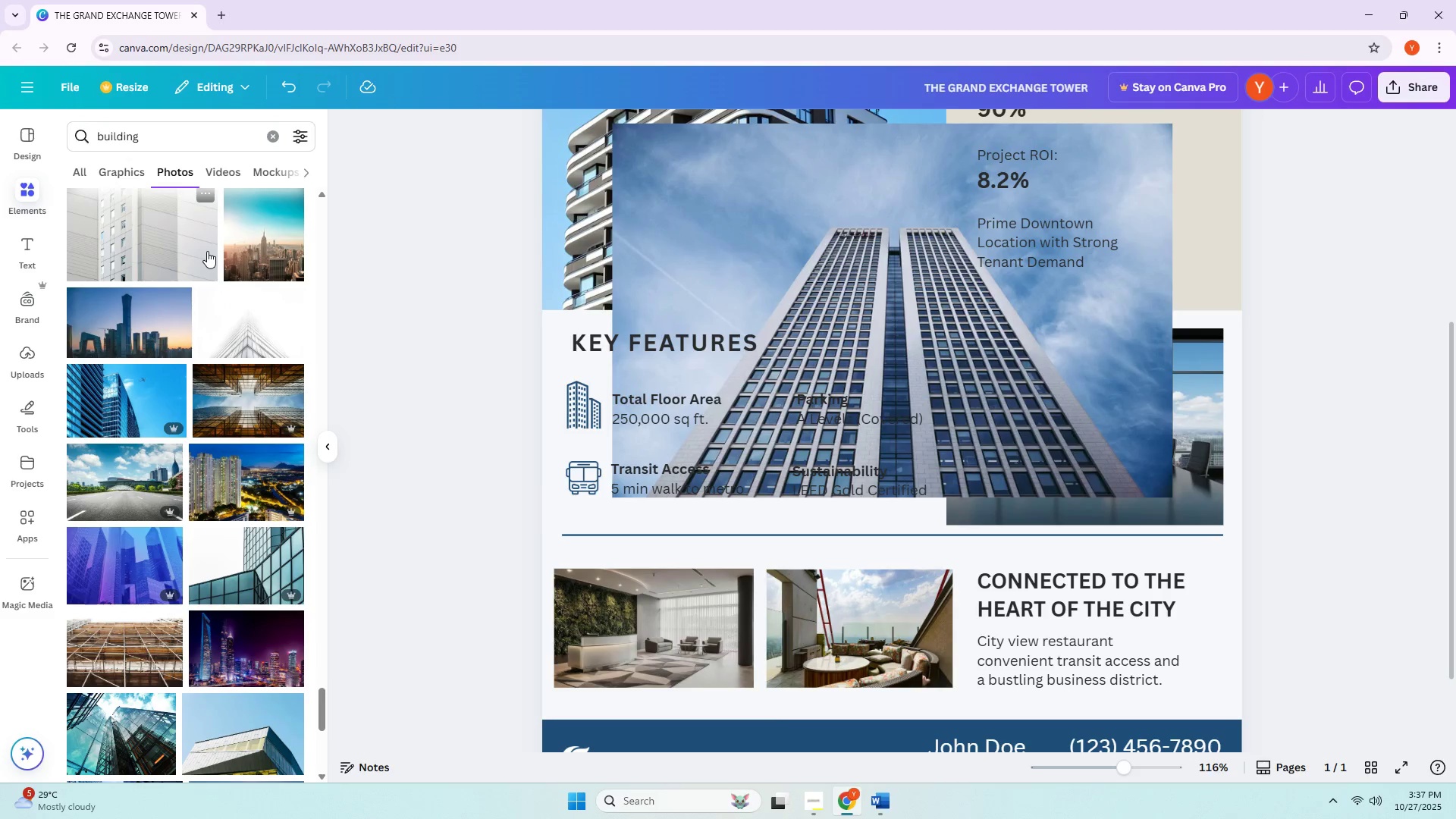 
scroll: coordinate [218, 249], scroll_direction: down, amount: 13.0
 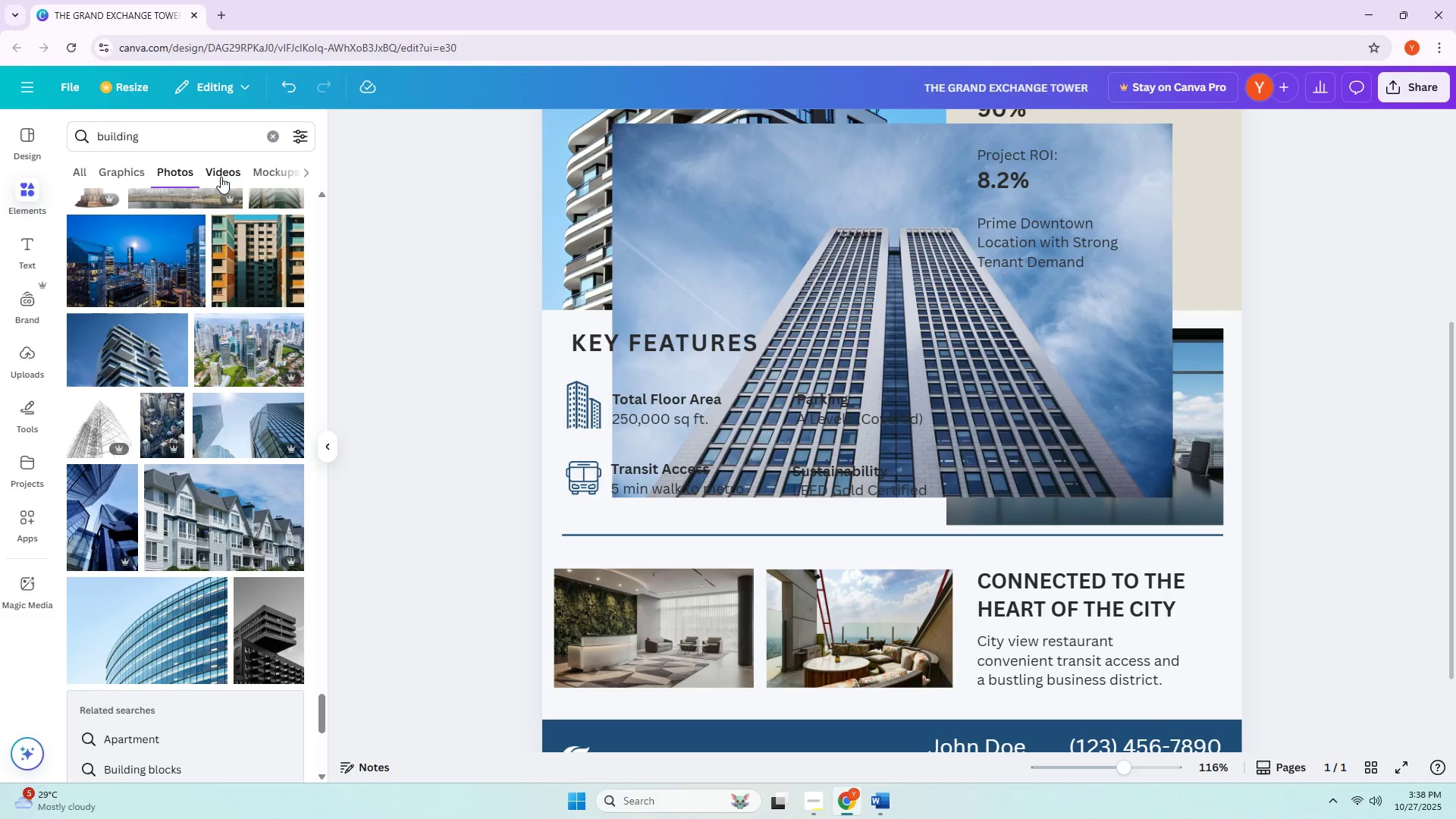 
wait(10.89)
 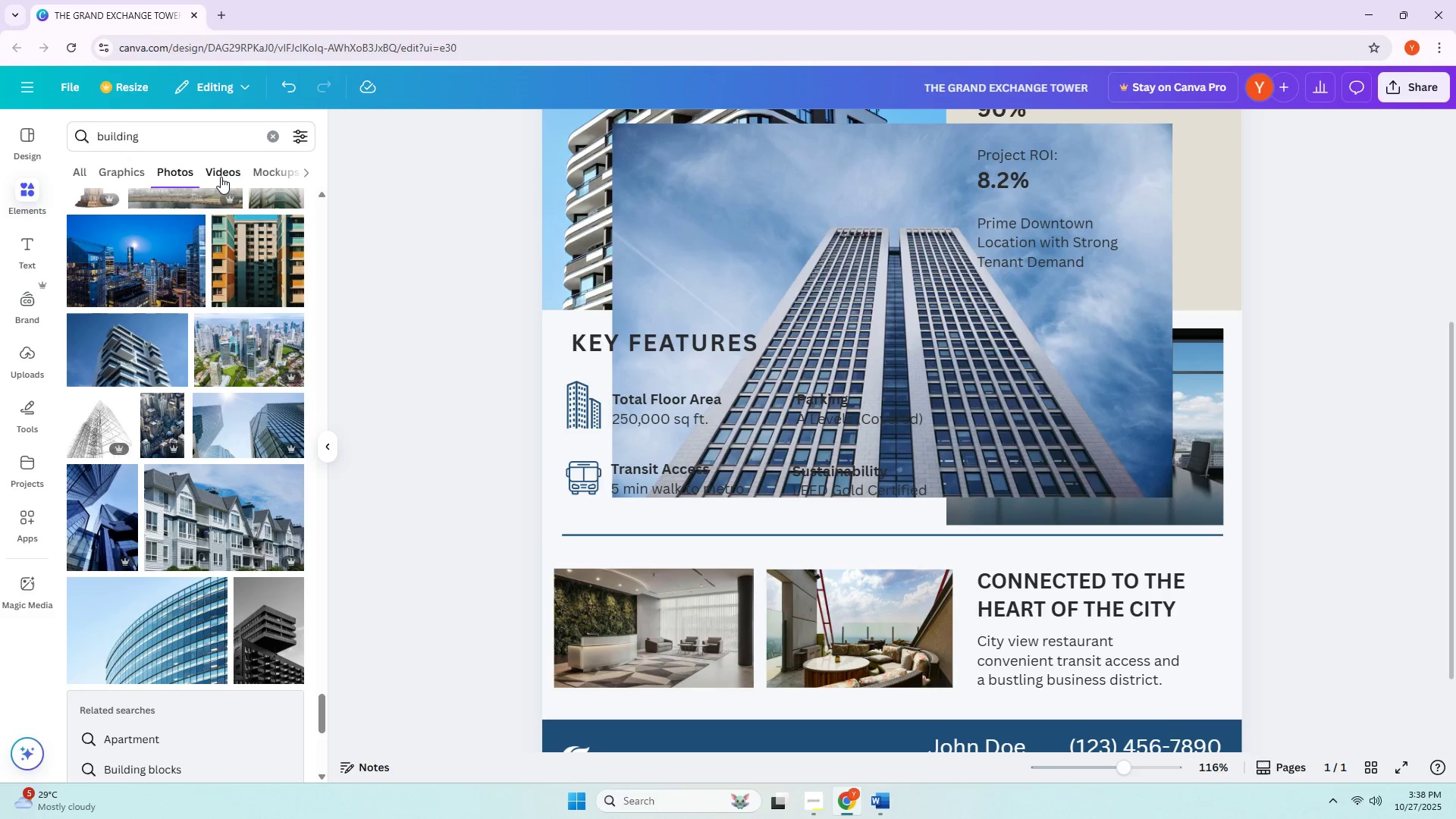 
scroll: coordinate [211, 213], scroll_direction: down, amount: 27.0
 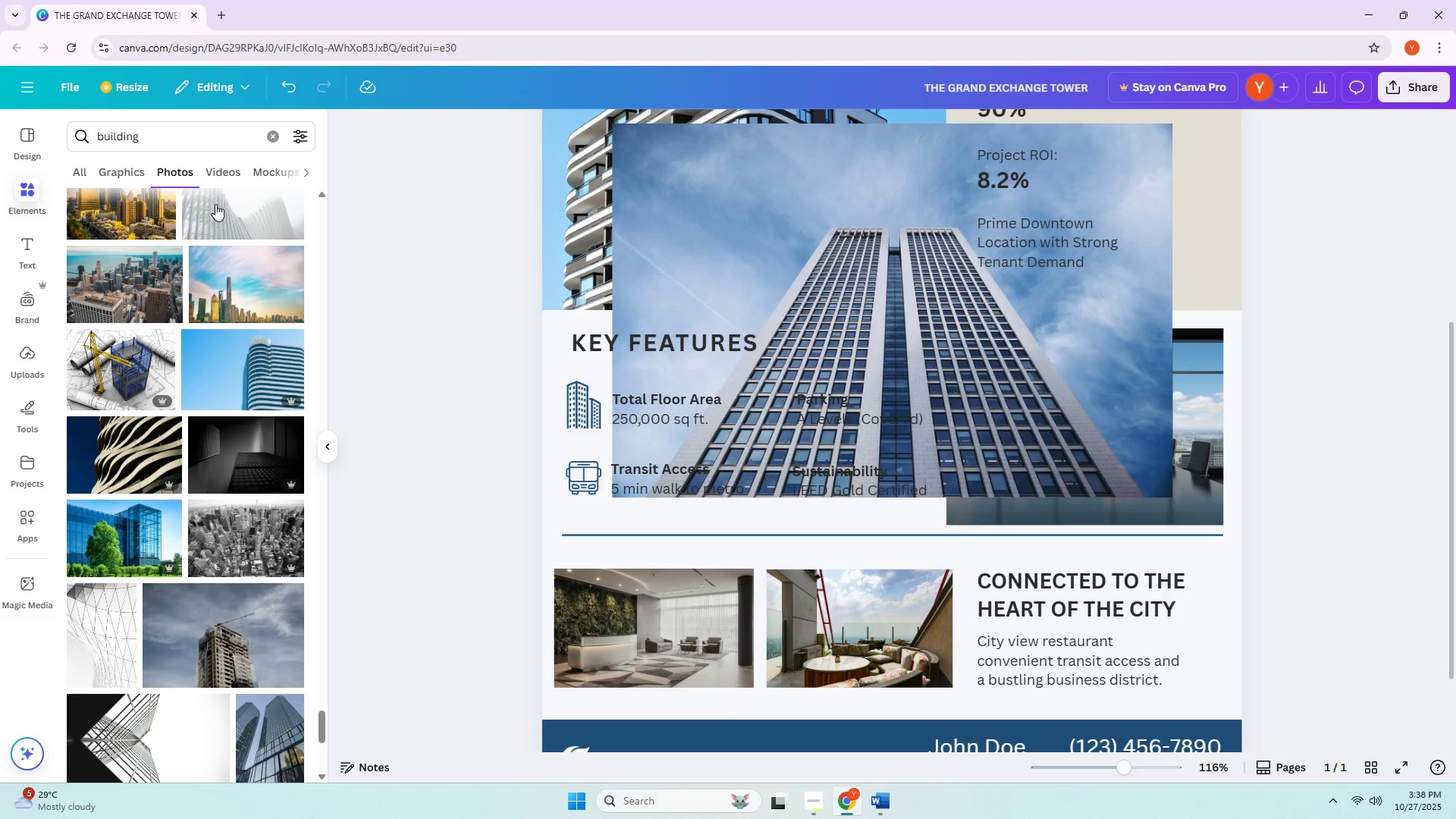 
scroll: coordinate [209, 180], scroll_direction: down, amount: 19.0
 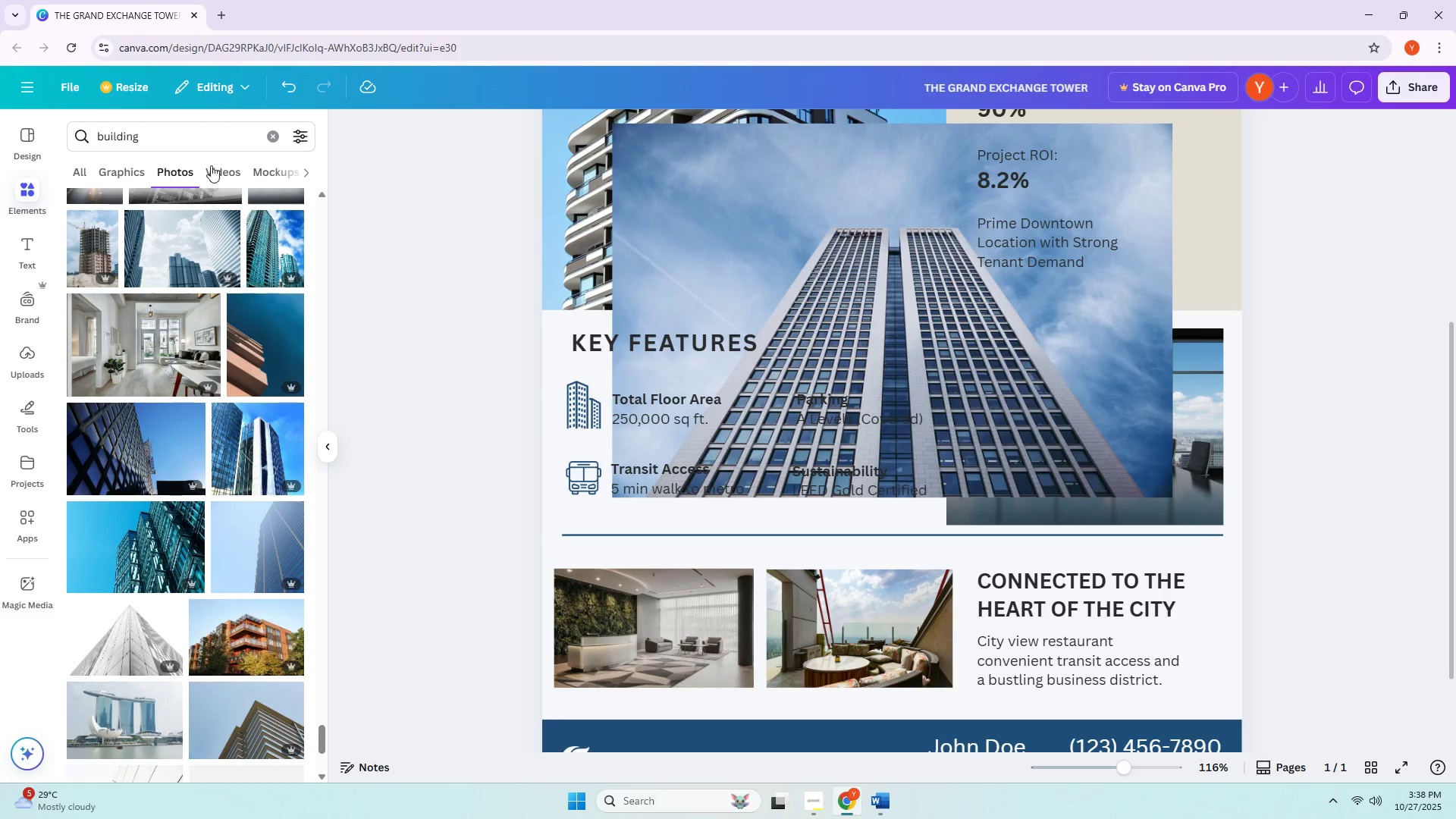 
scroll: coordinate [217, 317], scroll_direction: down, amount: 8.0
 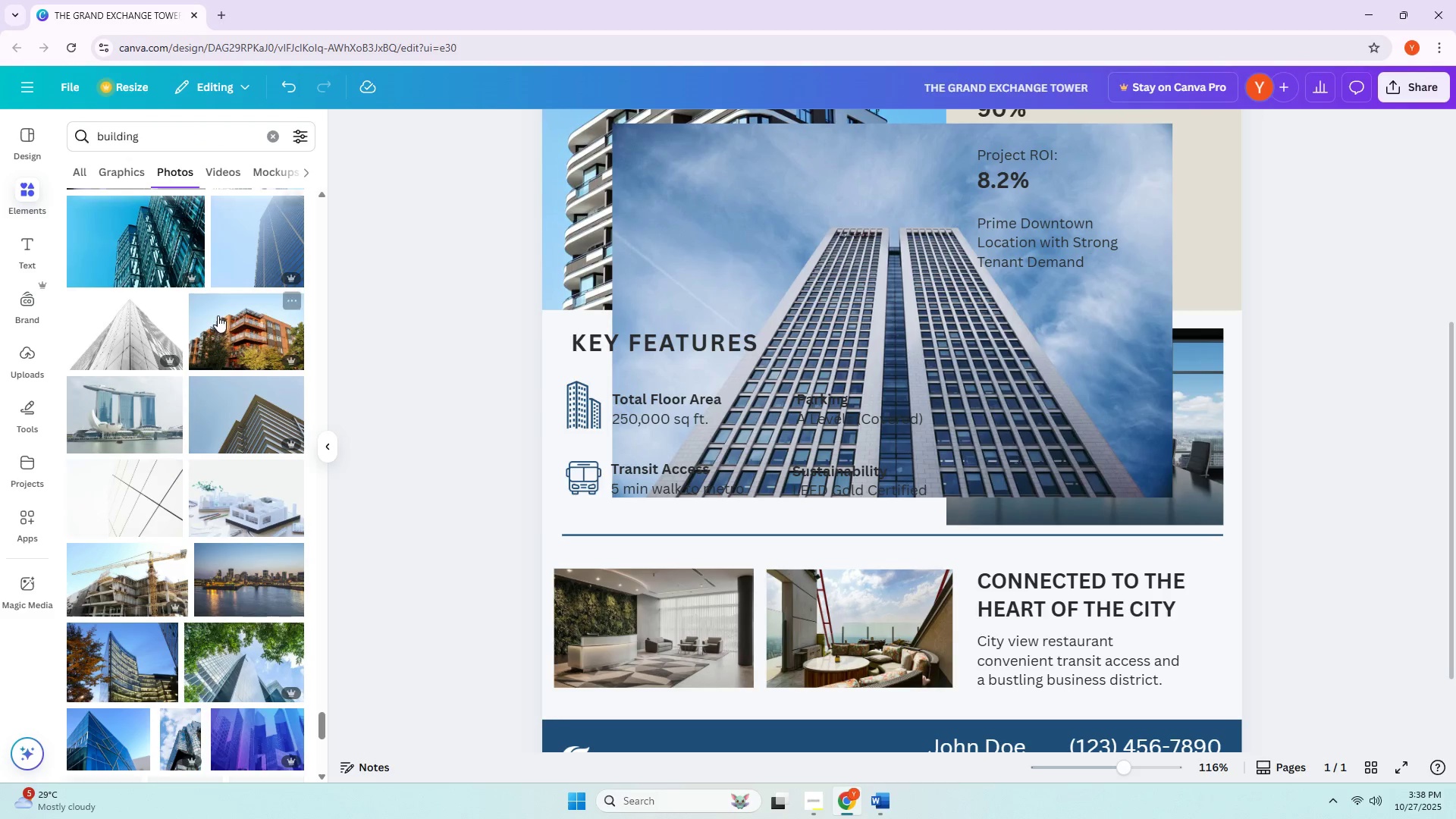 
mouse_move([221, 278])
 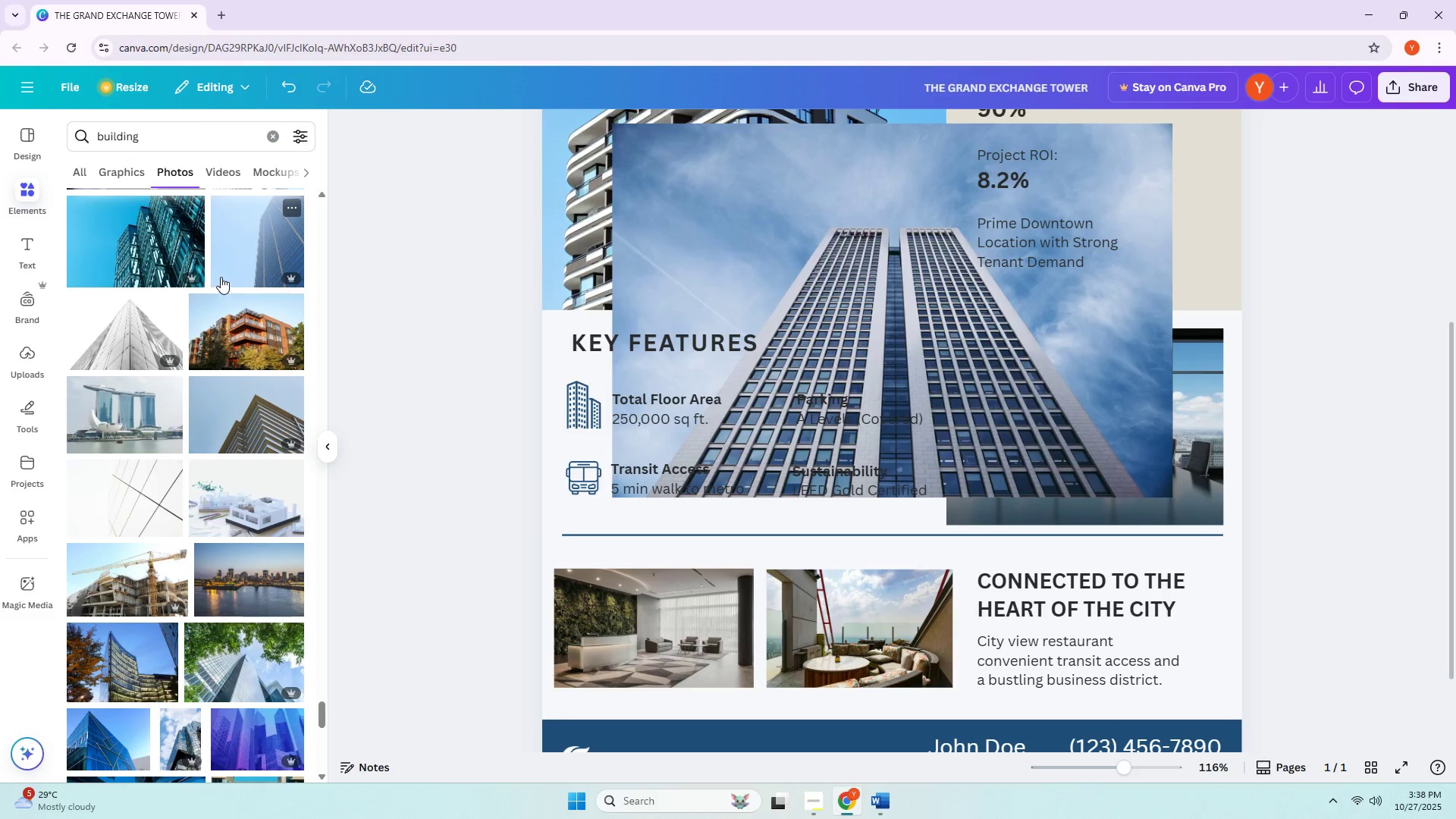 
scroll: coordinate [219, 284], scroll_direction: down, amount: 17.0
 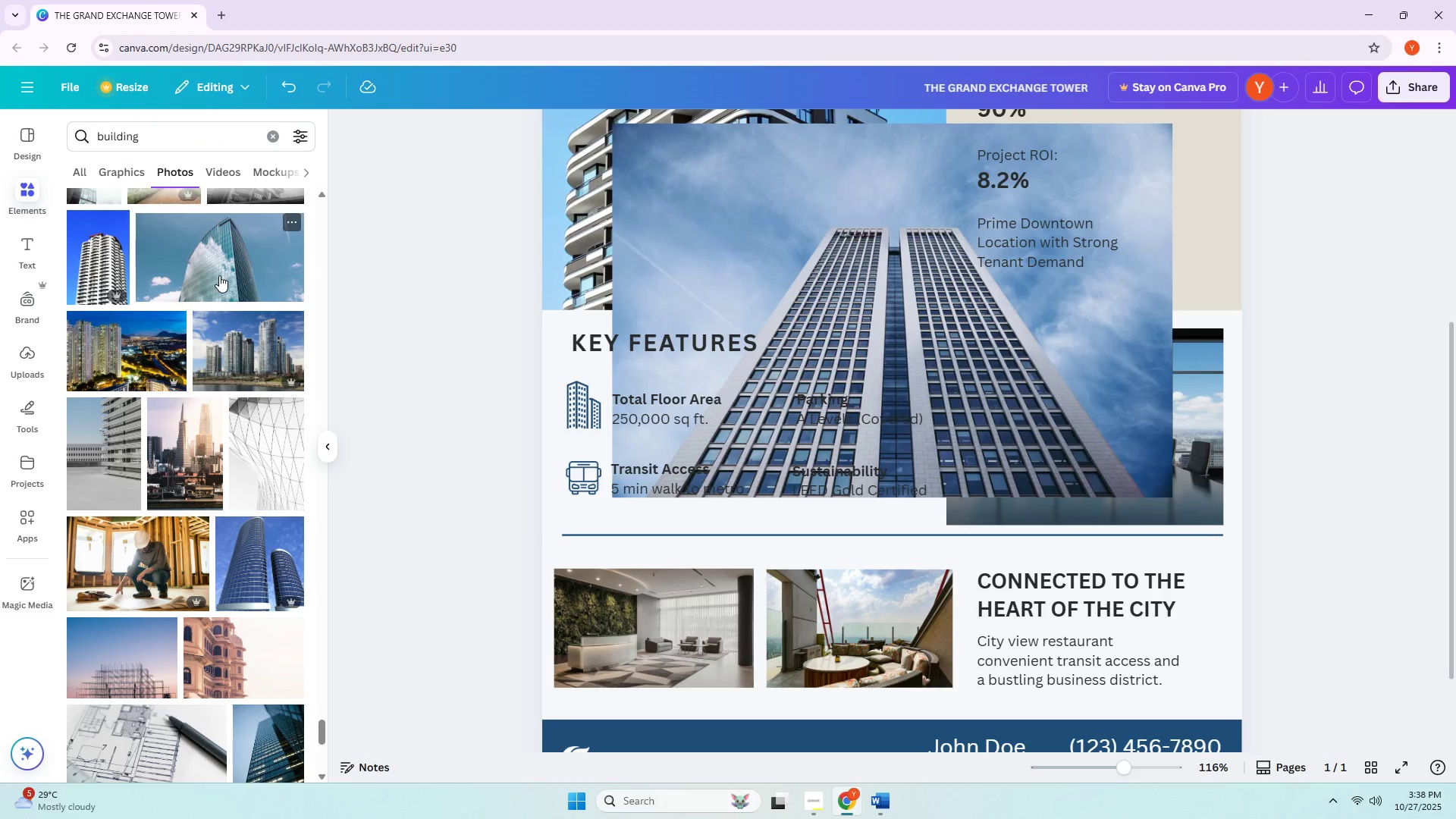 
scroll: coordinate [220, 276], scroll_direction: down, amount: 7.0
 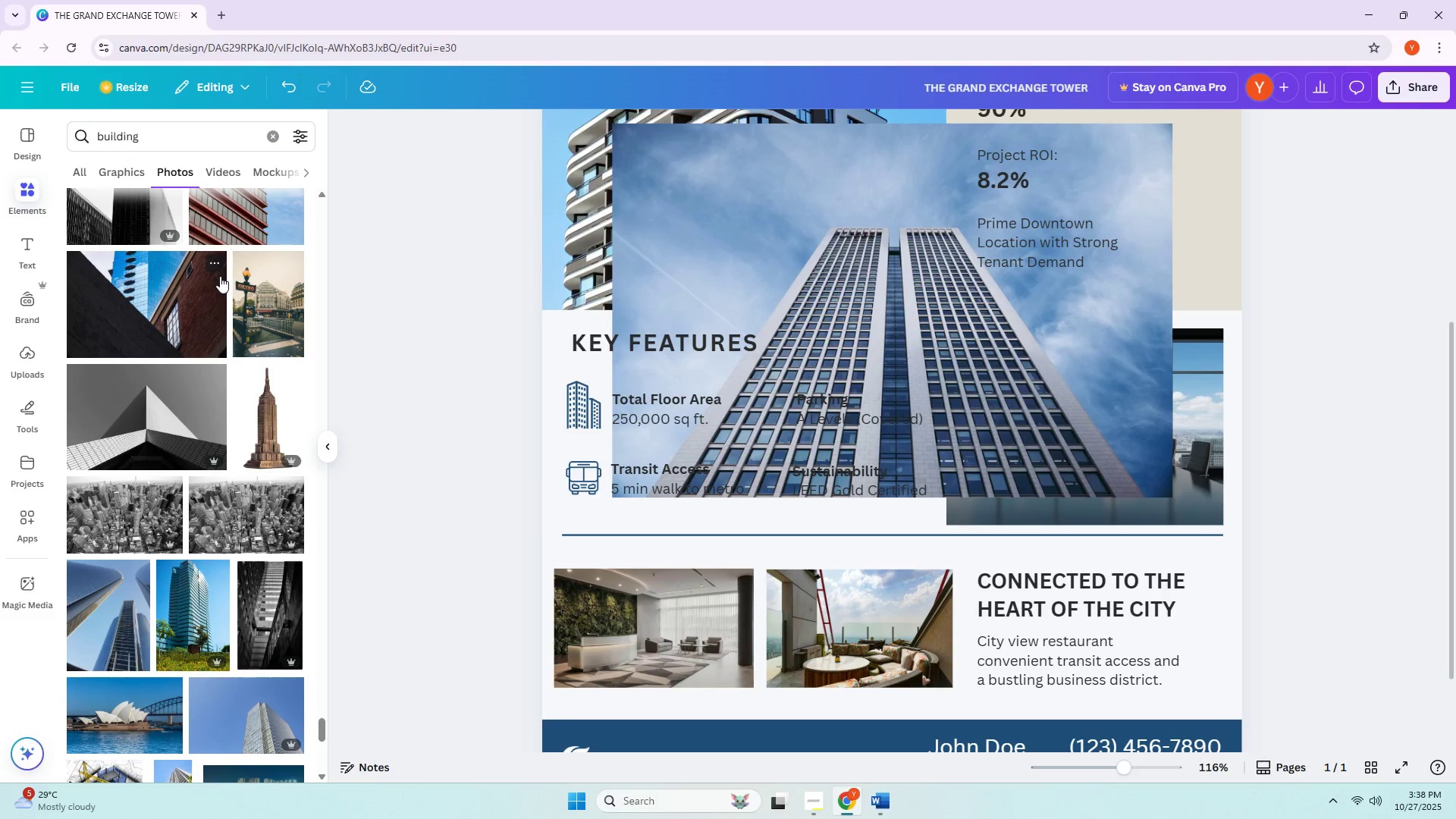 
double_click([196, 575])
 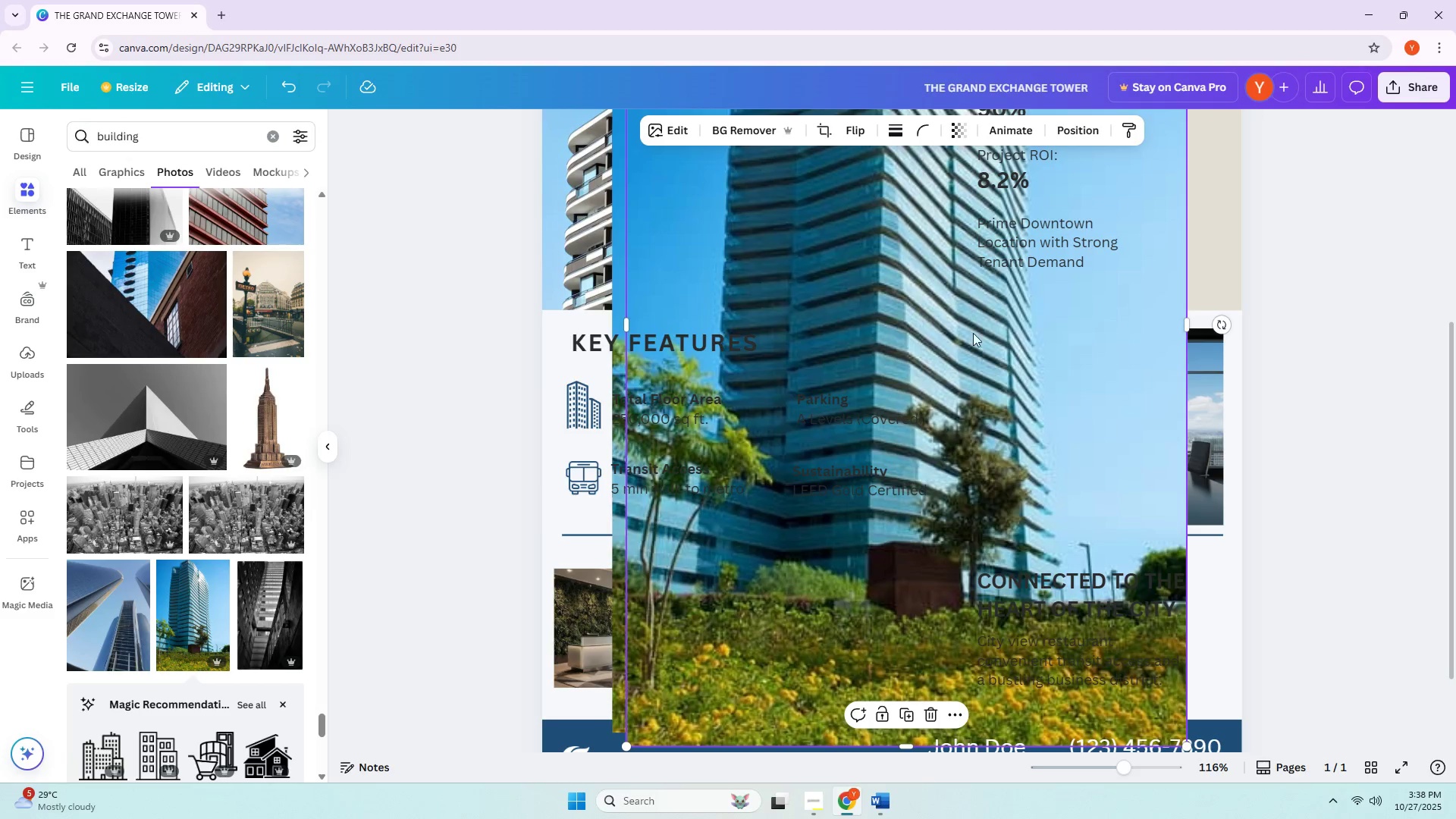 
scroll: coordinate [906, 299], scroll_direction: up, amount: 4.0
 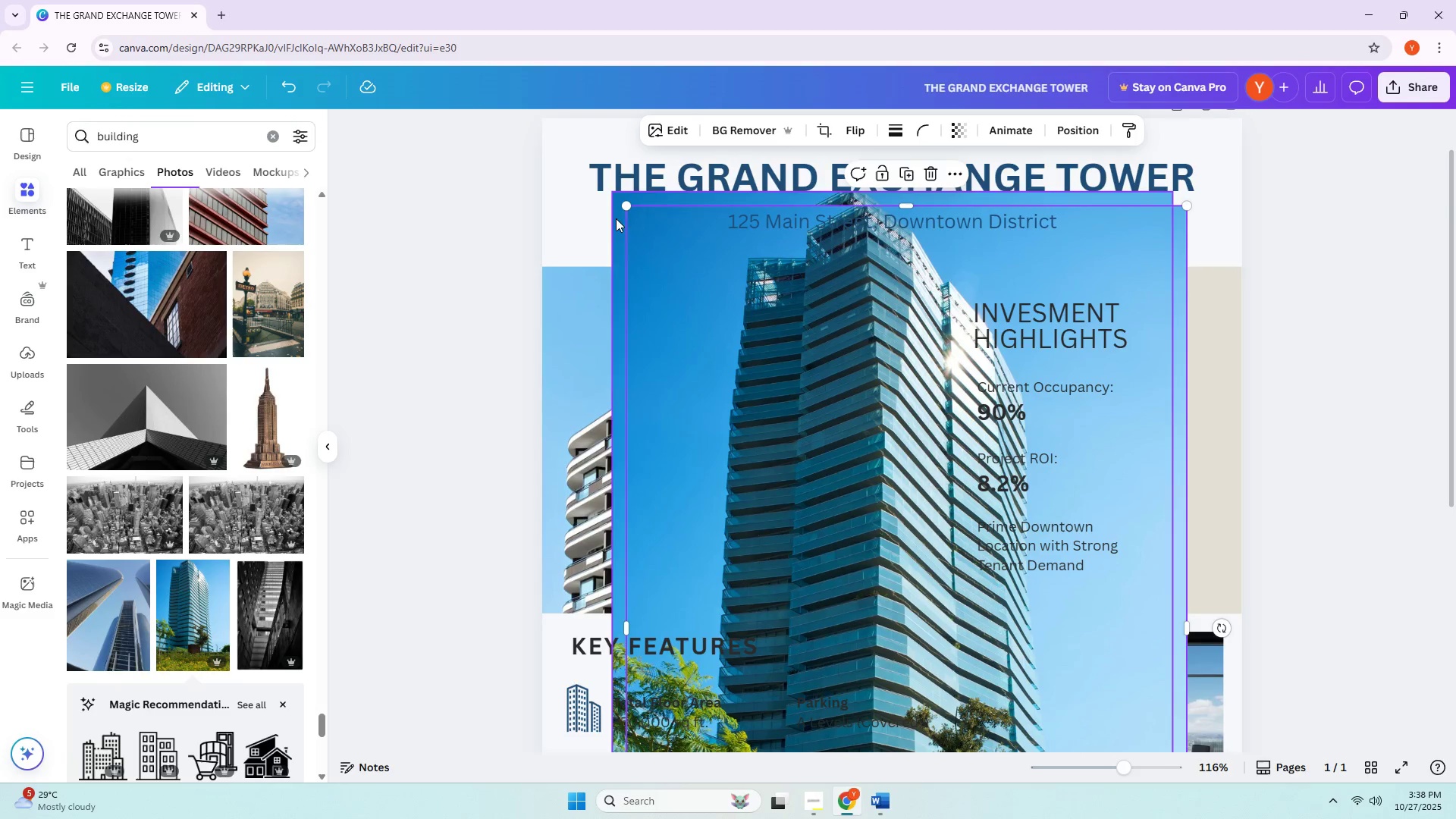 
left_click_drag(start_coordinate=[625, 208], to_coordinate=[919, 602])
 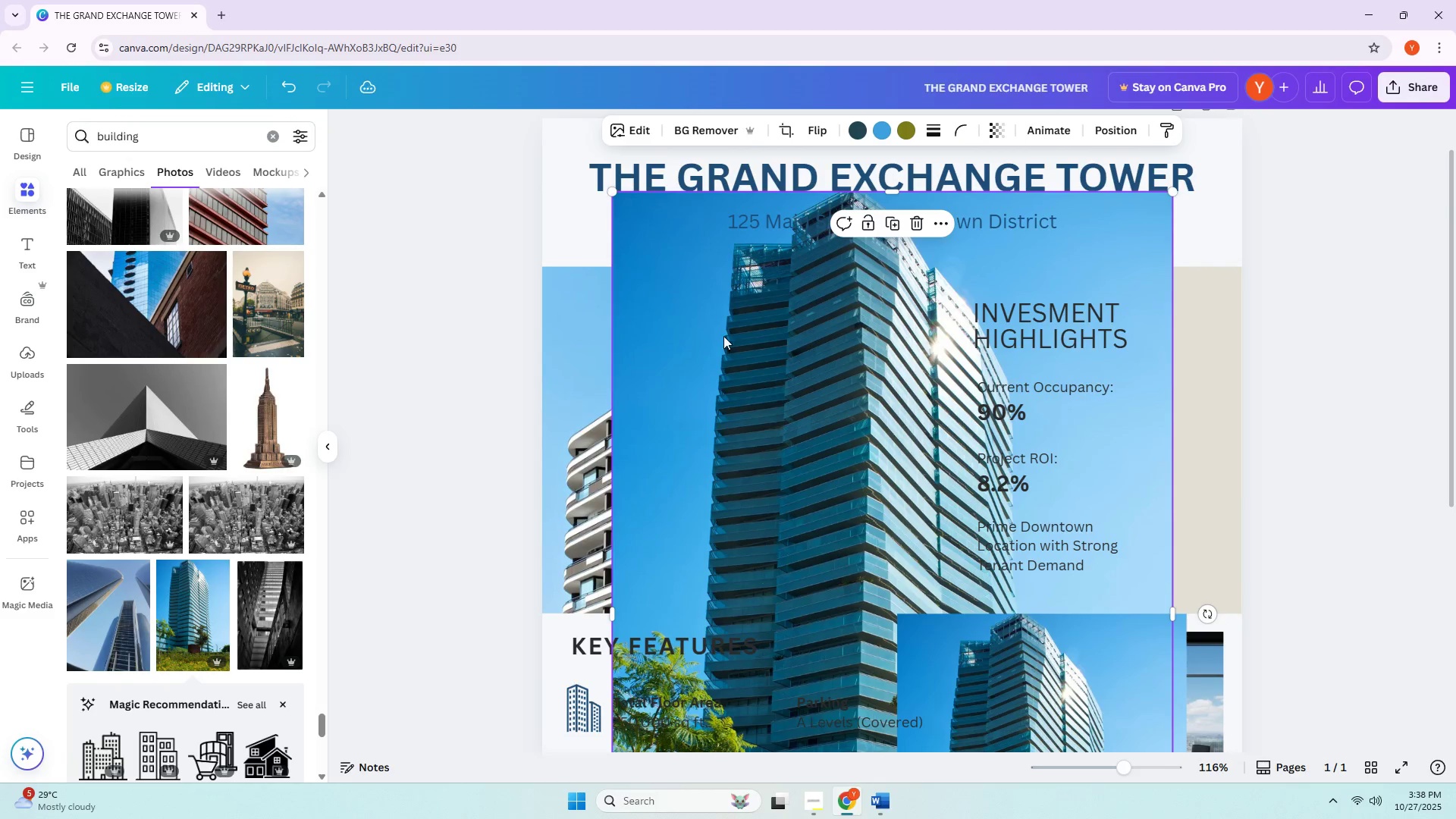 
double_click([723, 336])
 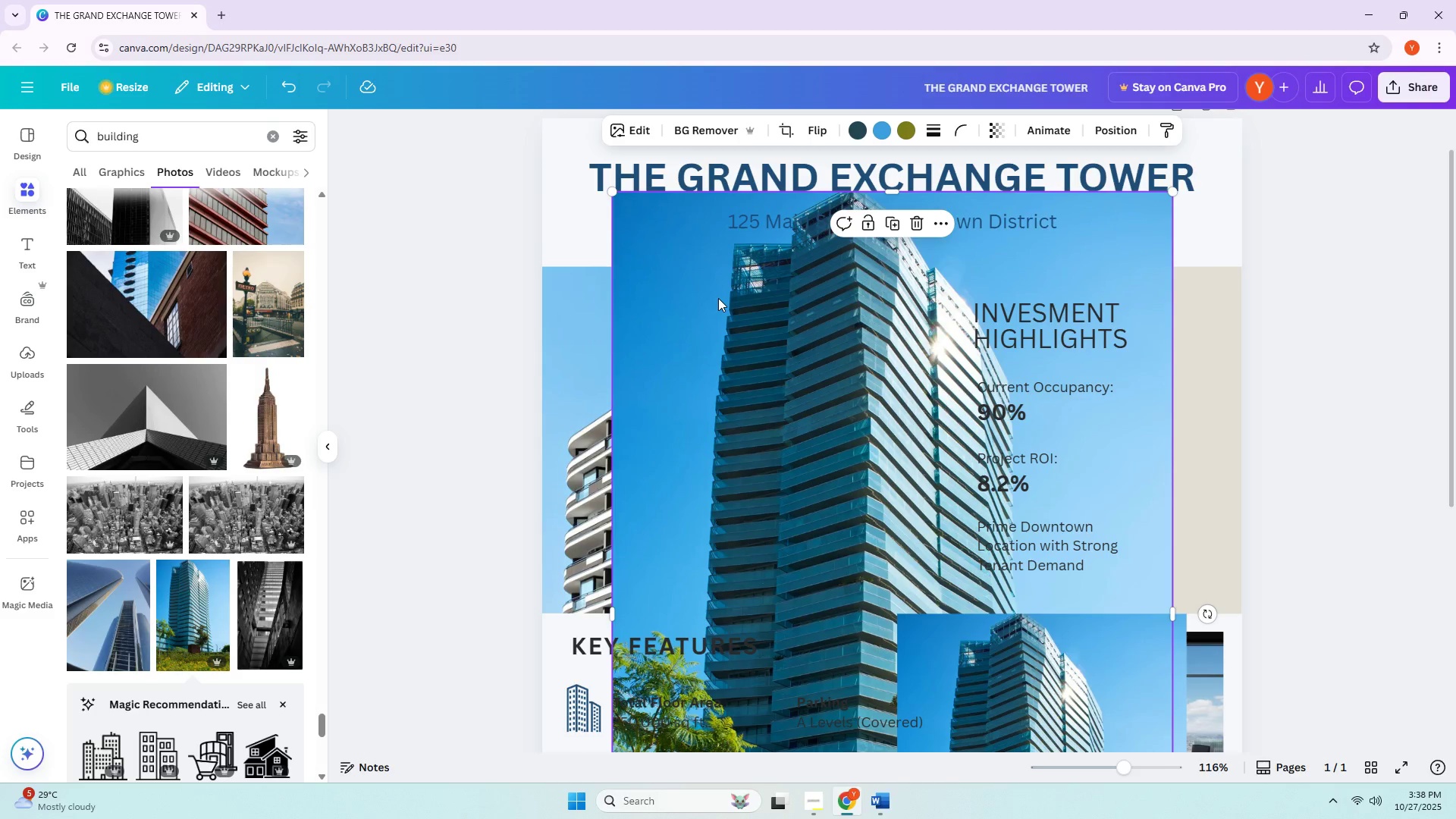 
key(Delete)
 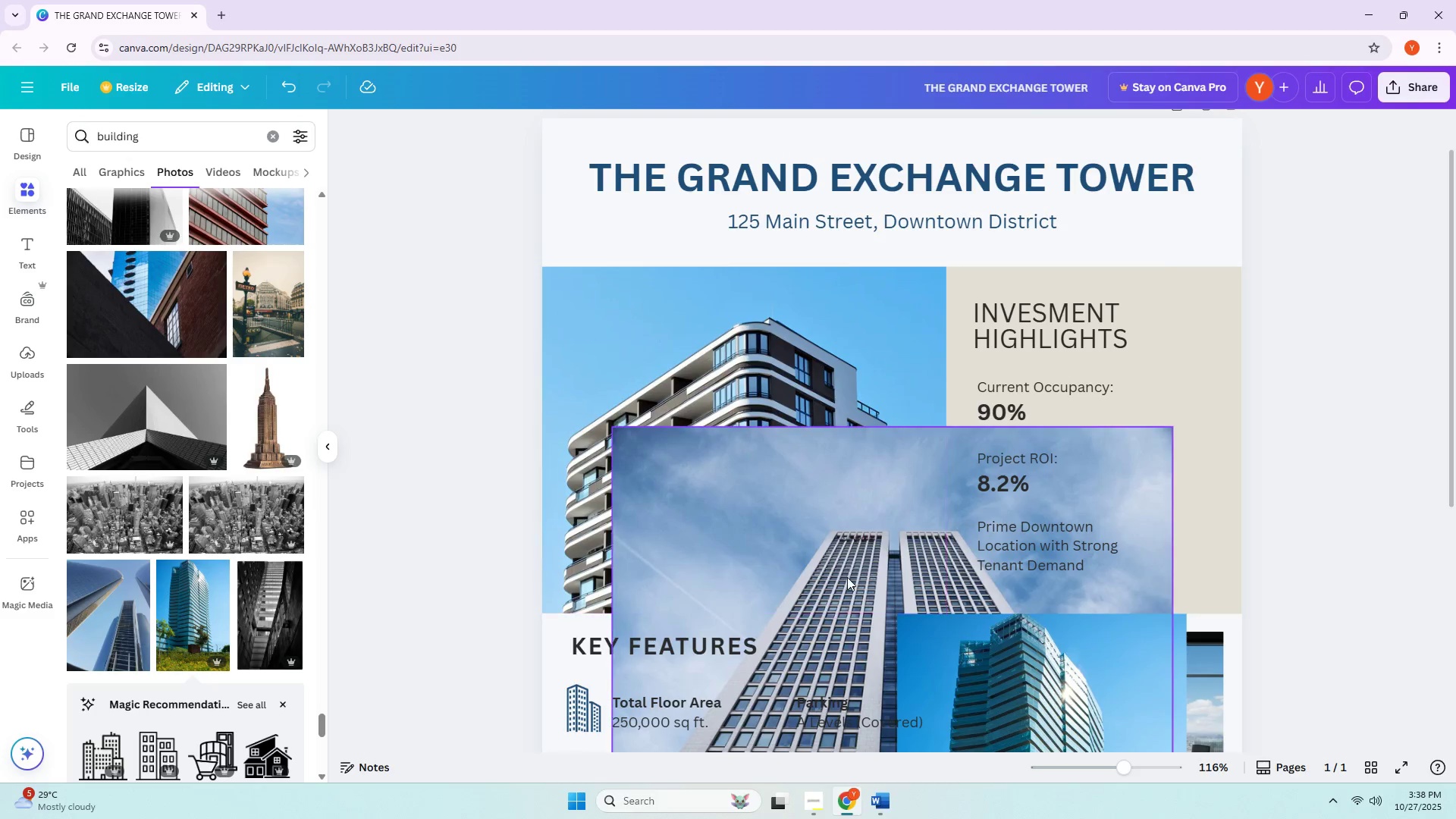 
left_click([806, 521])
 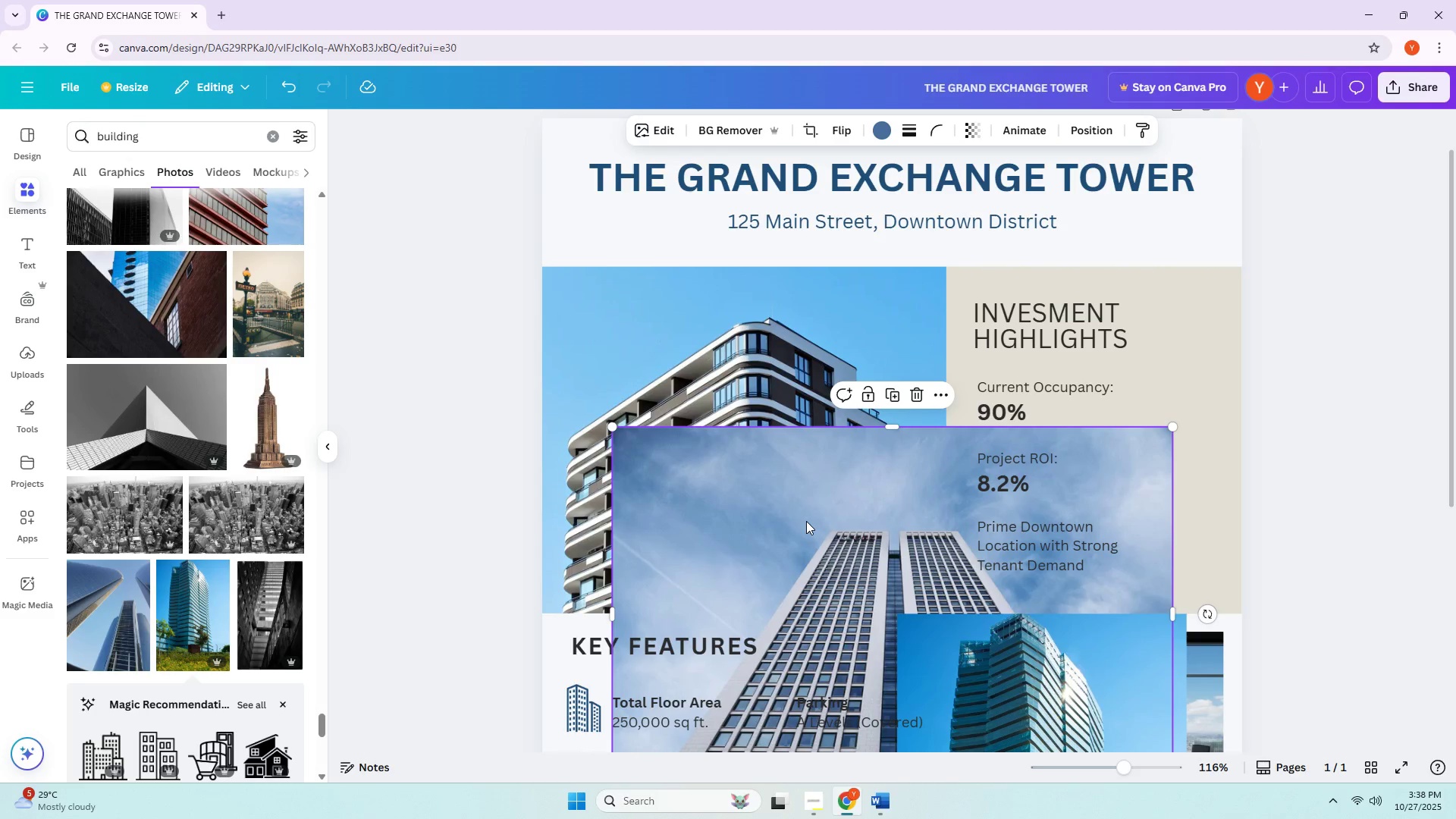 
key(Delete)
 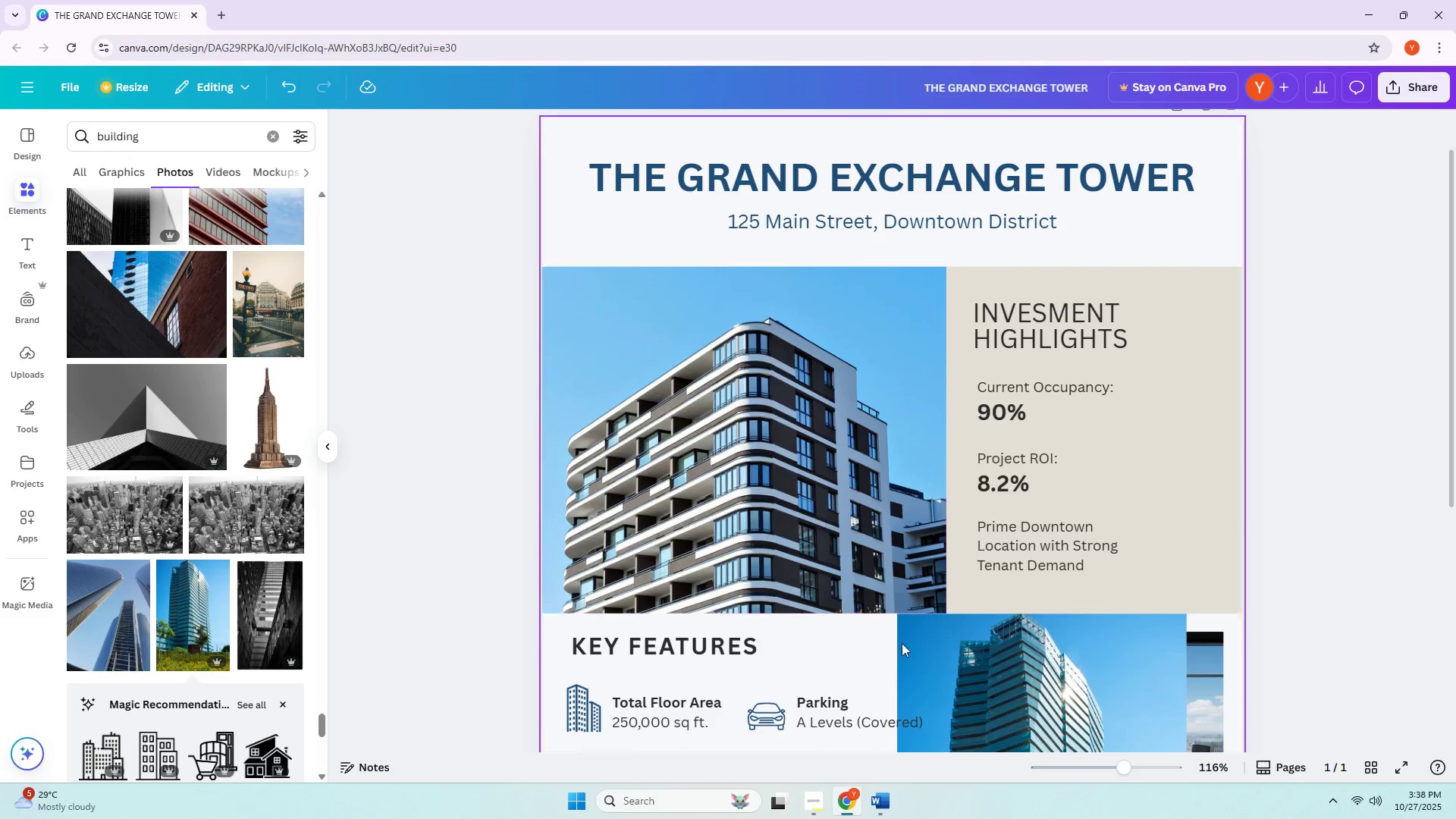 
left_click_drag(start_coordinate=[984, 676], to_coordinate=[689, 297])
 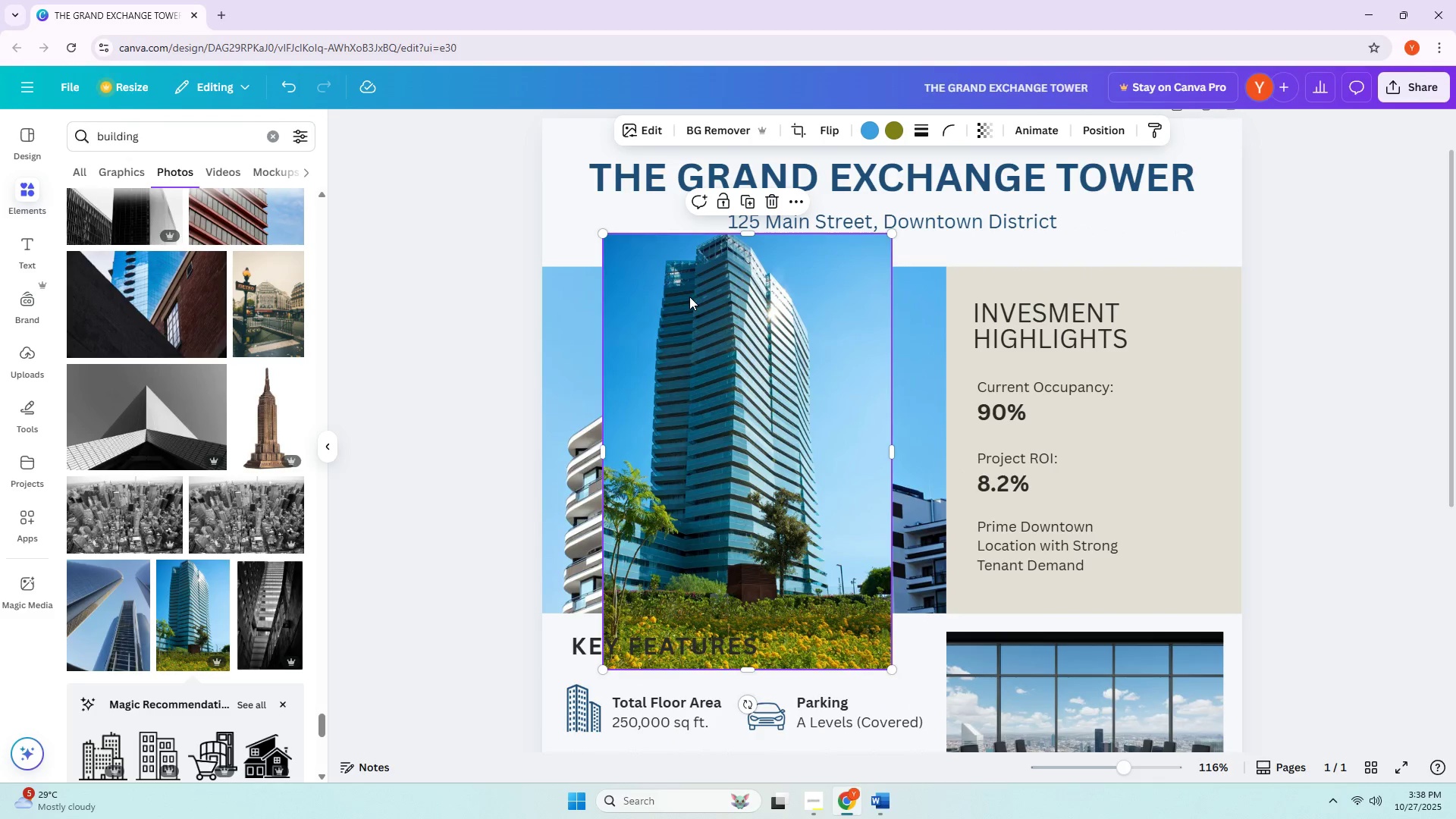 
key(Delete)
 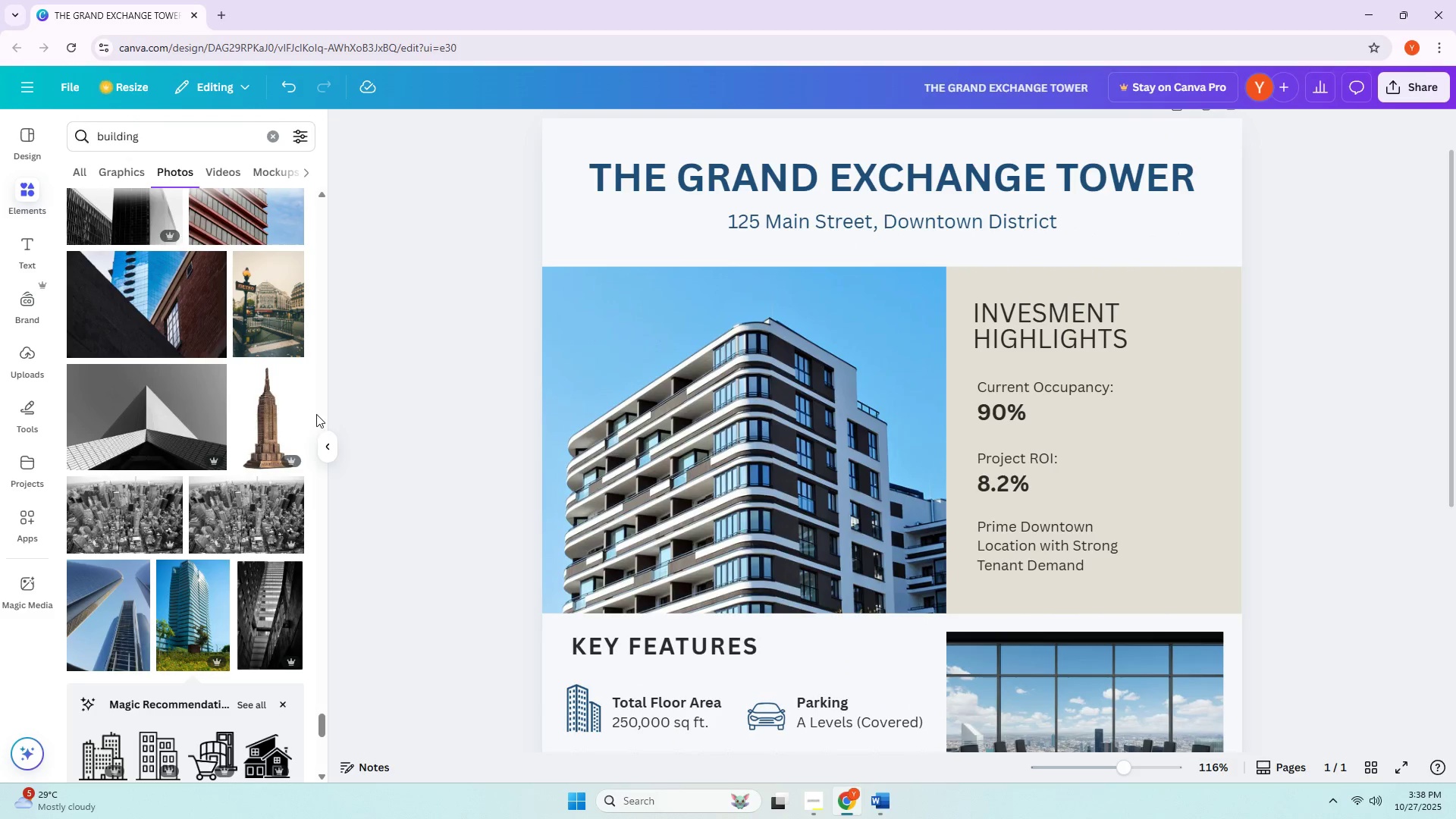 
scroll: coordinate [212, 373], scroll_direction: down, amount: 10.0
 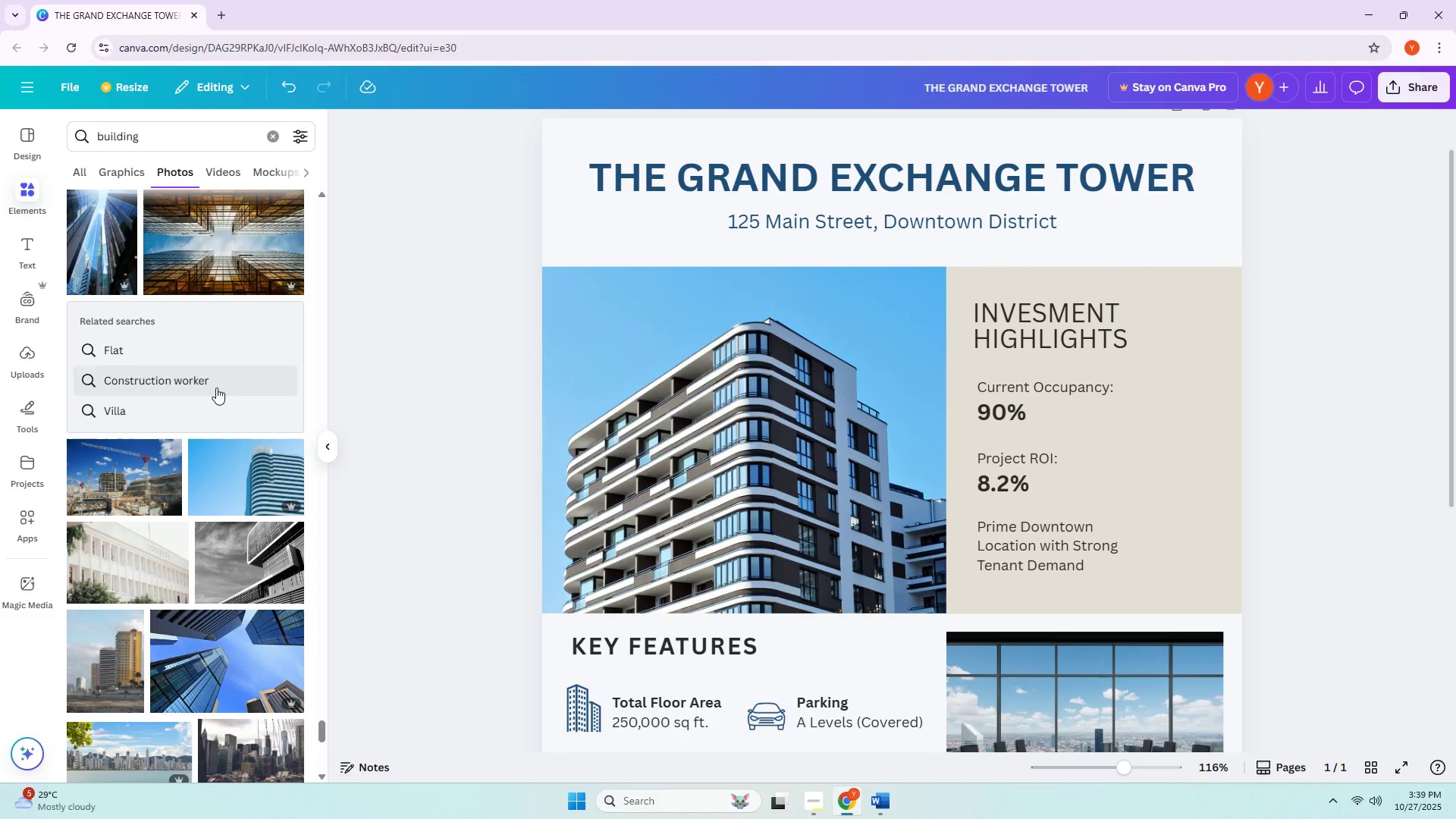 
left_click([242, 464])
 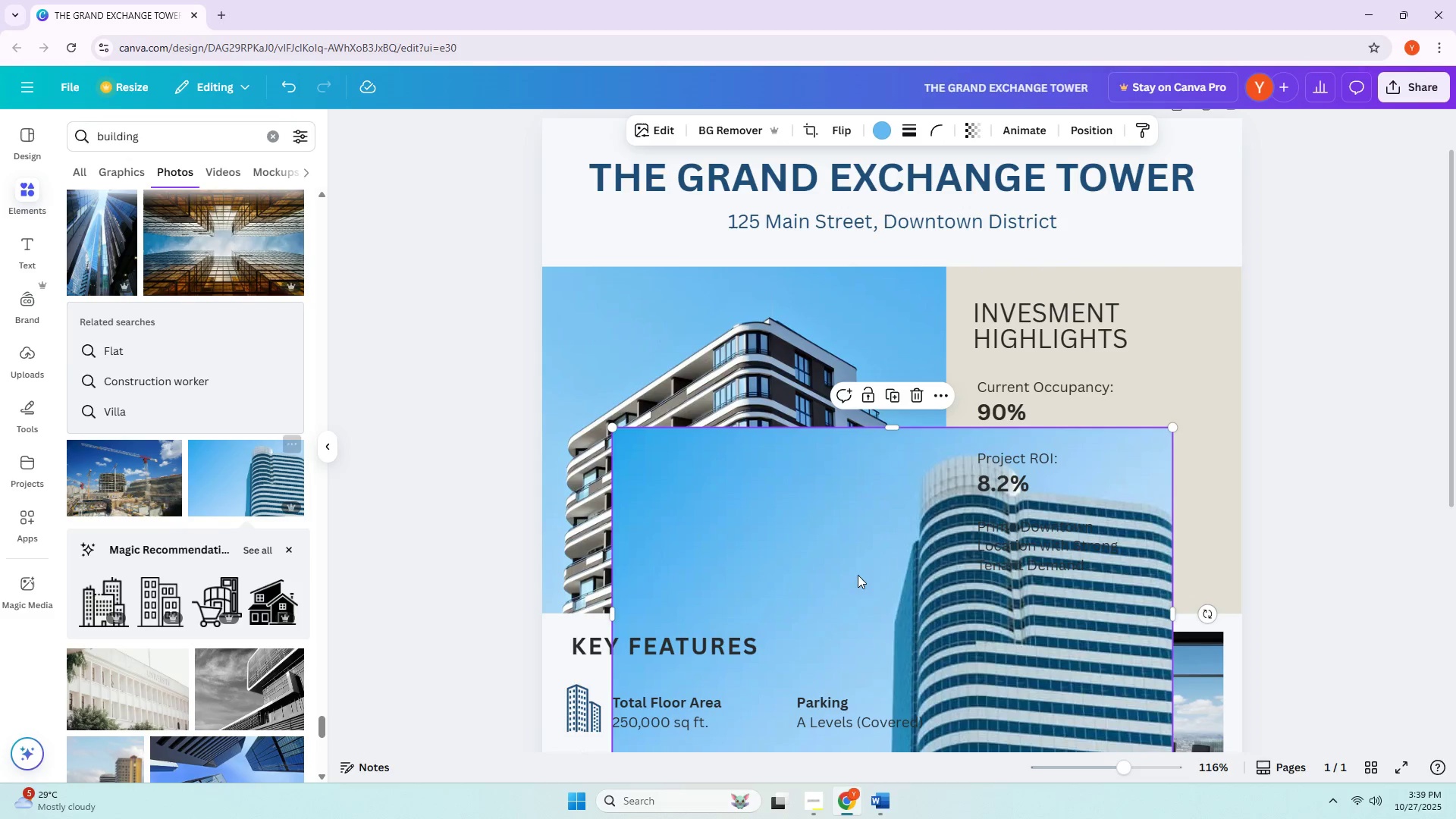 
left_click_drag(start_coordinate=[878, 572], to_coordinate=[797, 413])
 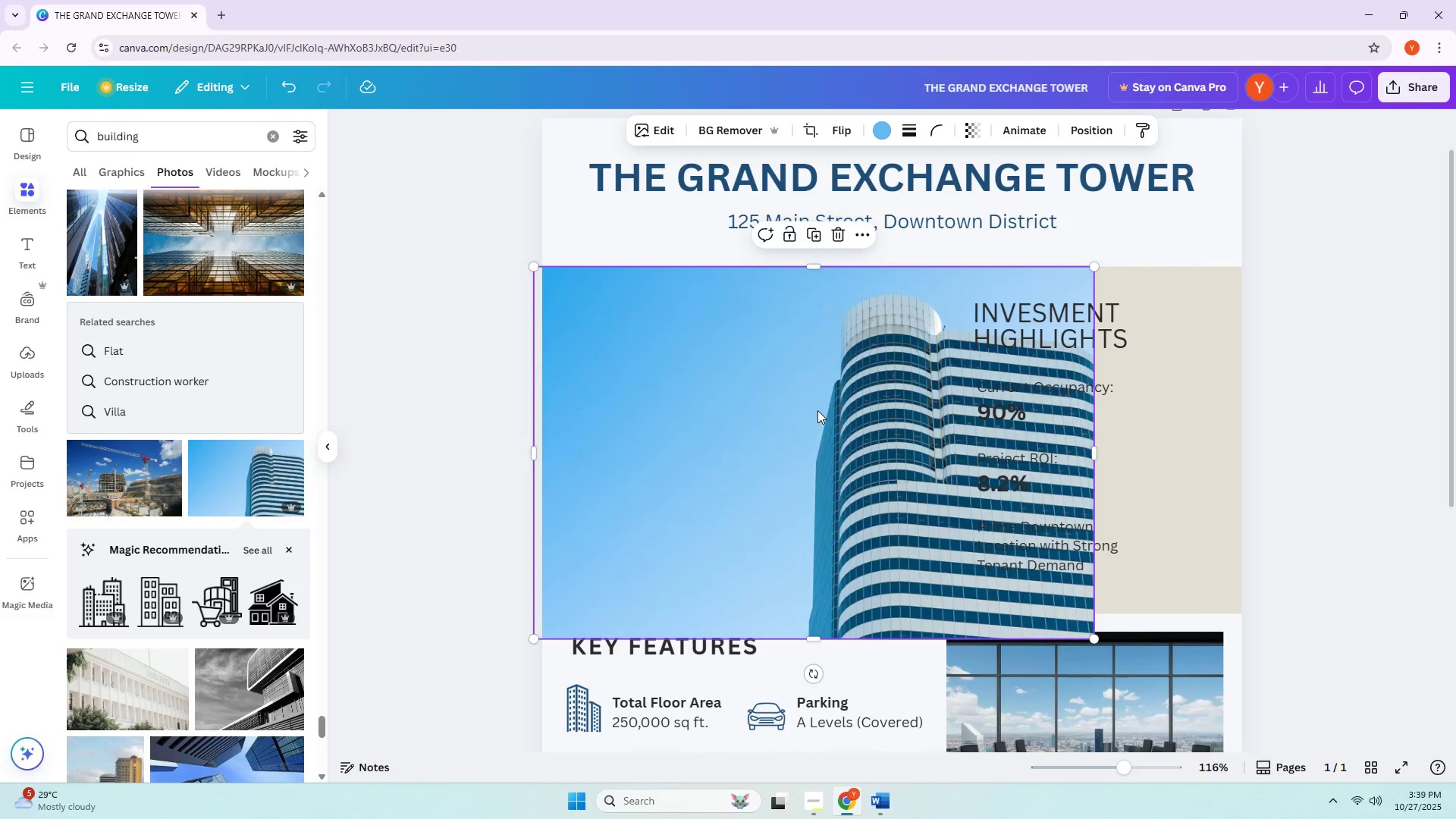 
left_click_drag(start_coordinate=[817, 410], to_coordinate=[829, 397])
 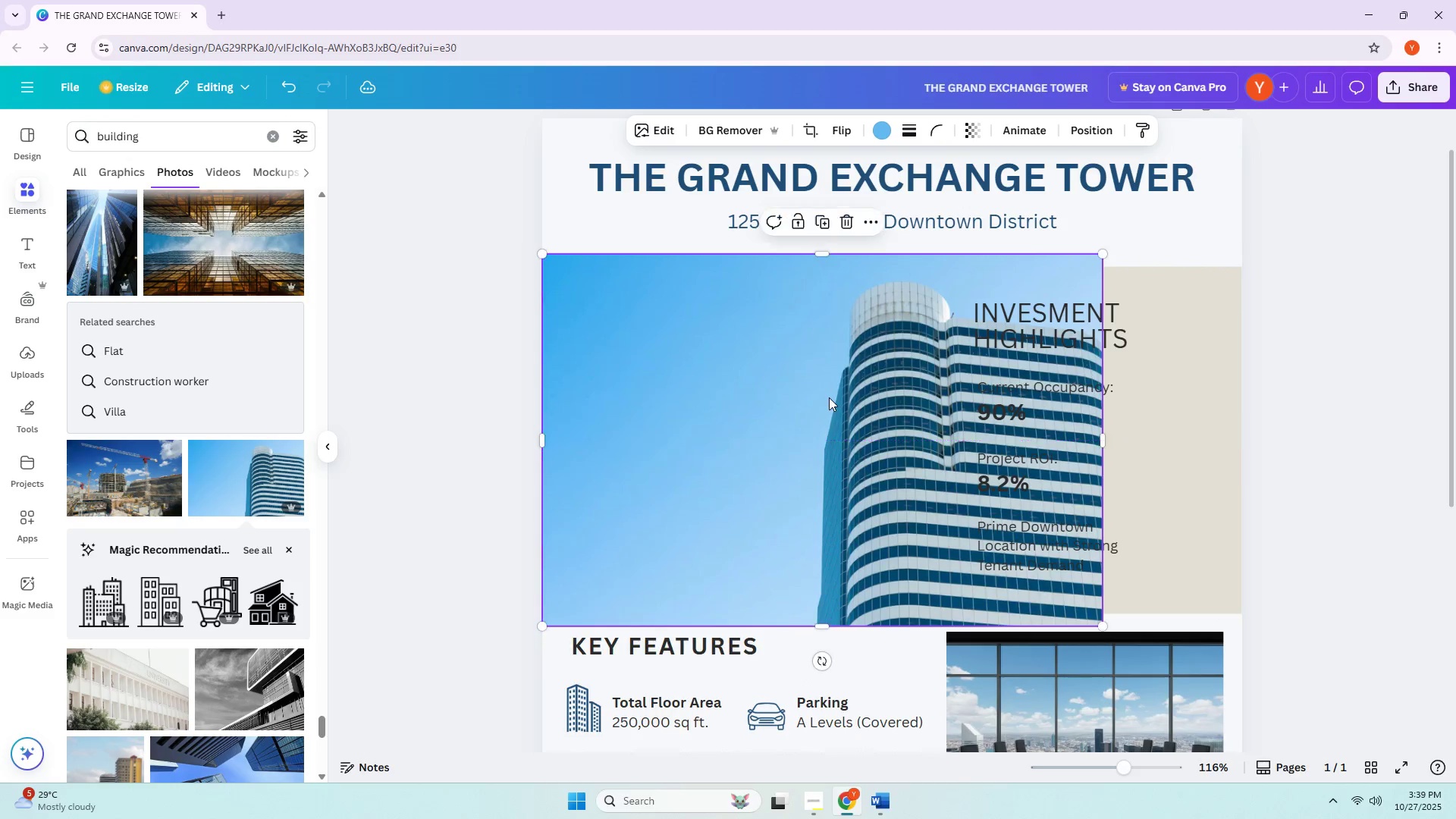 
left_click([829, 397])
 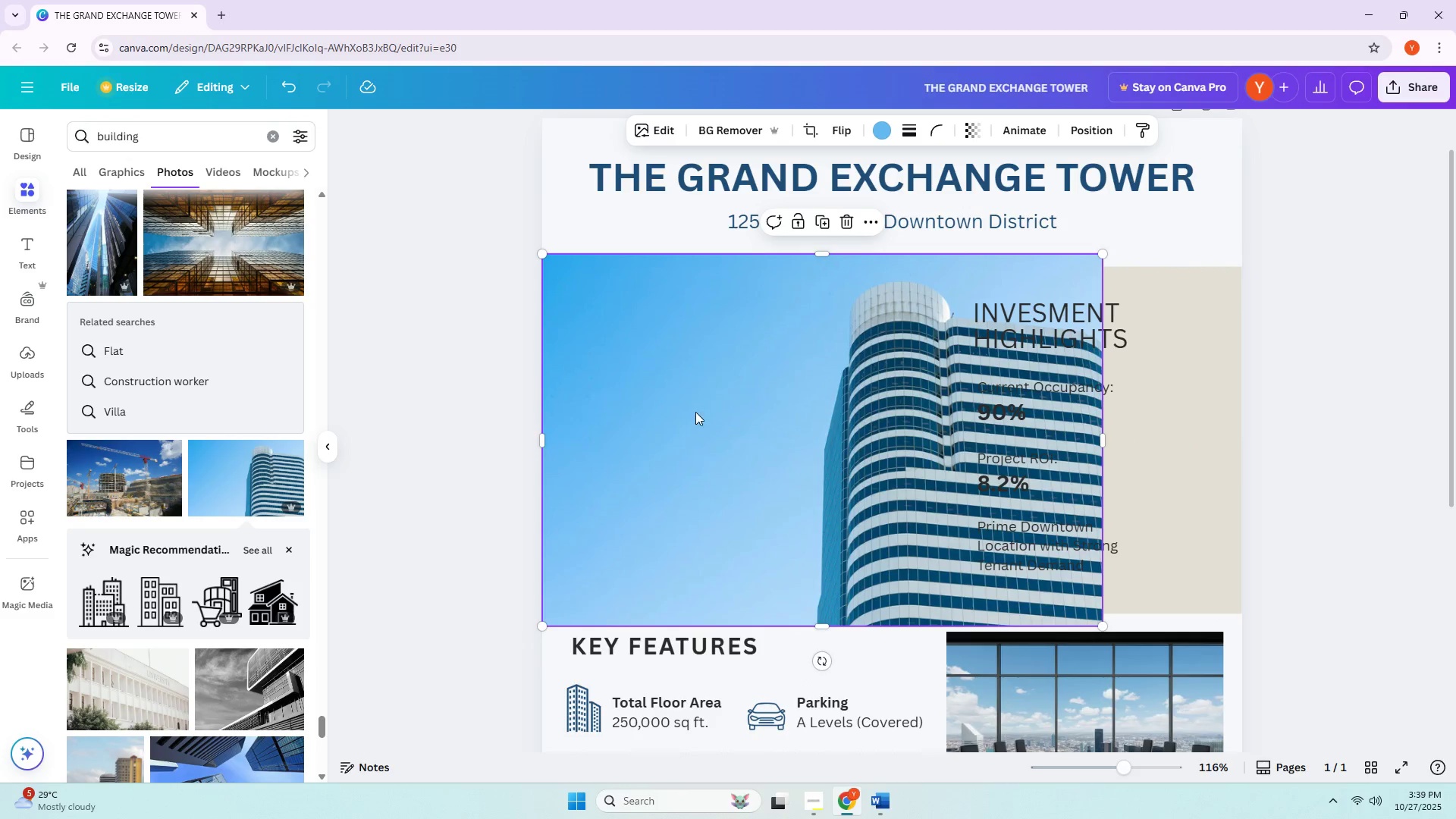 
scroll: coordinate [218, 468], scroll_direction: down, amount: 12.0
 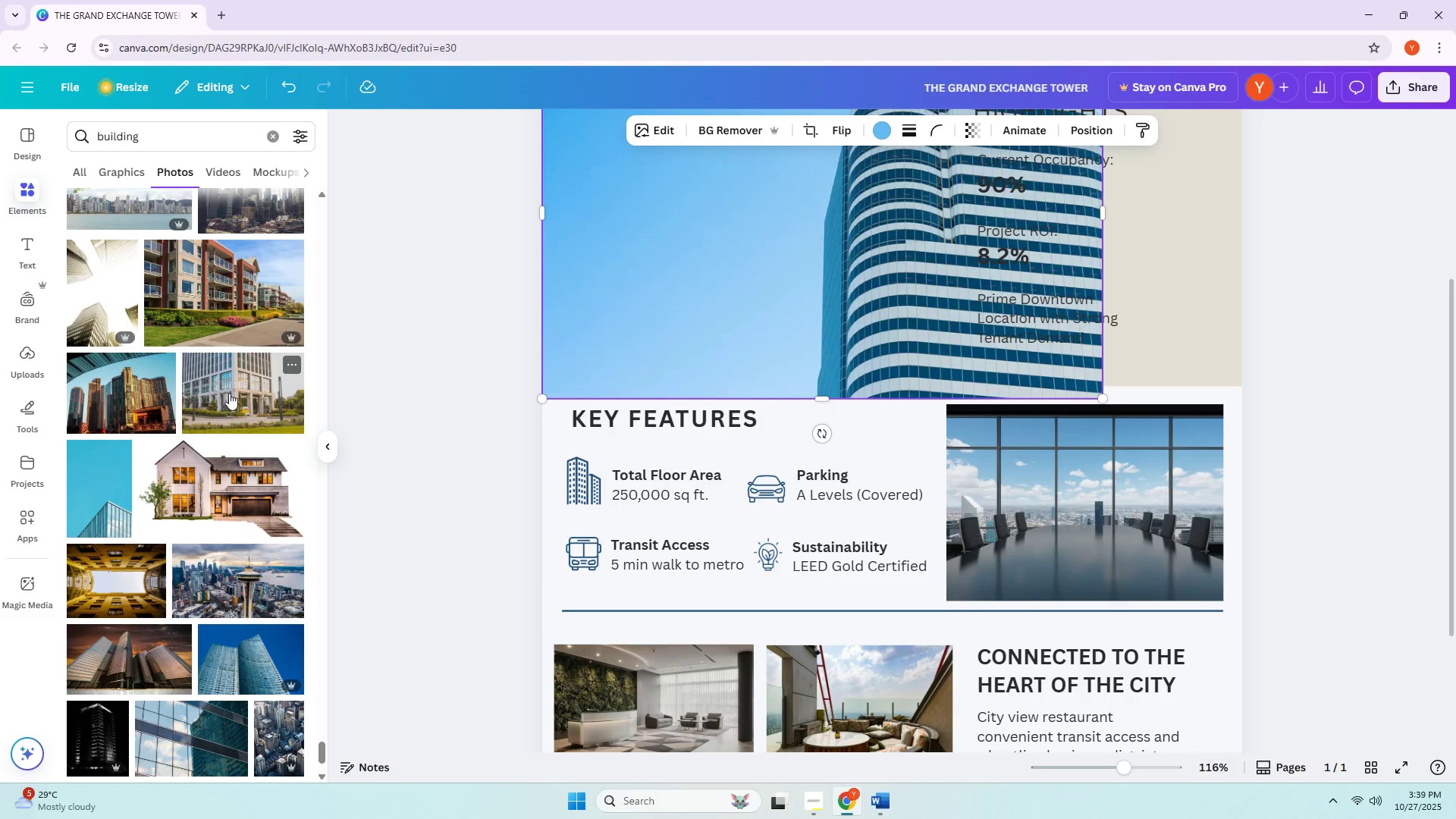 
left_click([229, 393])
 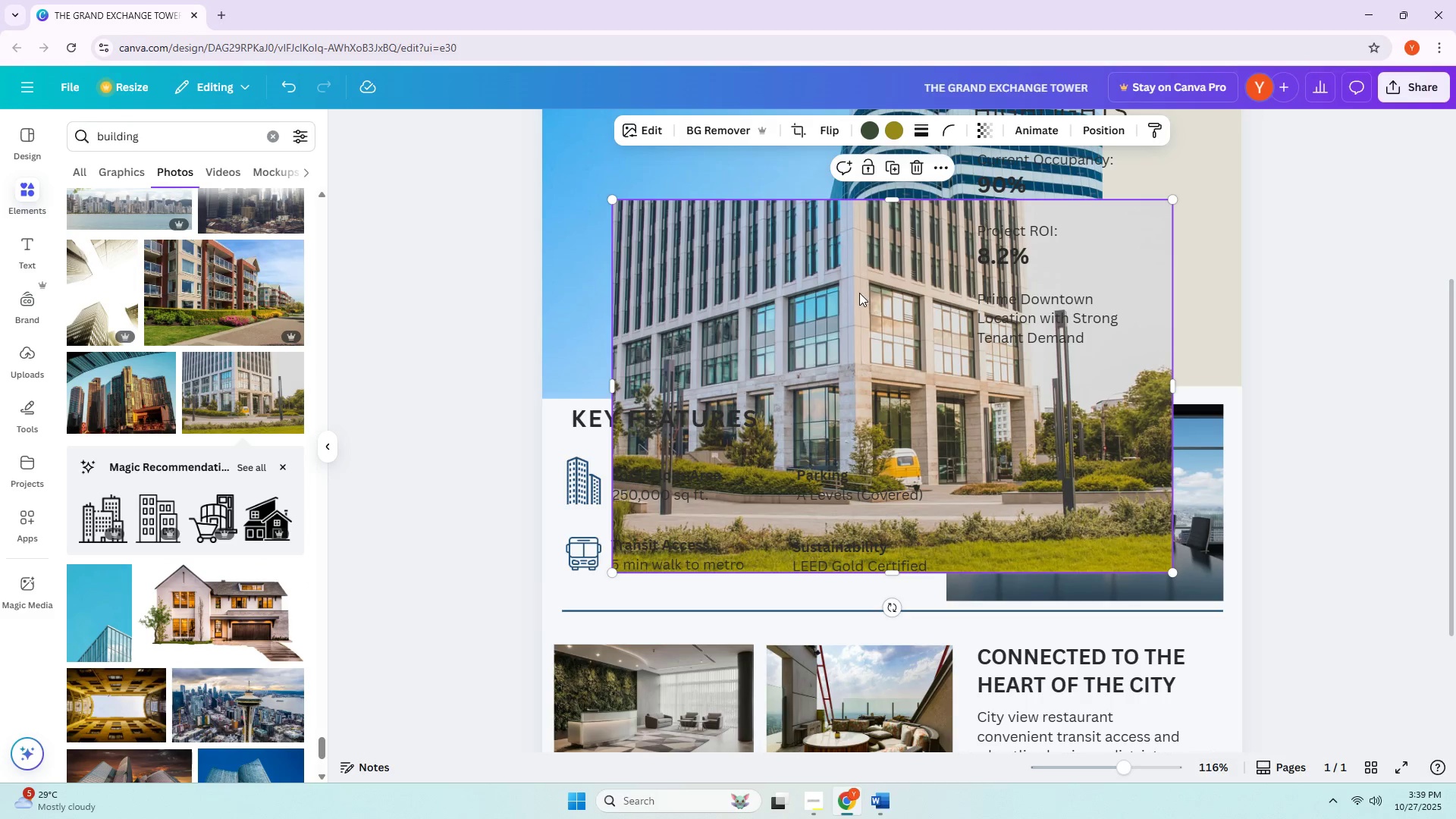 
key(Delete)
 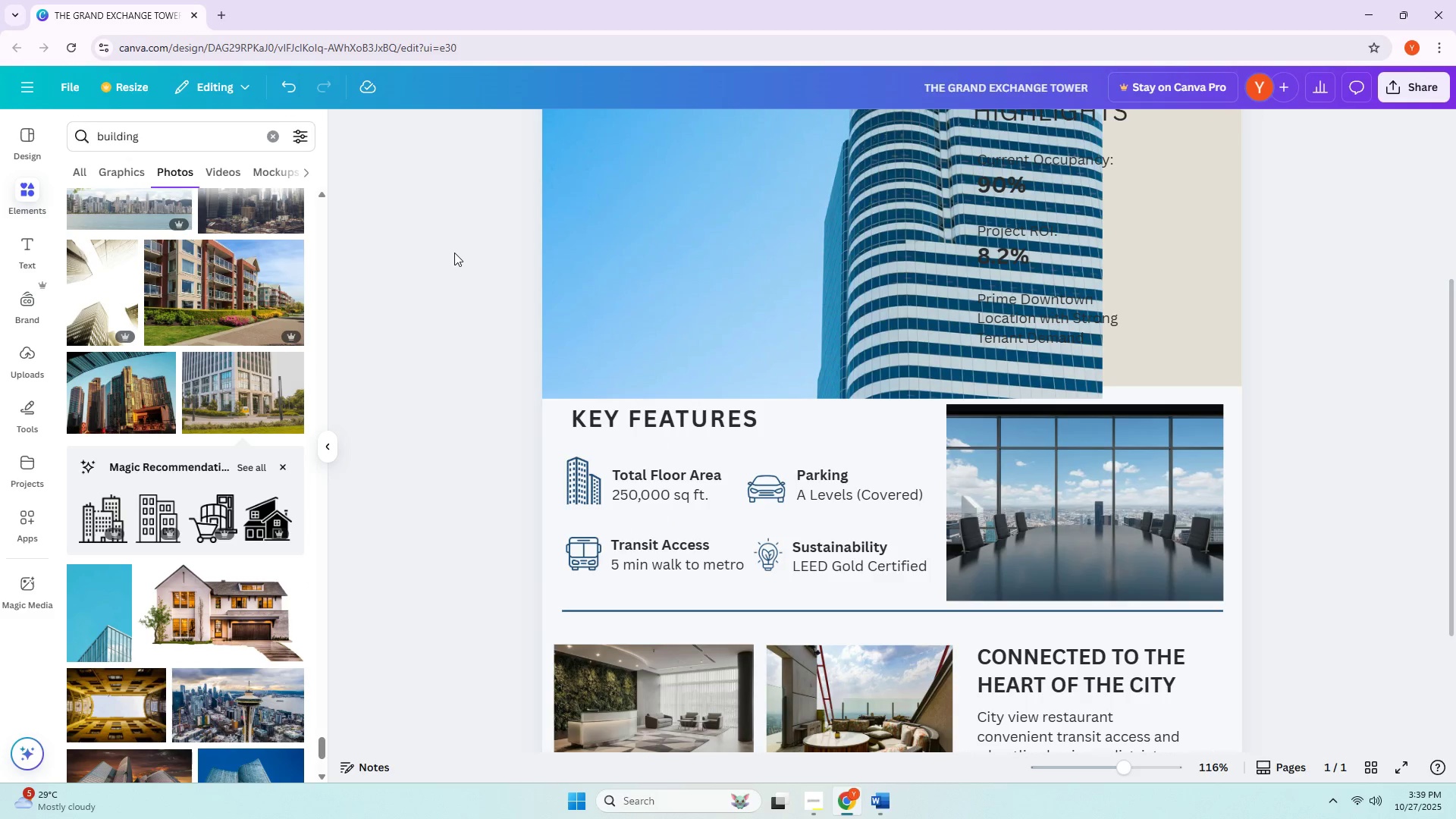 
scroll: coordinate [230, 311], scroll_direction: down, amount: 15.0
 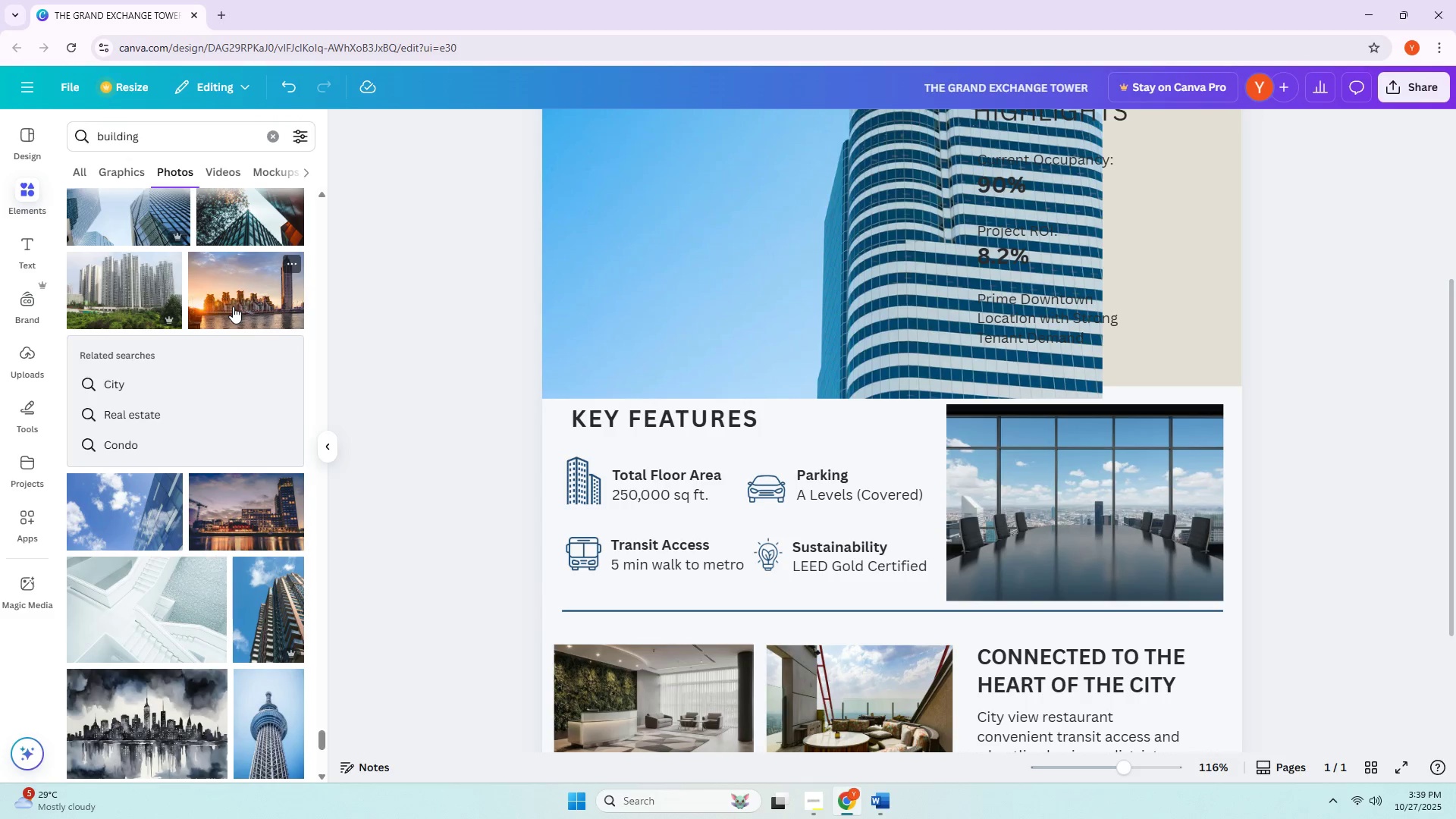 
scroll: coordinate [236, 303], scroll_direction: down, amount: 5.0
 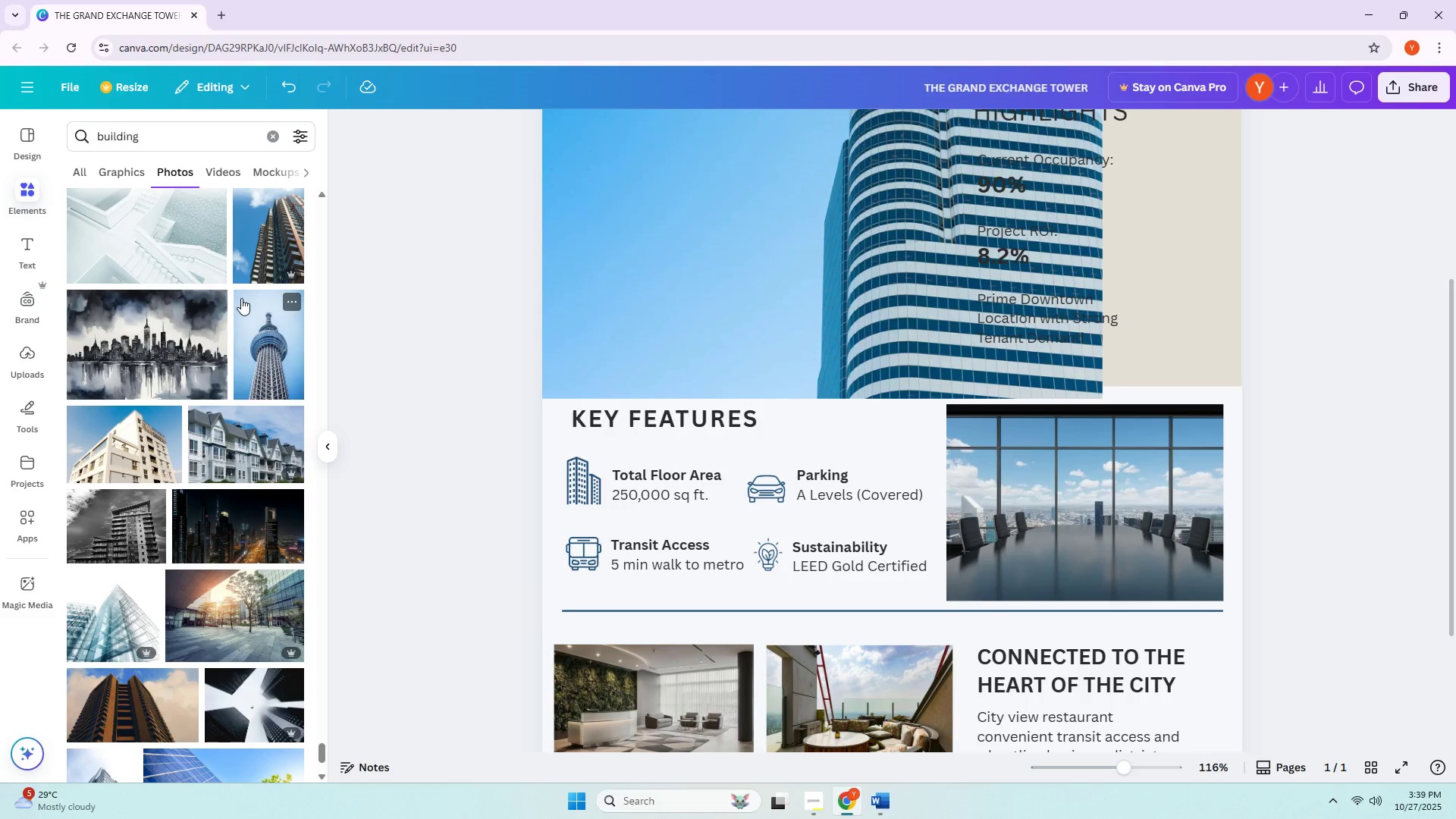 
mouse_move([199, 360])
 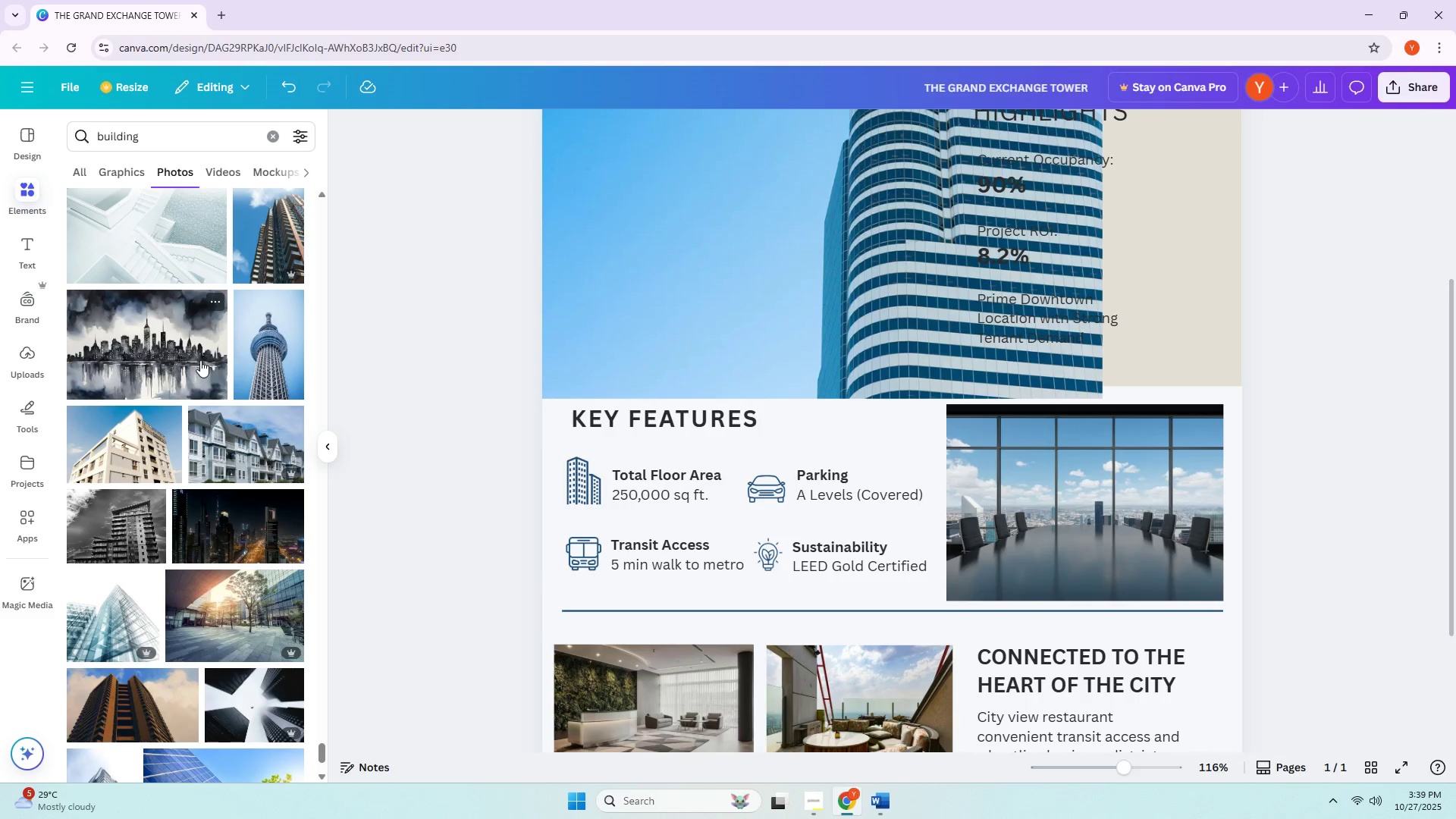 
scroll: coordinate [202, 360], scroll_direction: down, amount: 5.0
 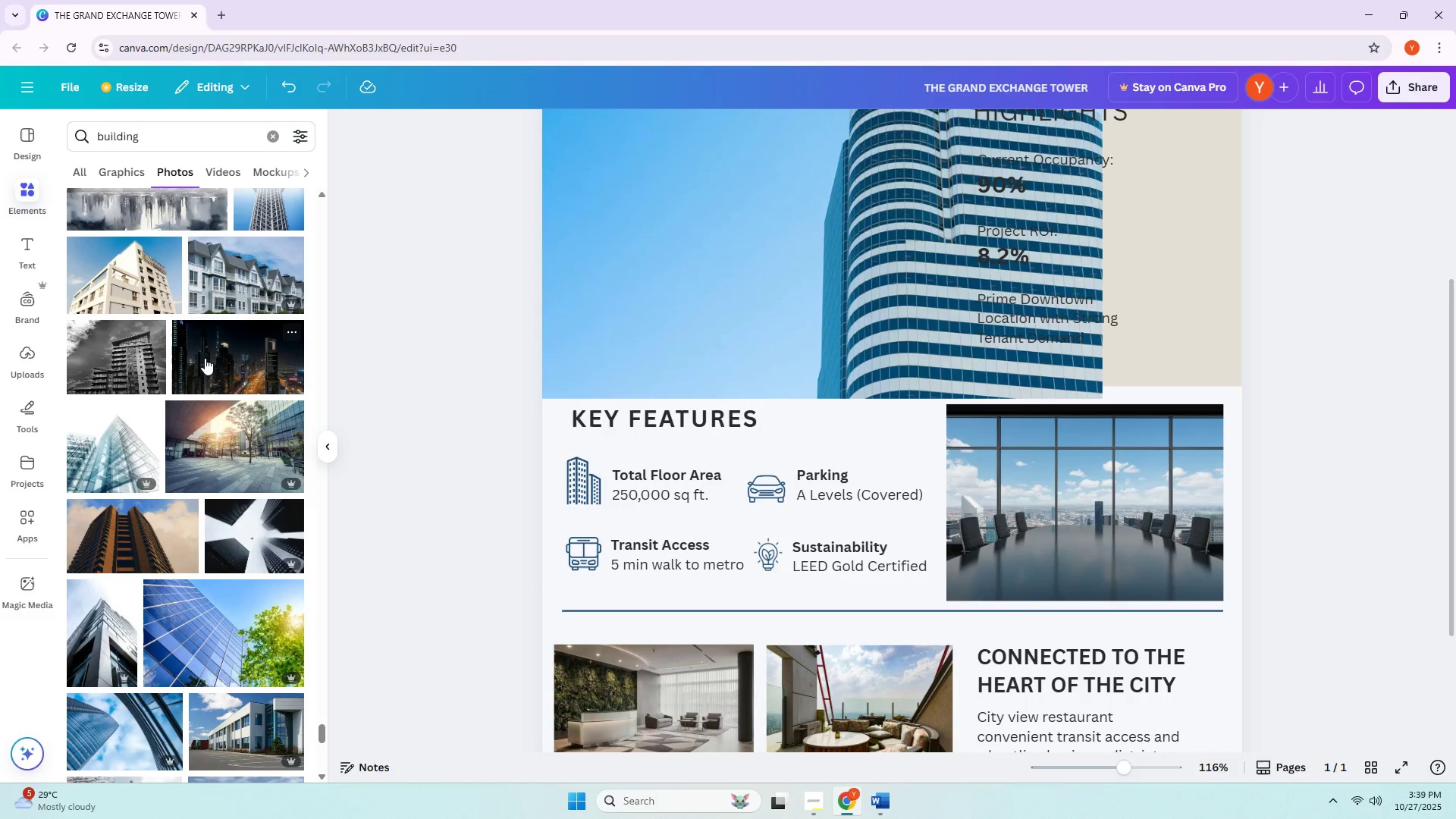 
wait(28.77)
 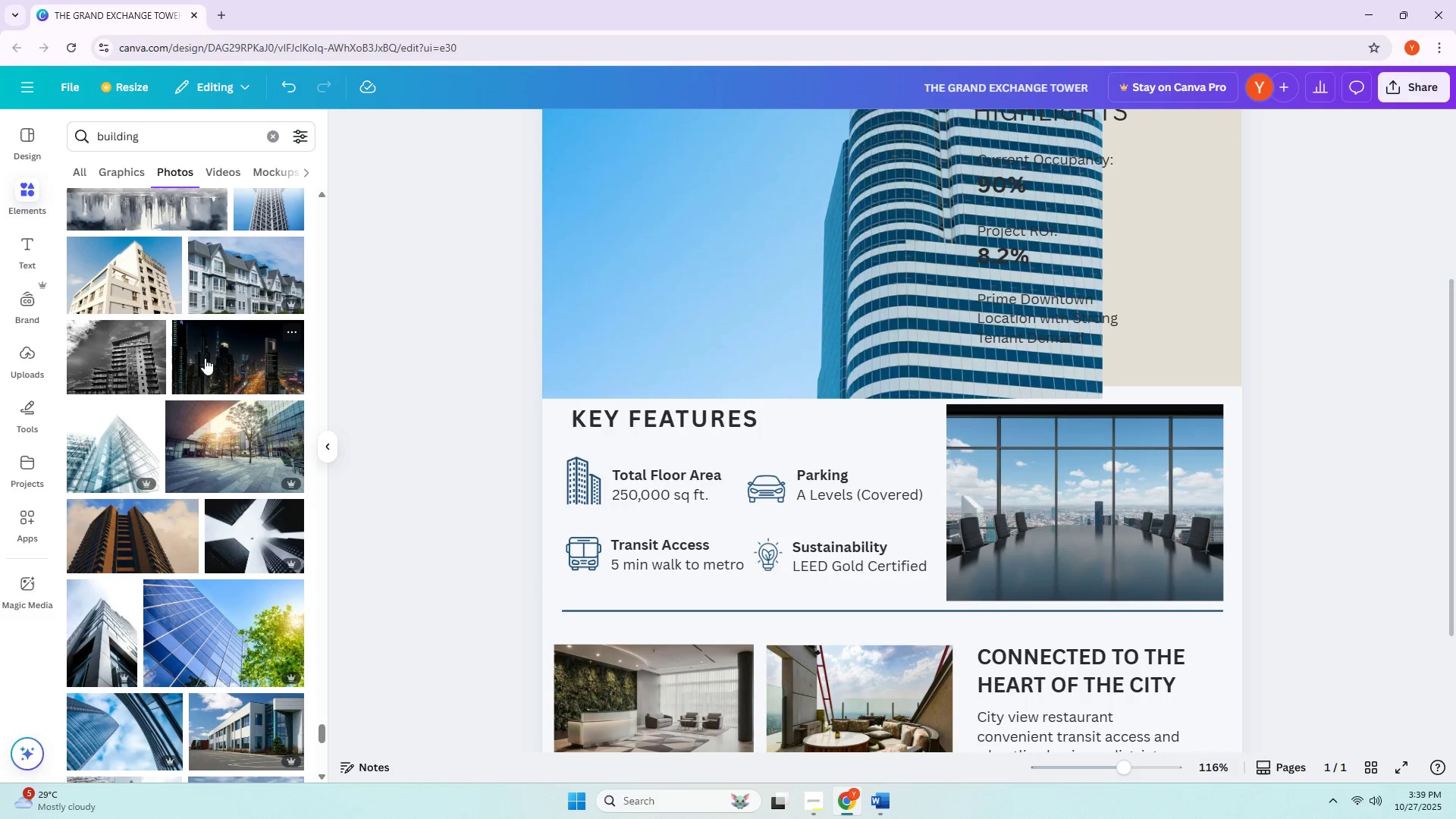 
scroll: coordinate [236, 397], scroll_direction: down, amount: 8.0
 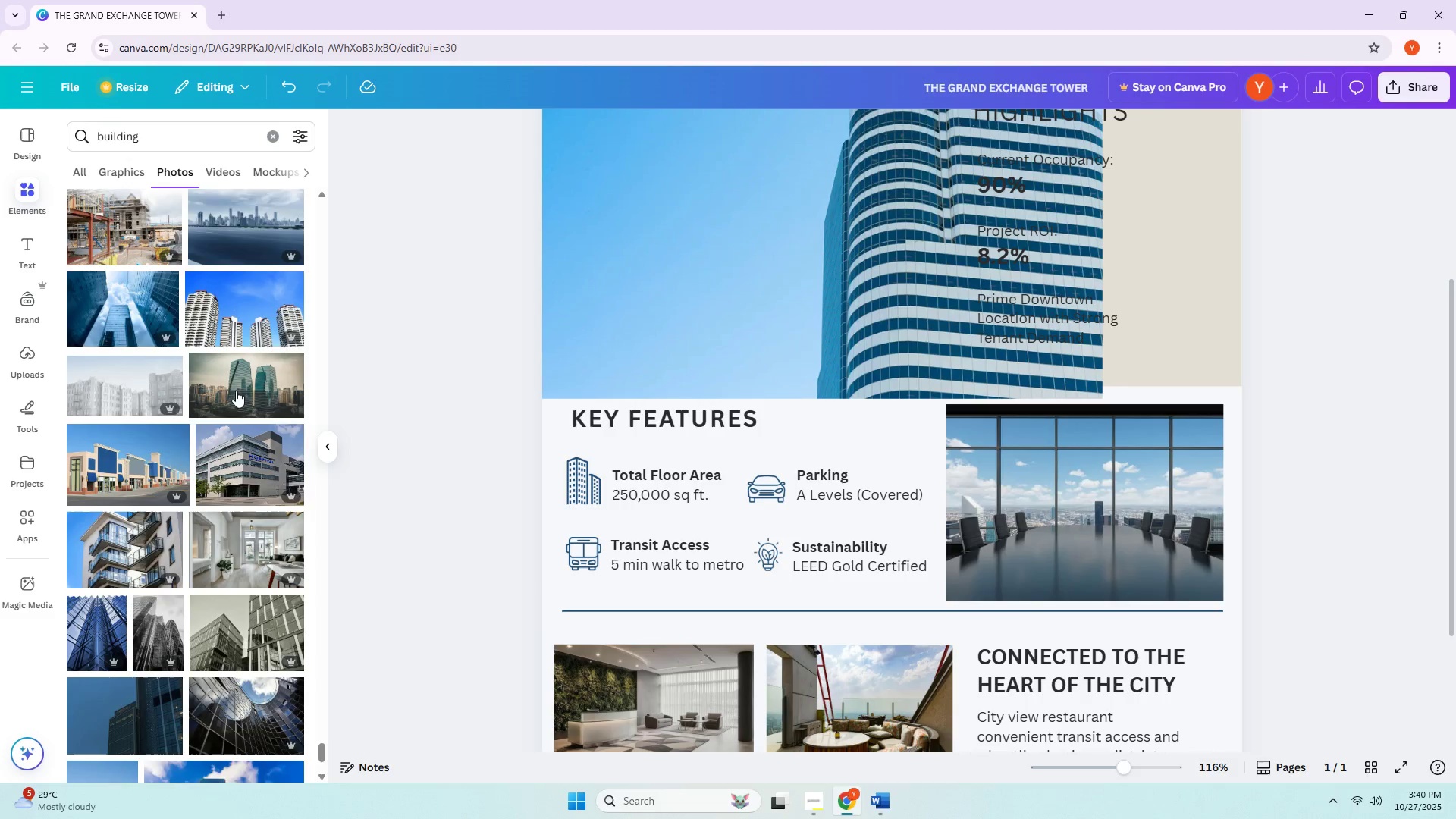 
mouse_move([208, 371])
 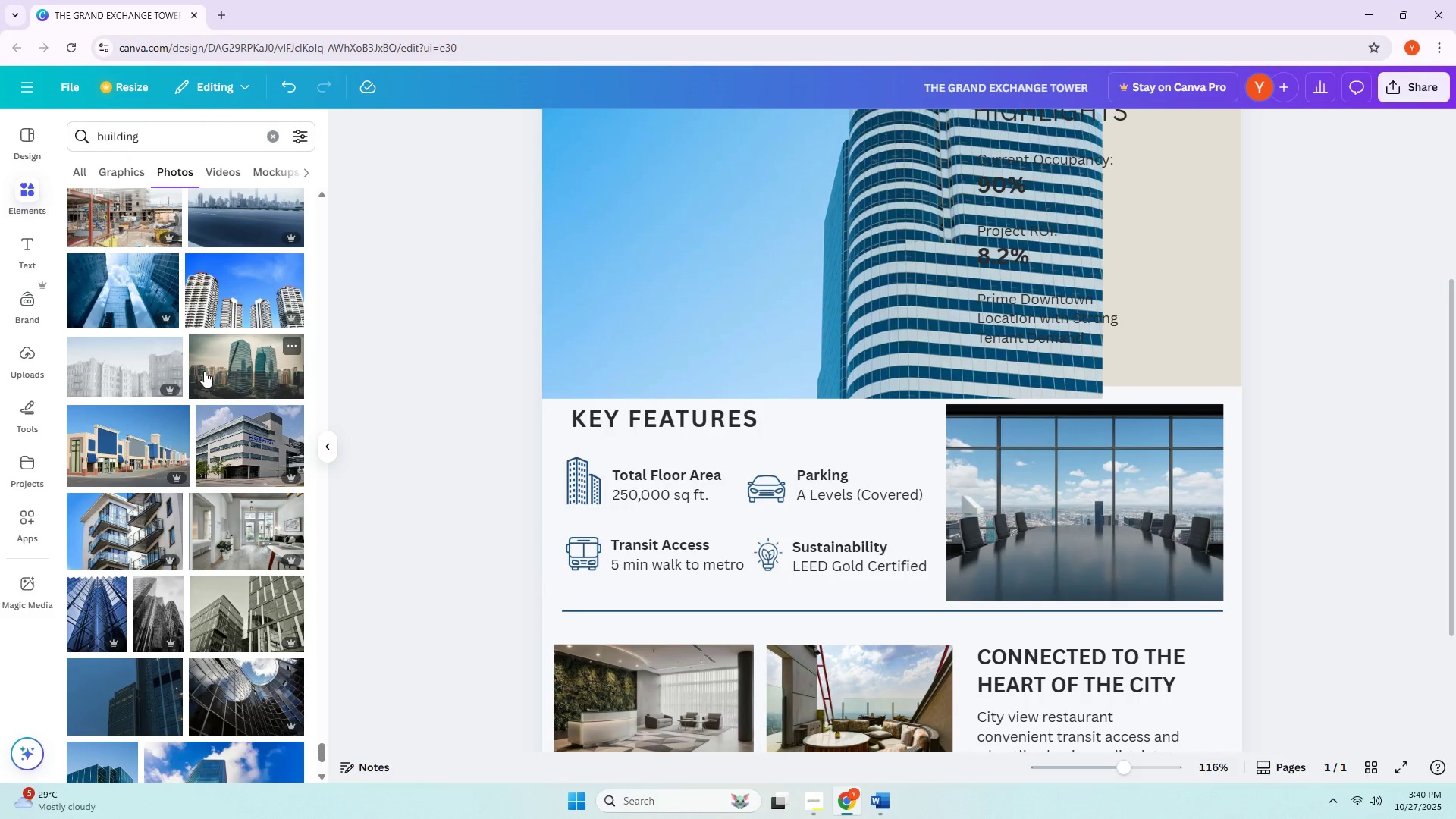 
scroll: coordinate [249, 356], scroll_direction: down, amount: 15.0
 